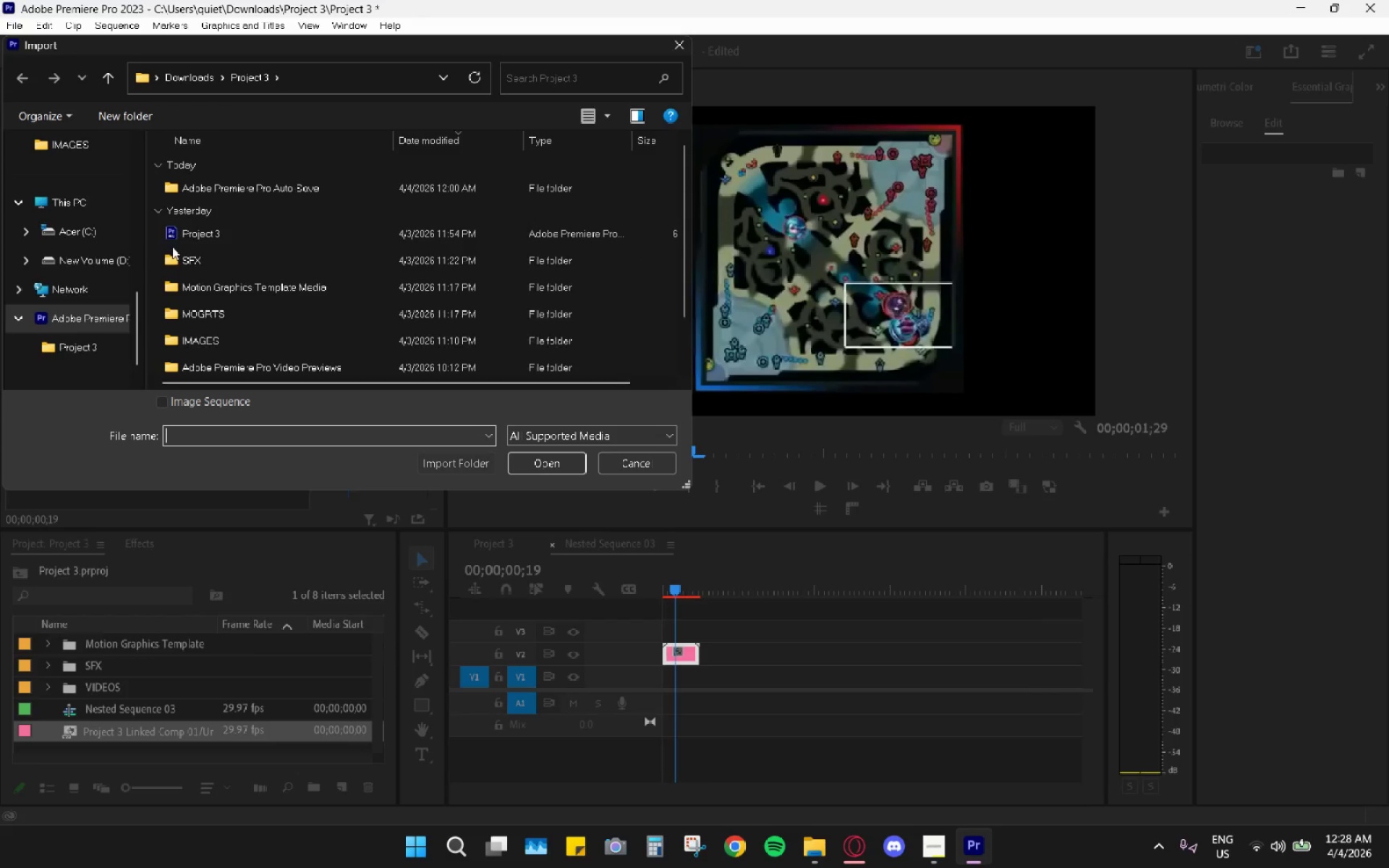 
left_click([200, 70])
 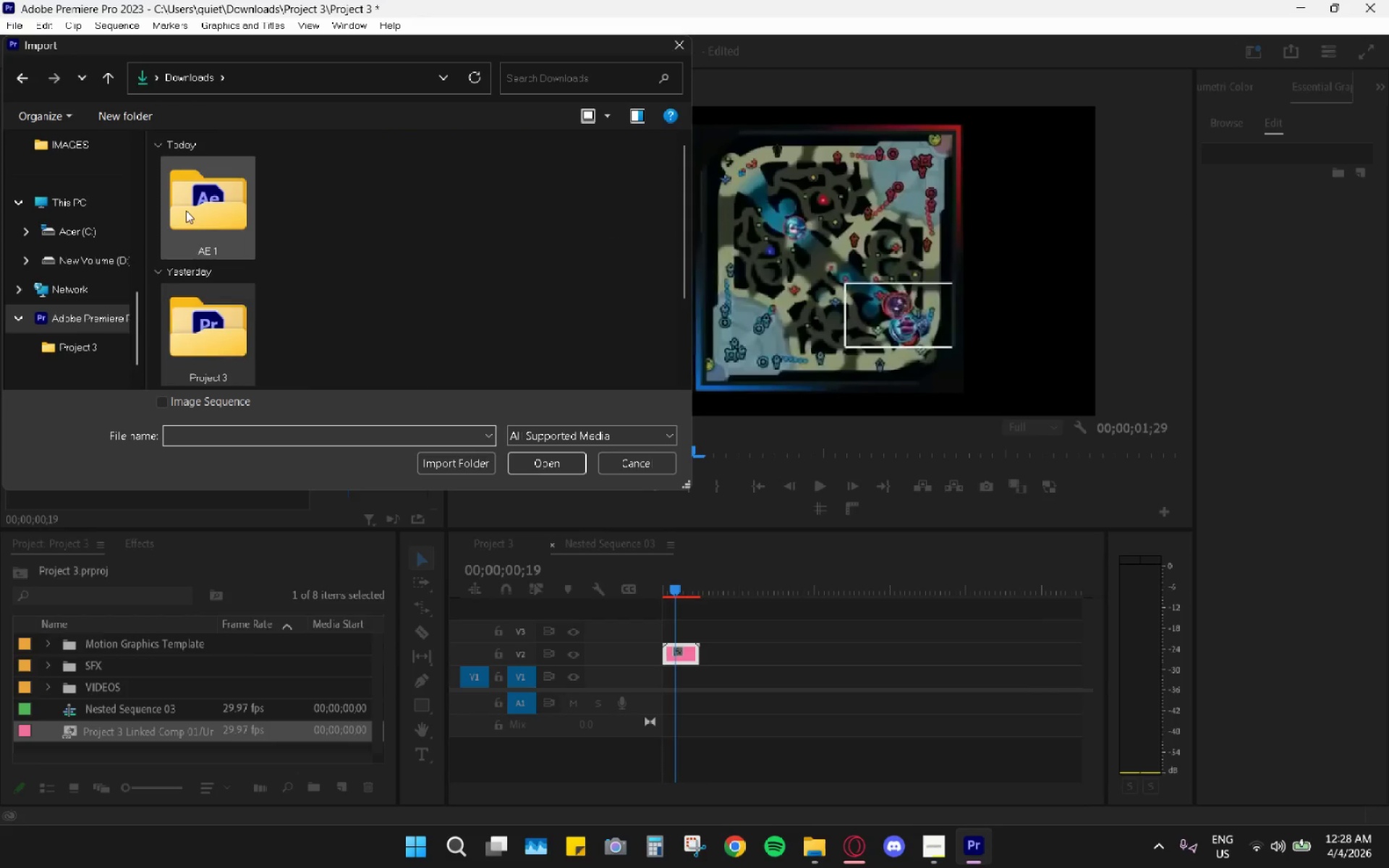 
double_click([187, 210])
 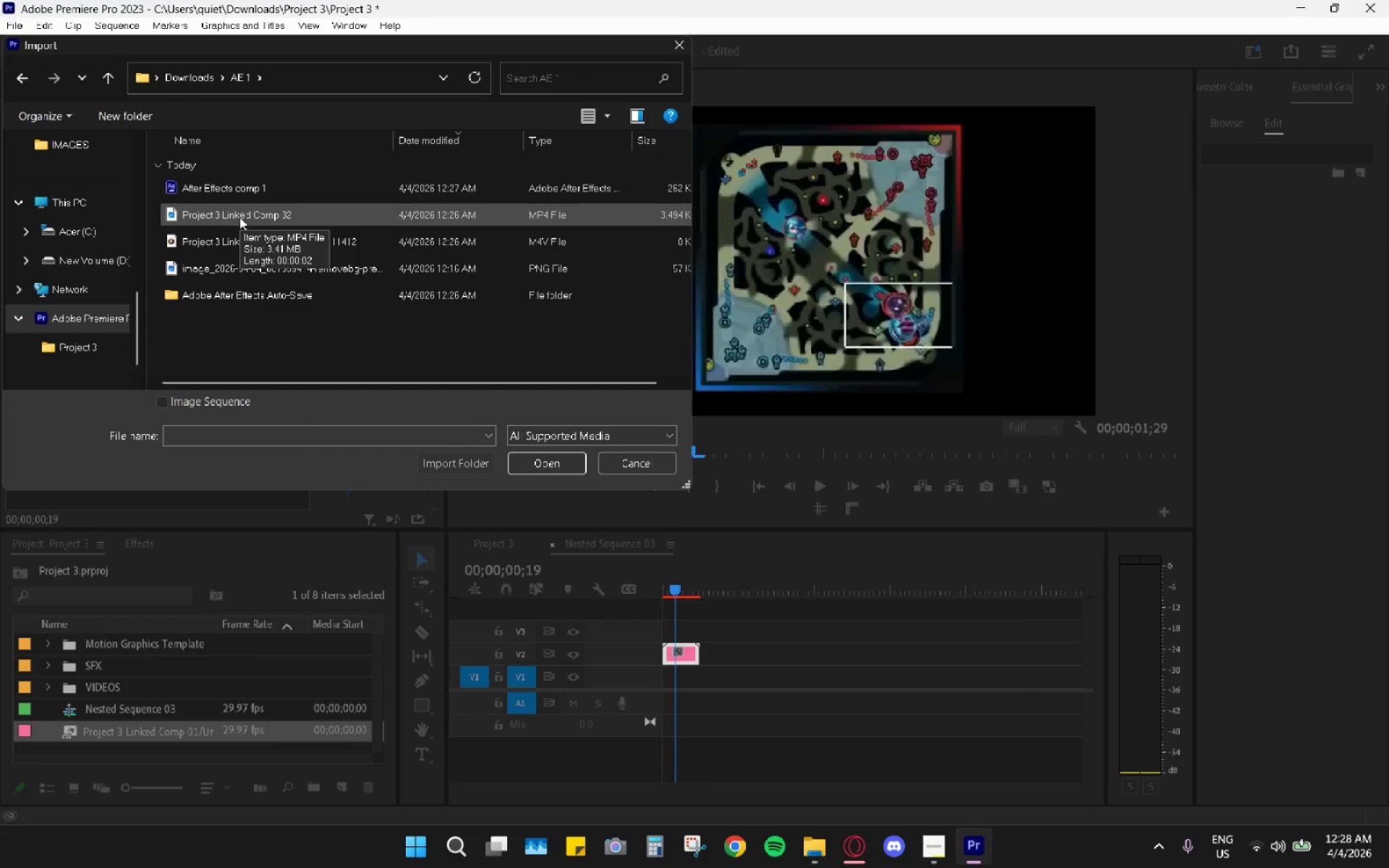 
double_click([239, 217])
 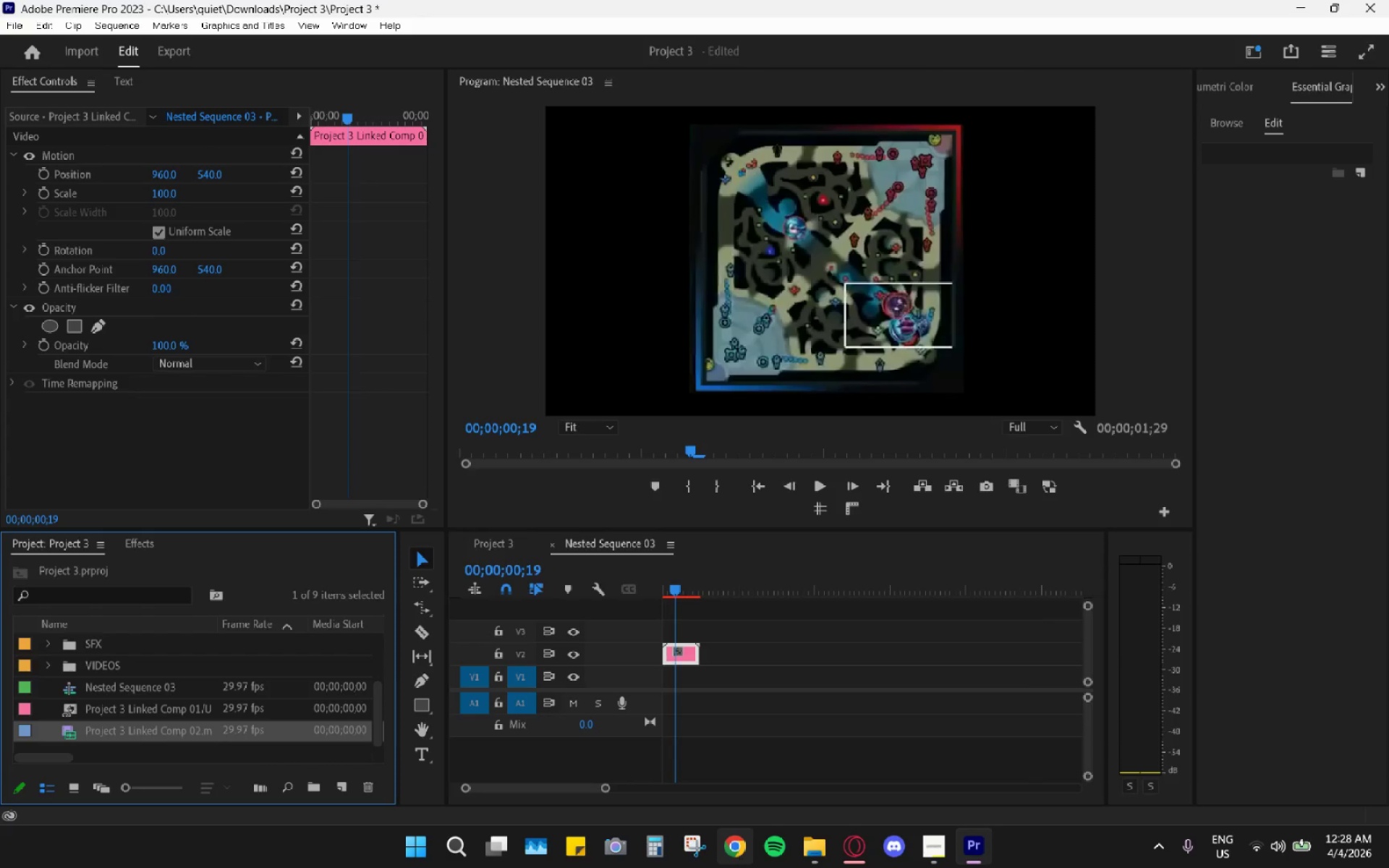 
left_click([829, 852])
 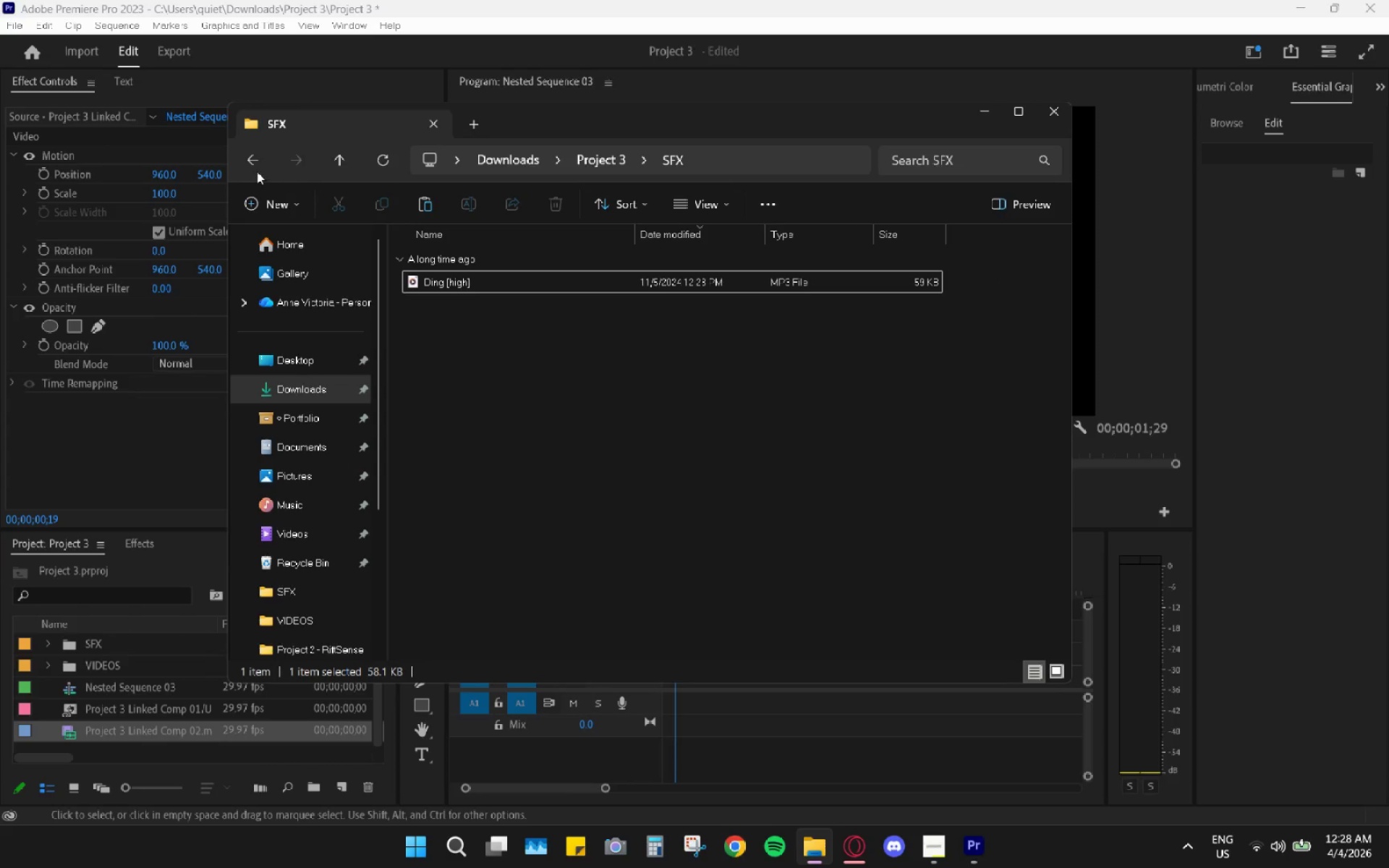 
double_click([257, 170])
 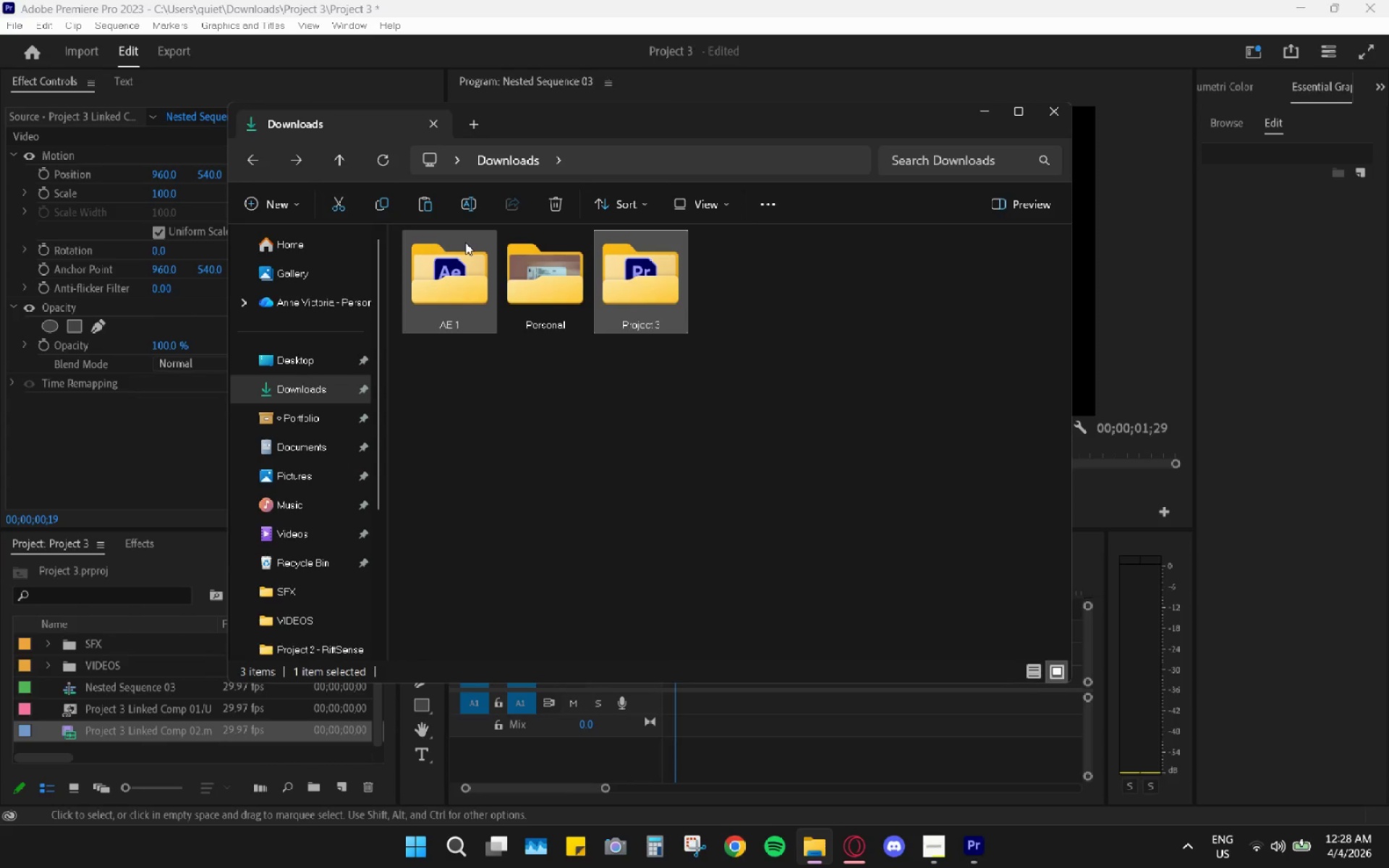 
double_click([465, 242])
 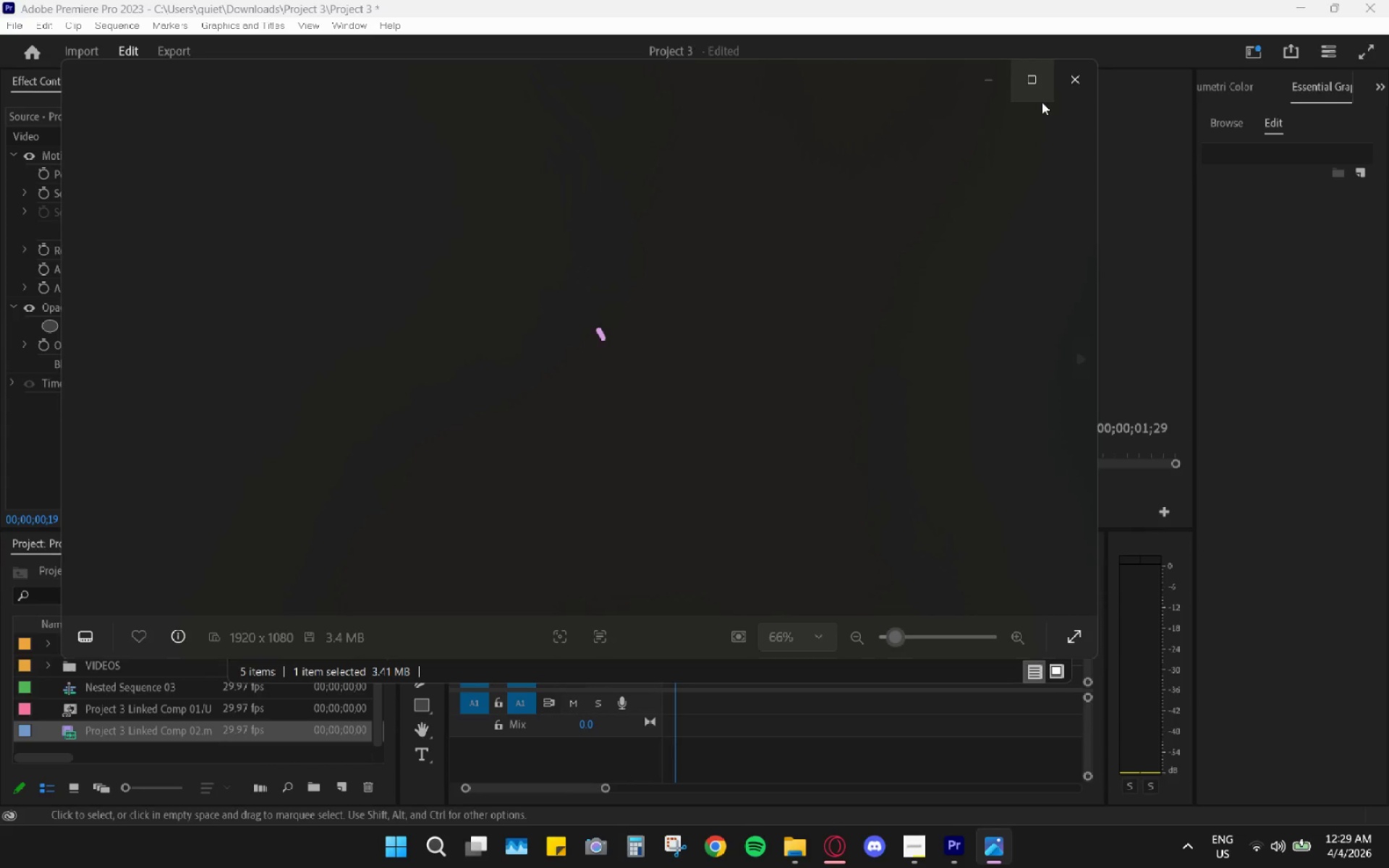 
left_click([1072, 79])
 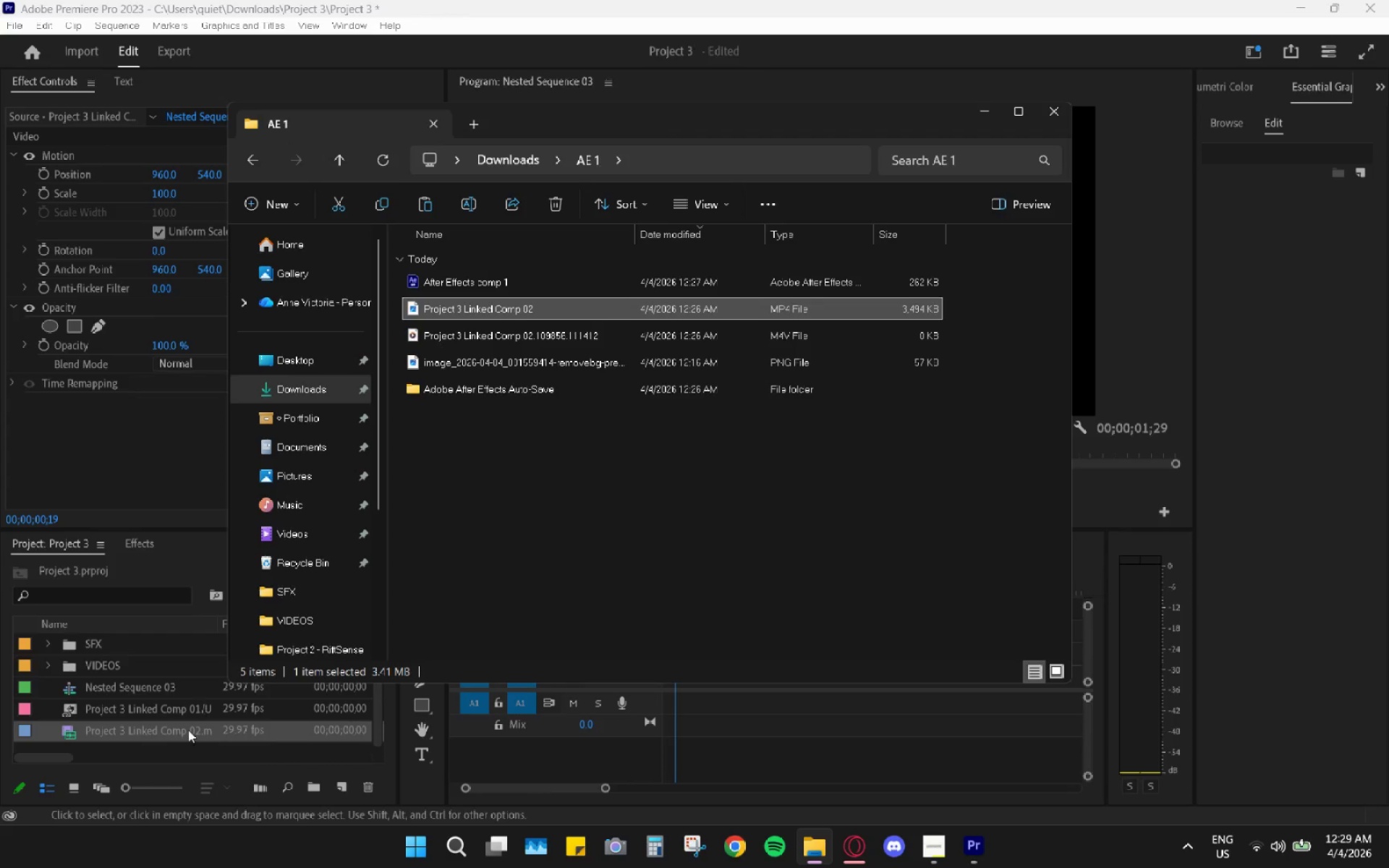 
left_click([166, 750])
 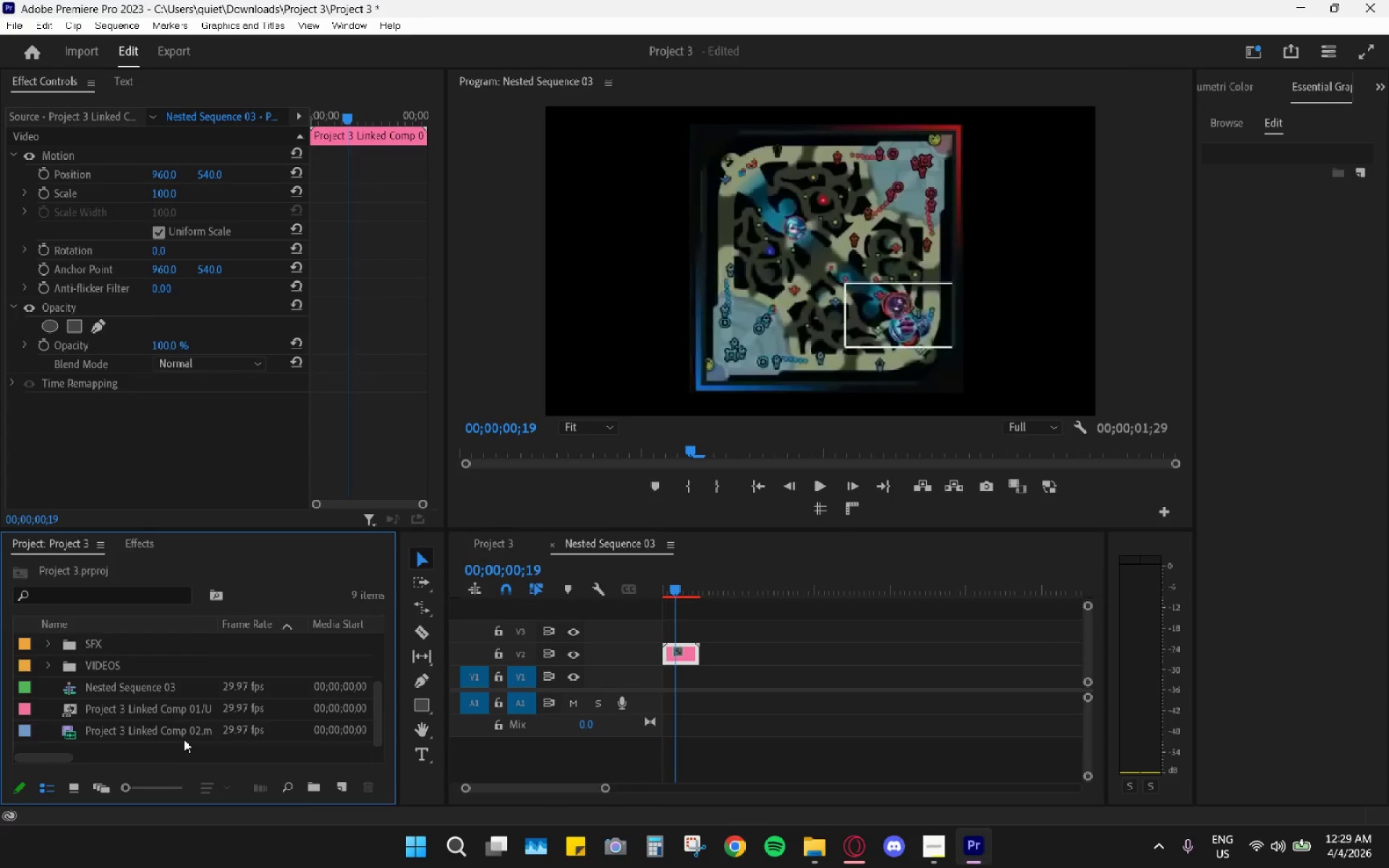 
left_click([193, 734])
 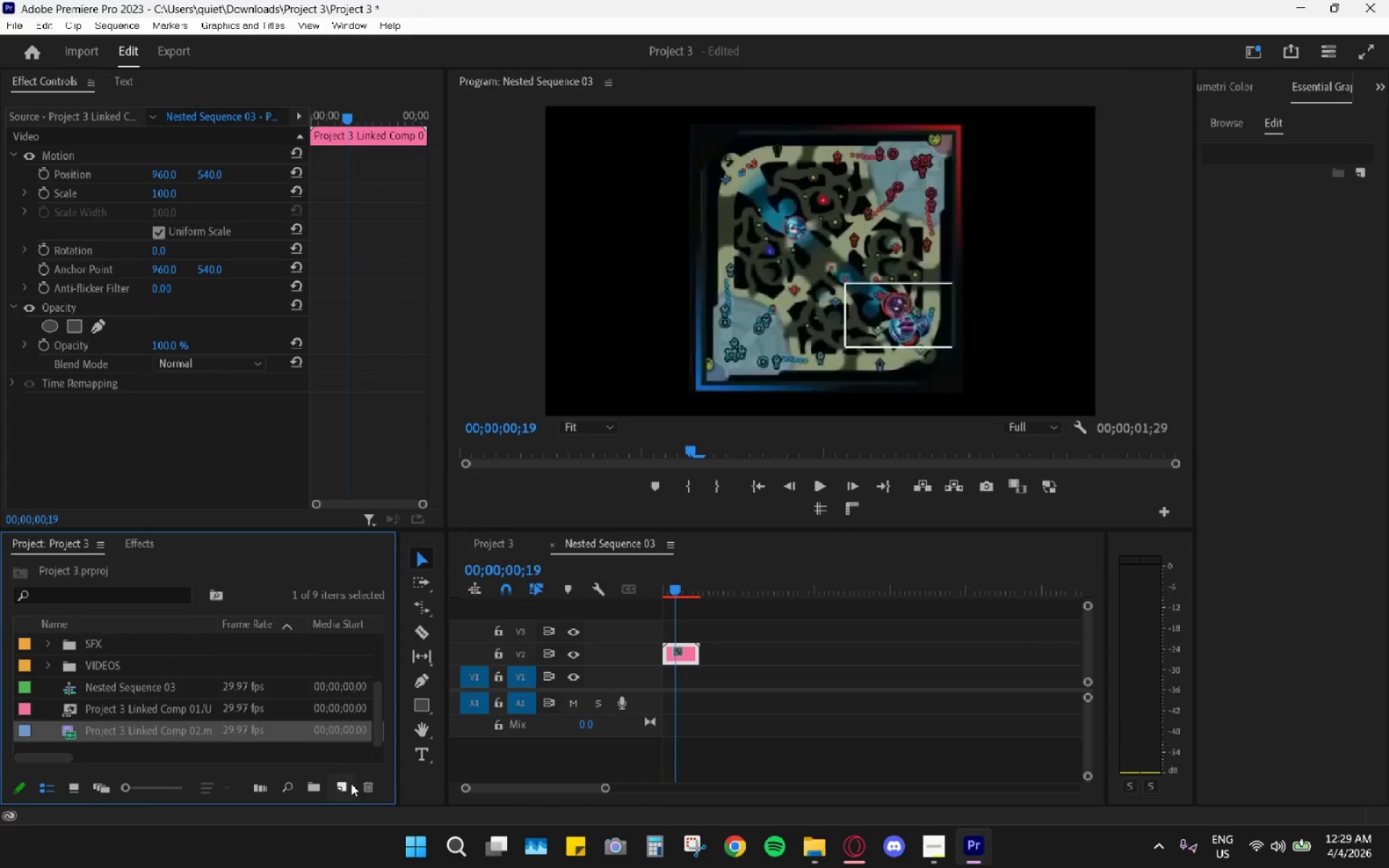 
left_click([364, 786])
 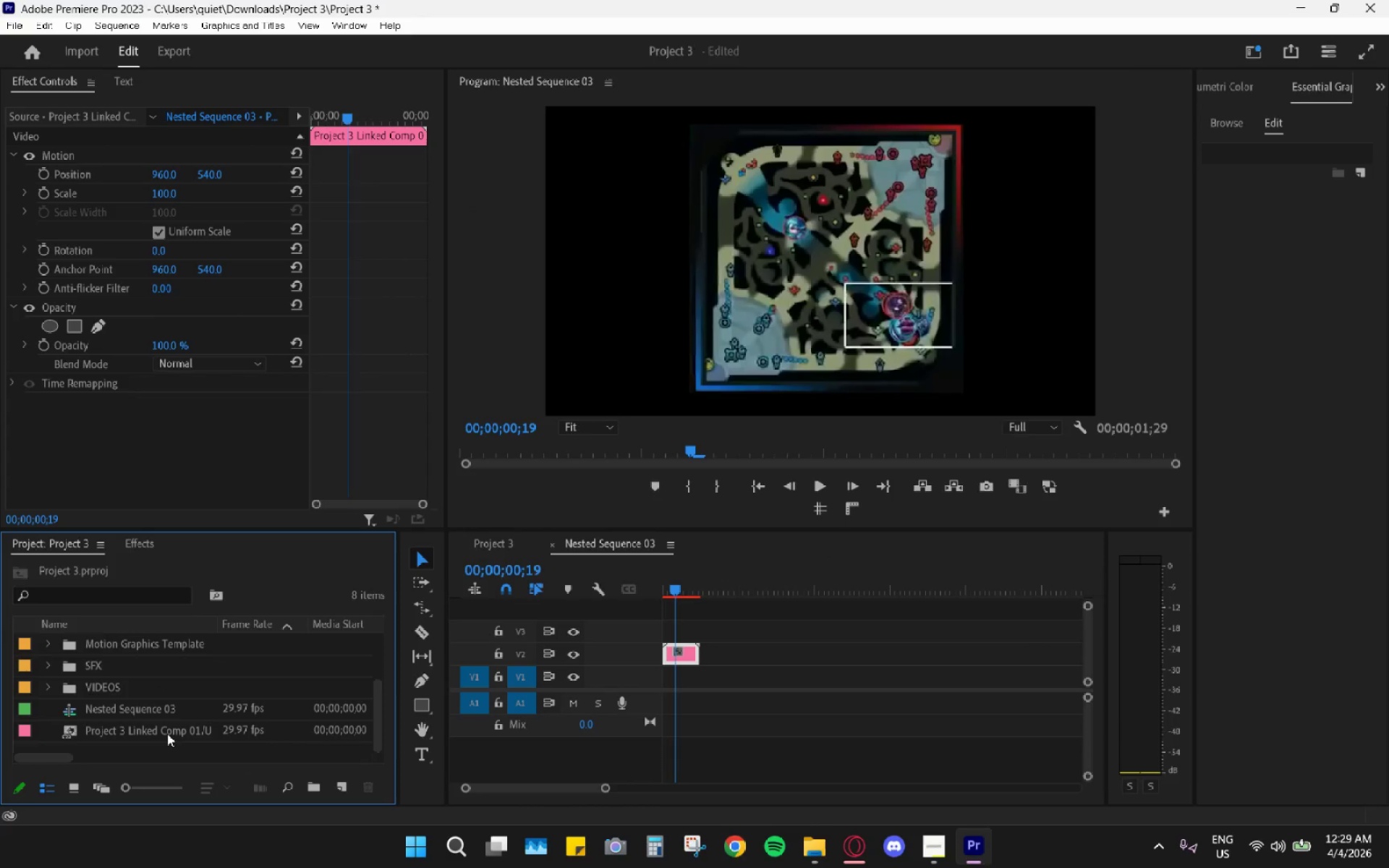 
left_click([163, 733])
 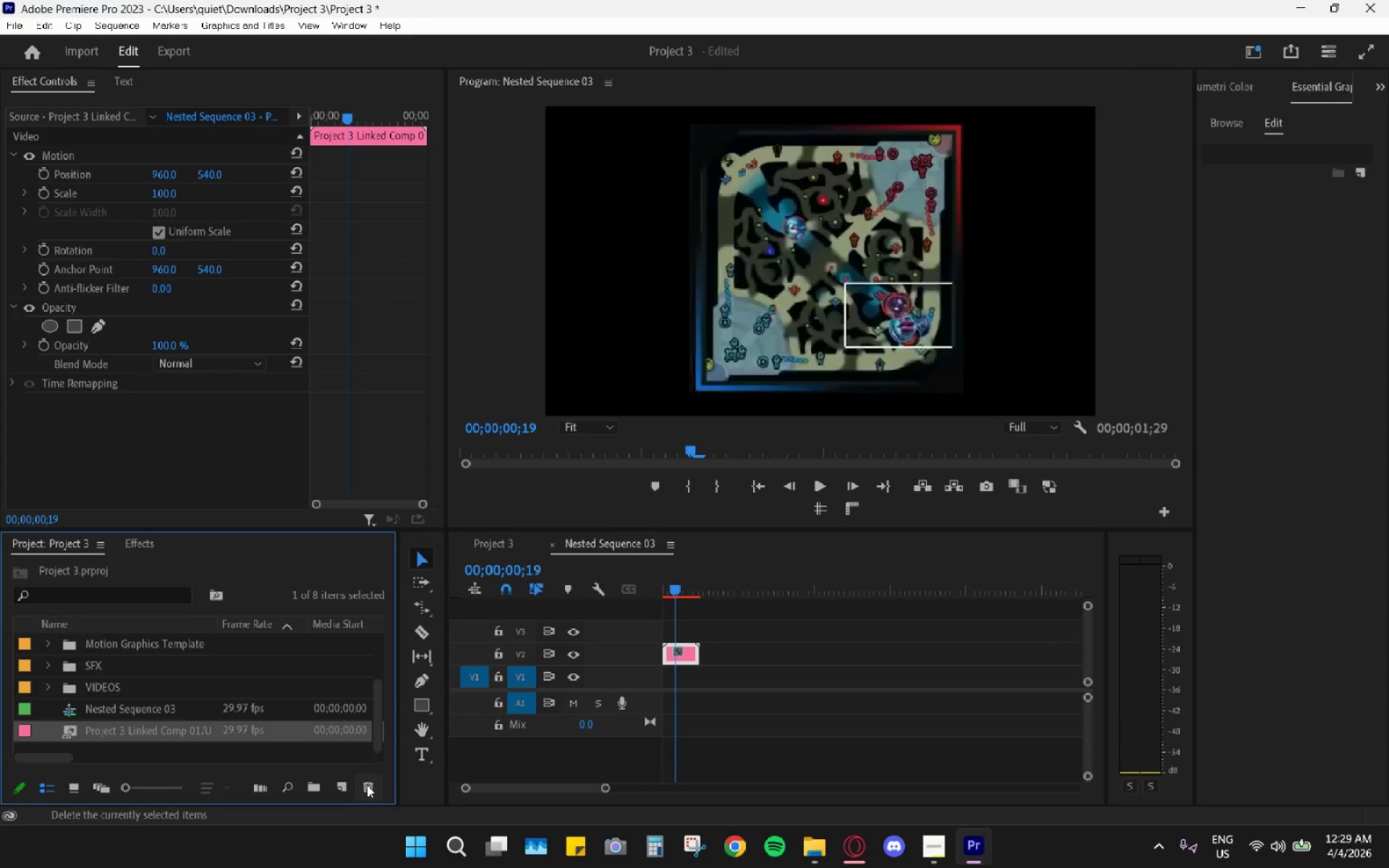 
left_click([367, 785])
 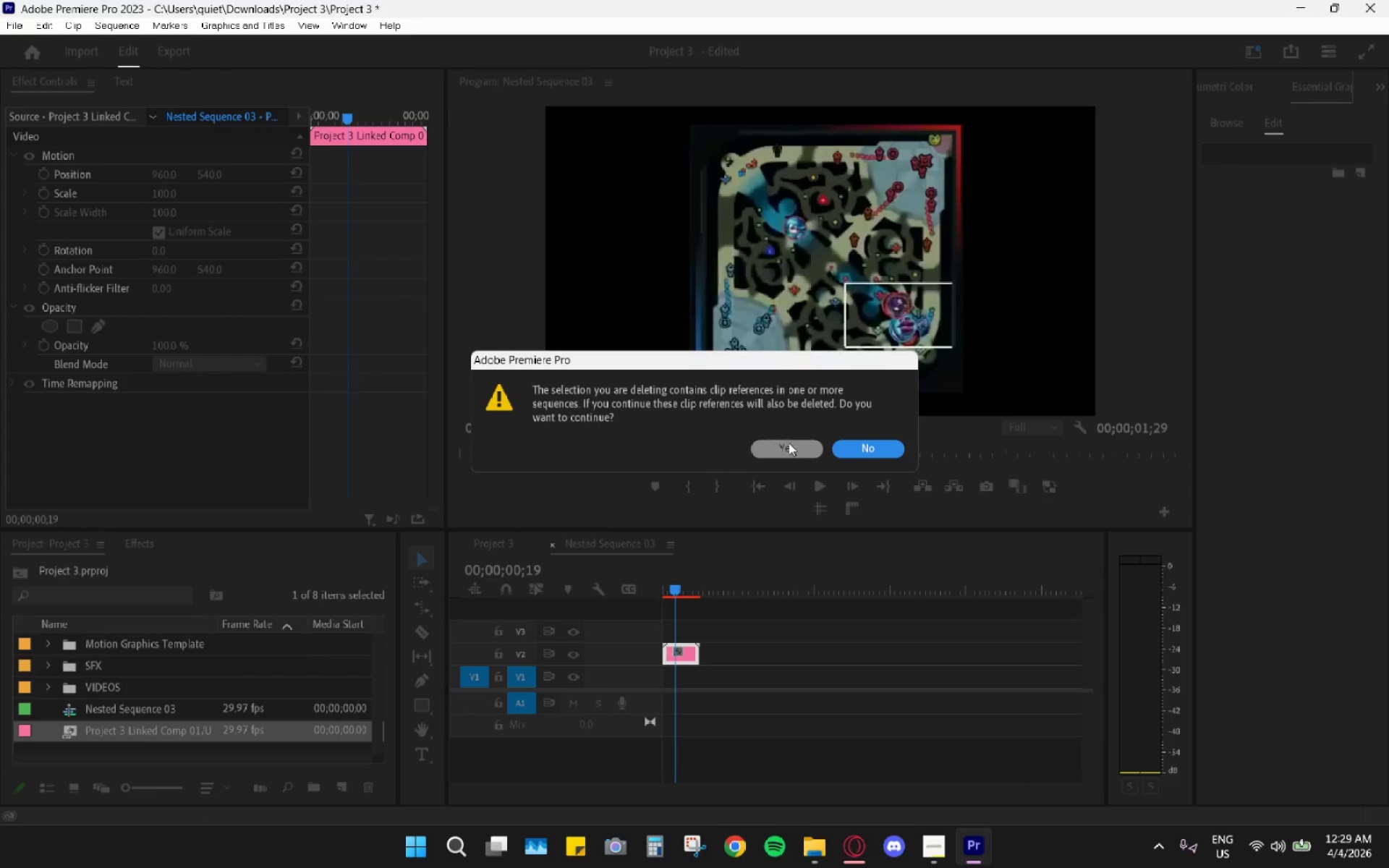 
left_click([789, 443])
 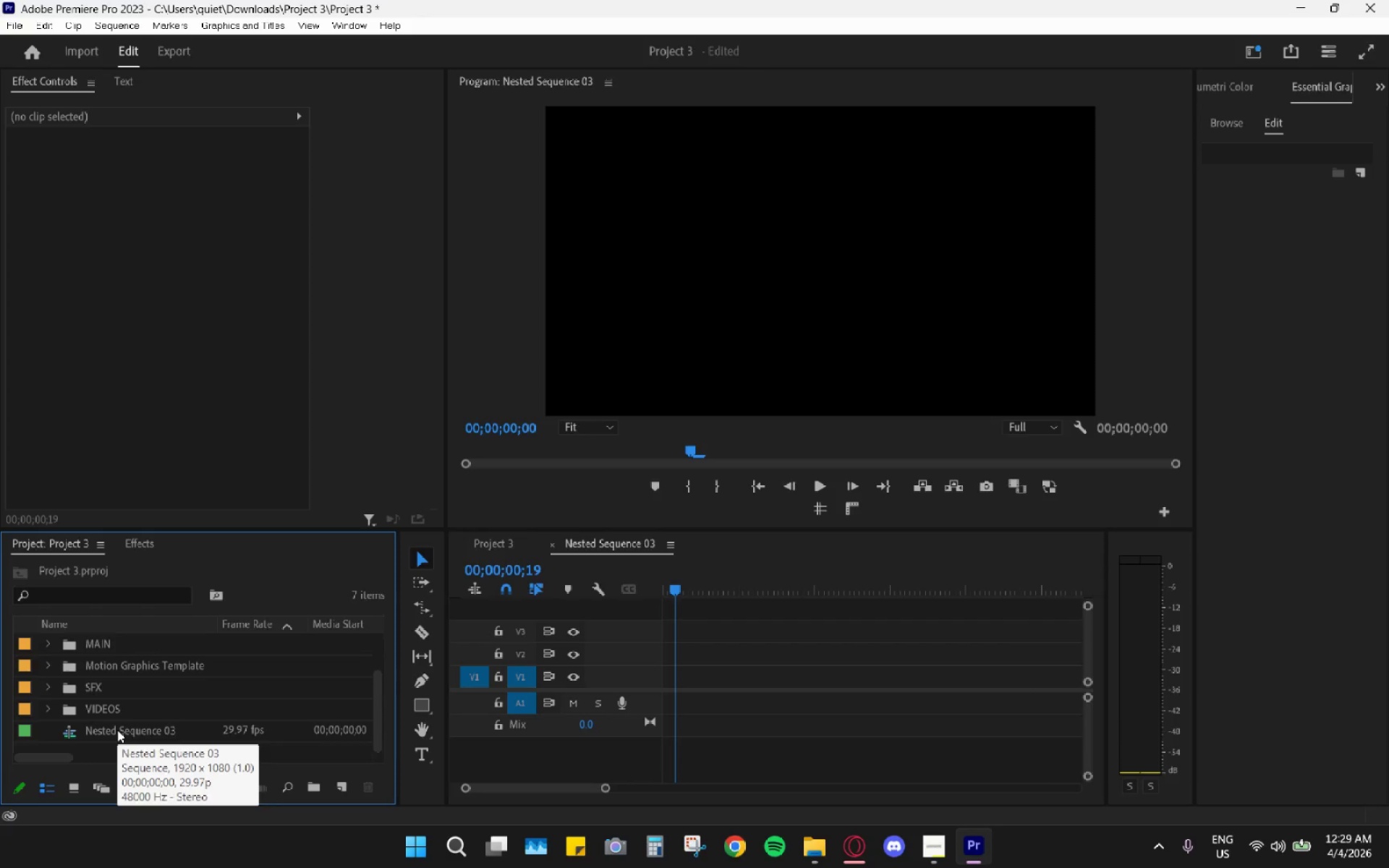 
left_click([110, 730])
 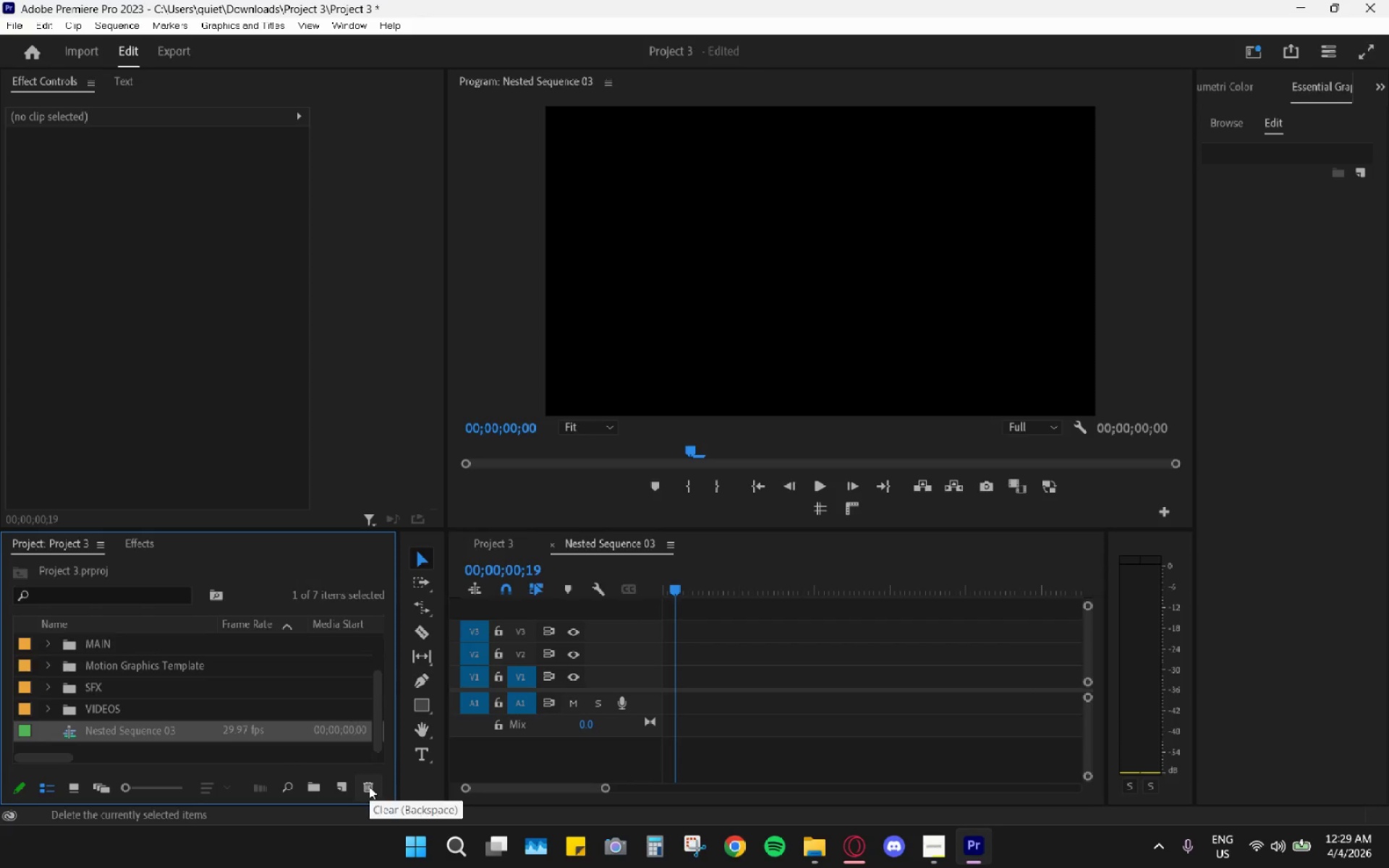 
left_click([369, 786])
 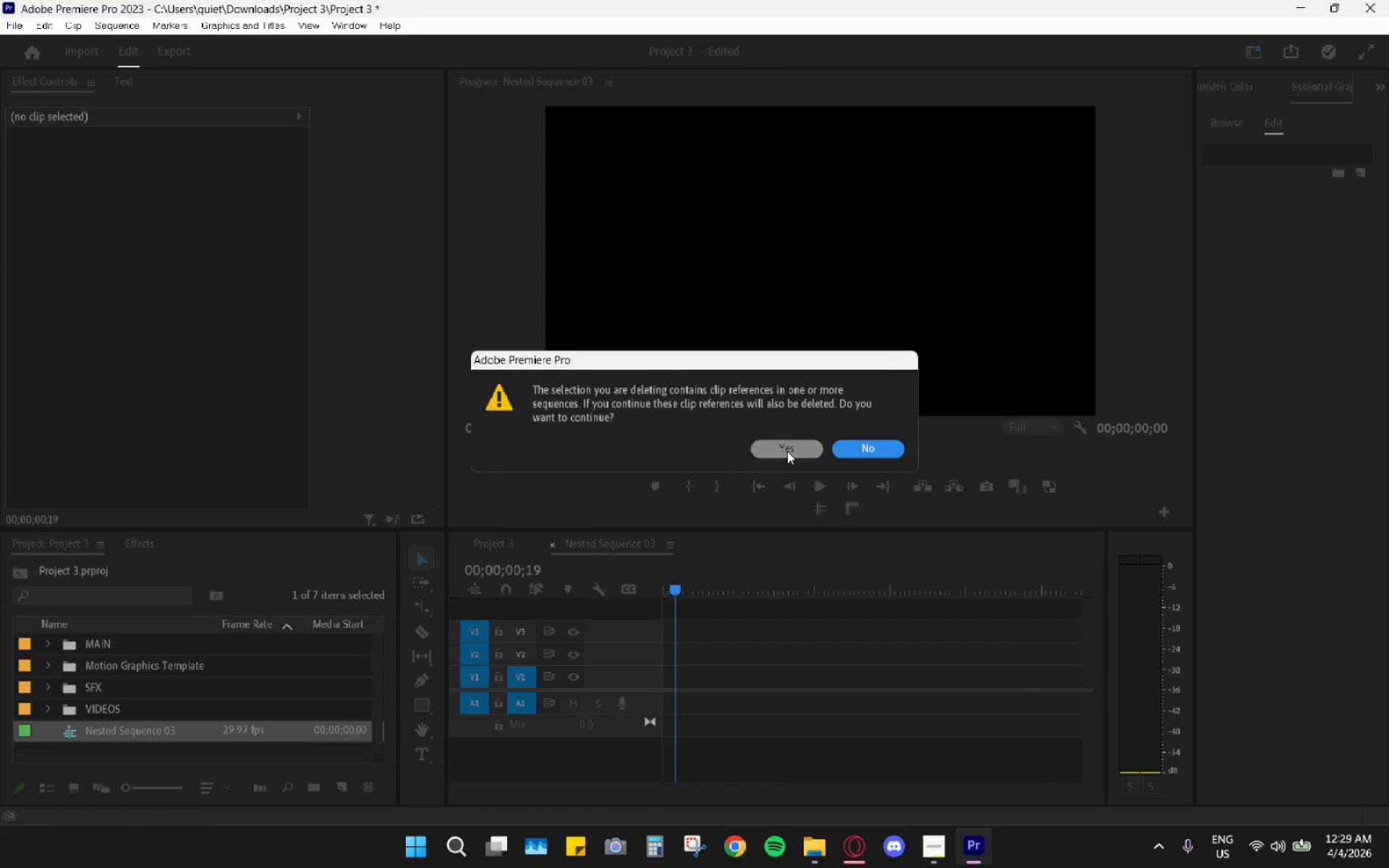 
left_click([787, 451])
 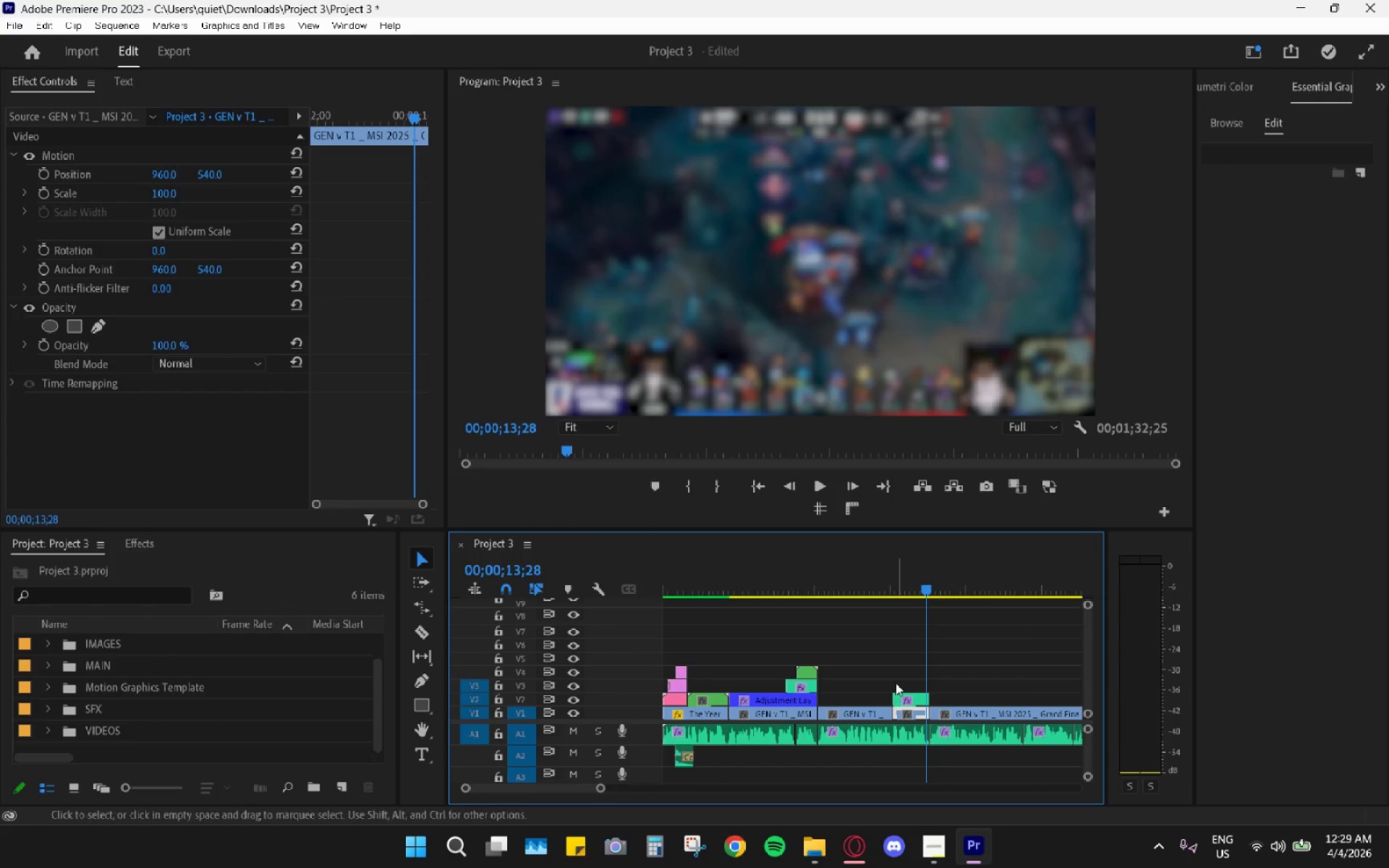 
left_click_drag(start_coordinate=[888, 584], to_coordinate=[906, 590])
 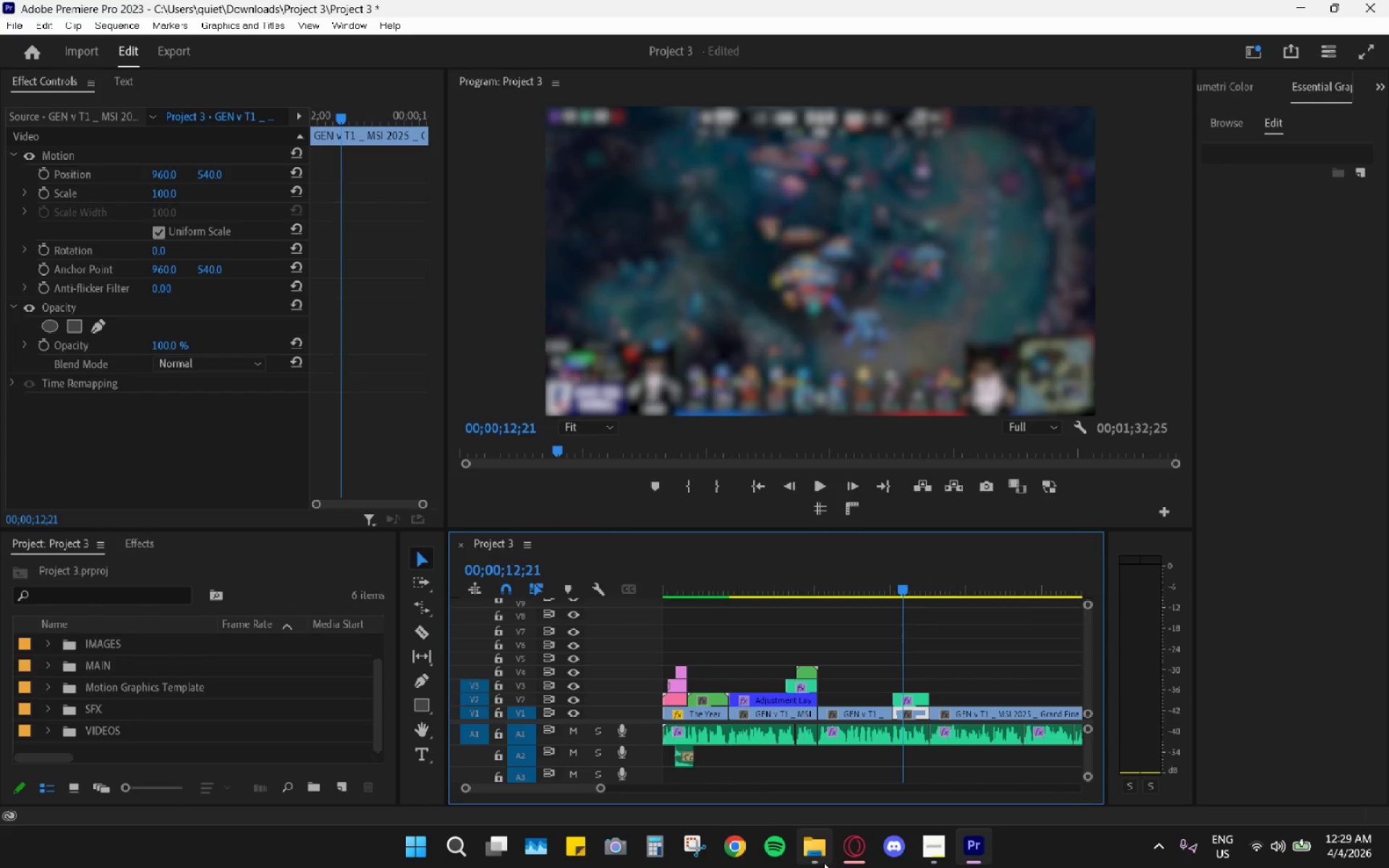 
left_click([822, 863])
 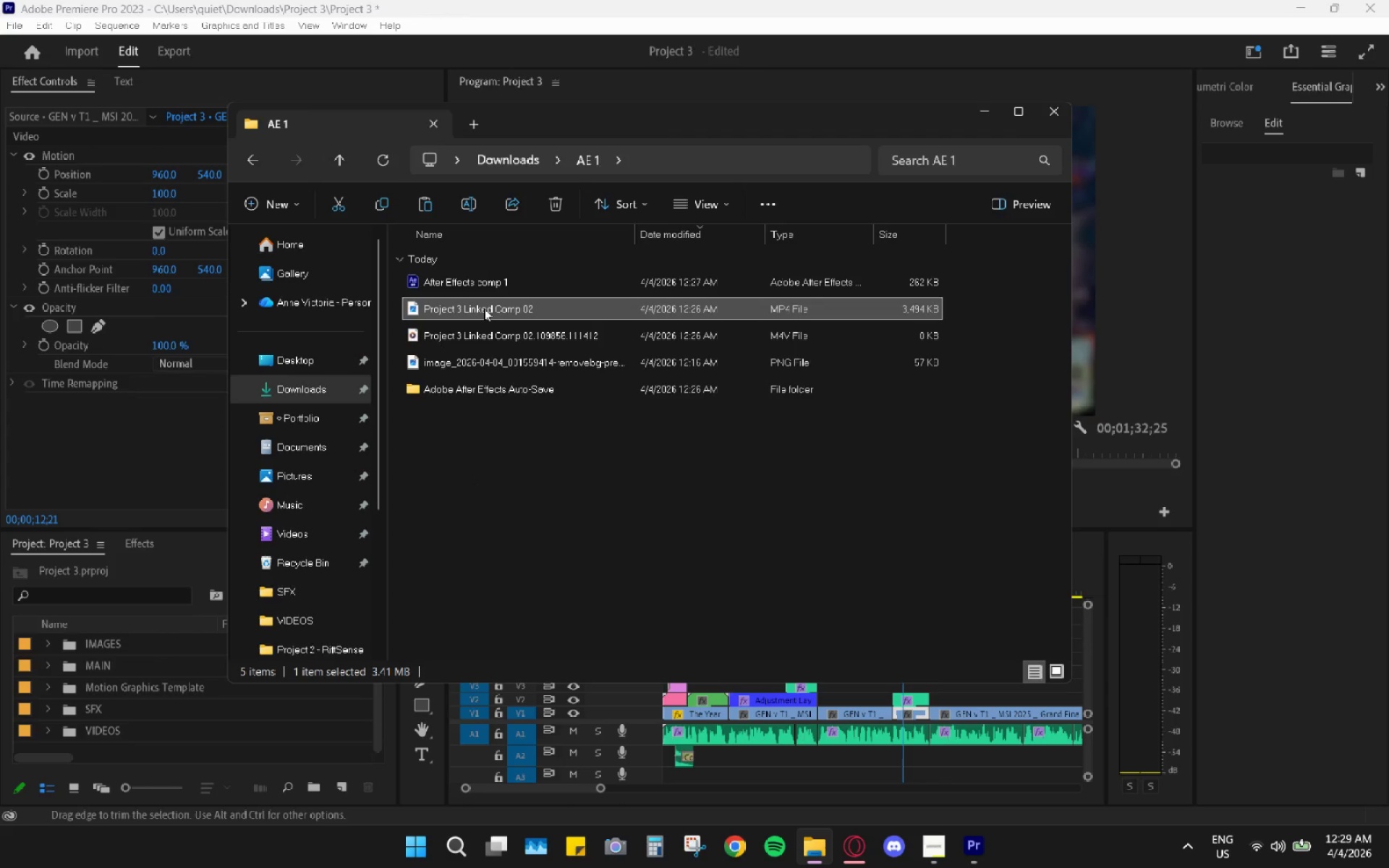 
key(Control+C)
 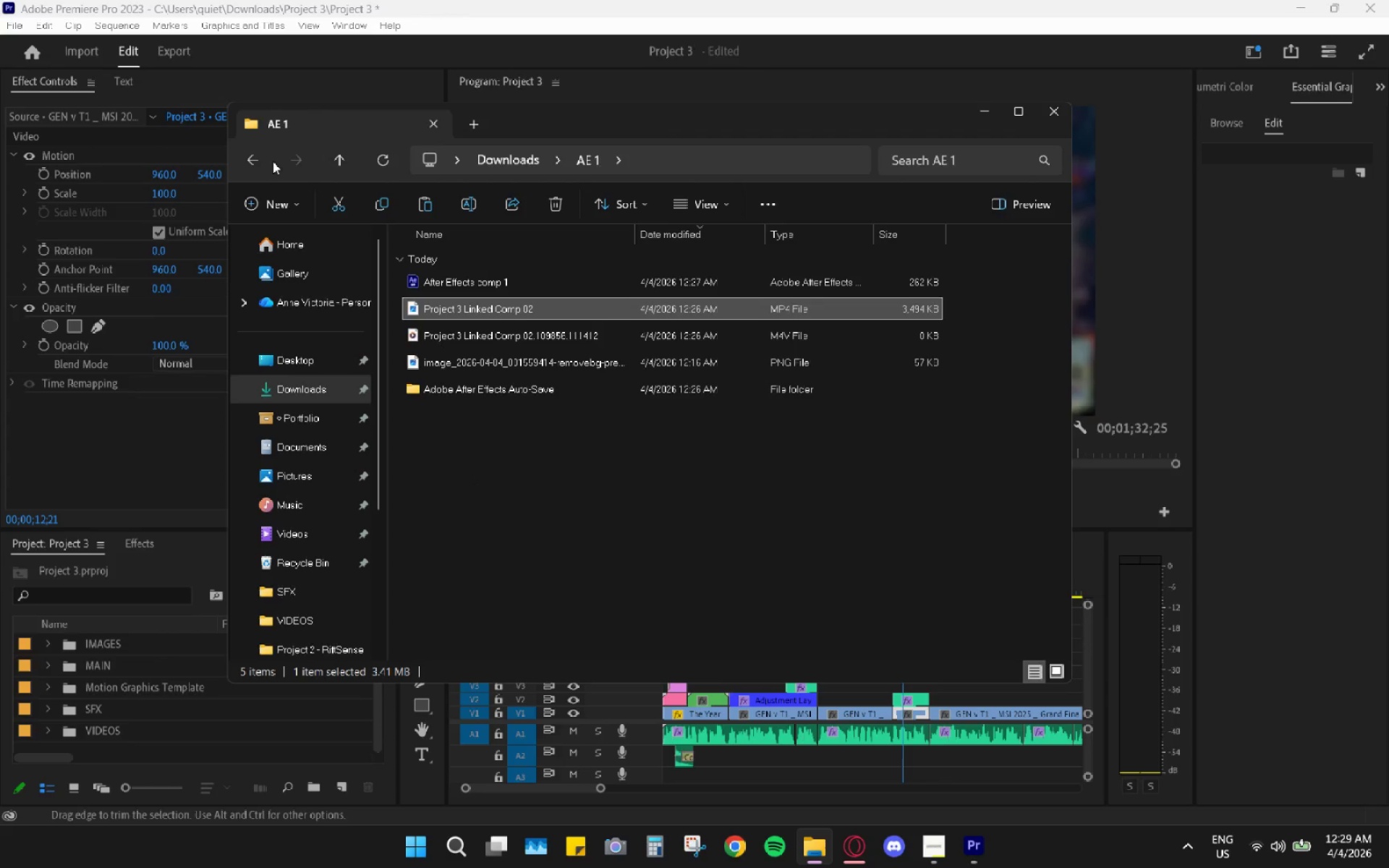 
left_click([255, 161])
 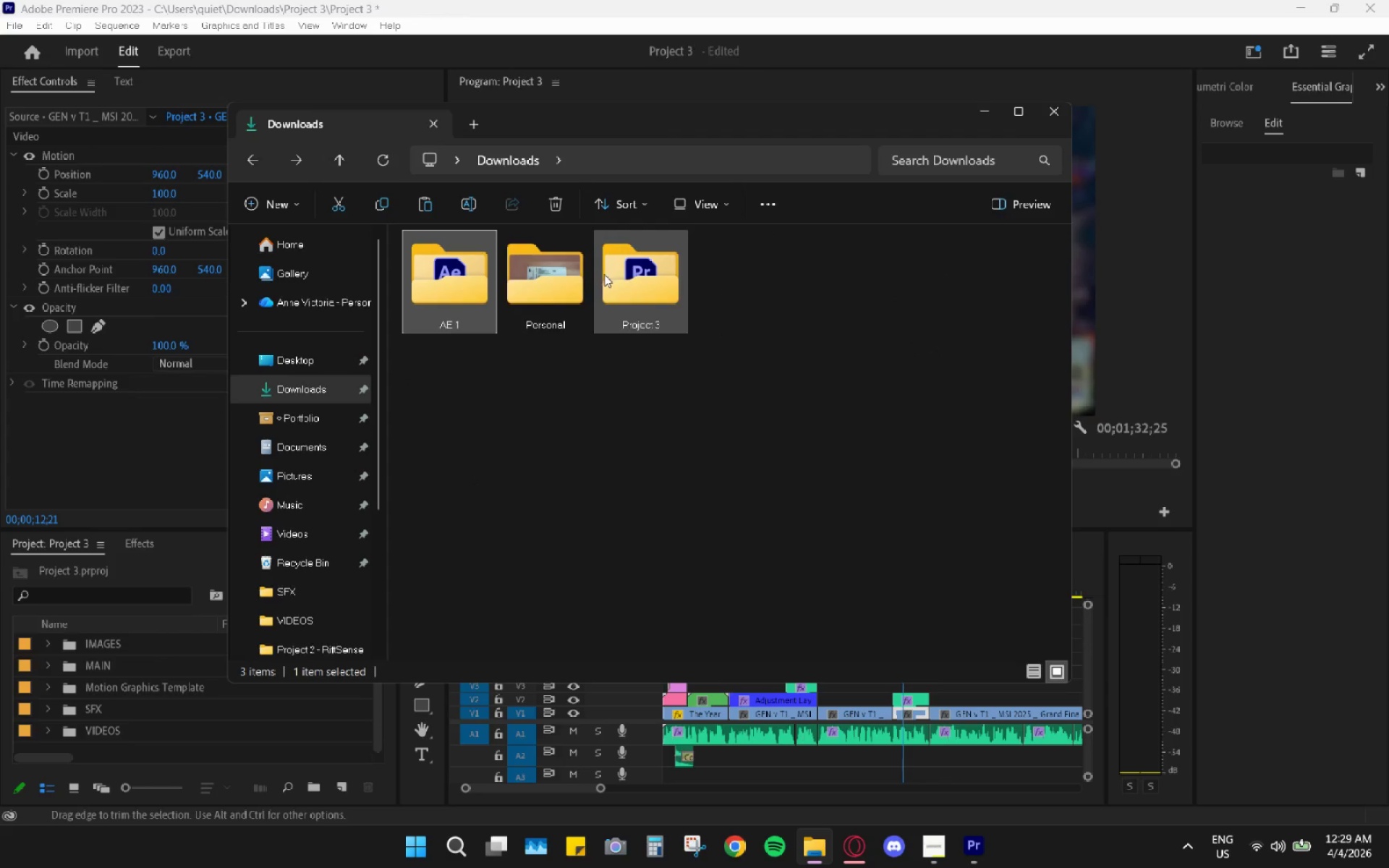 
double_click([626, 268])
 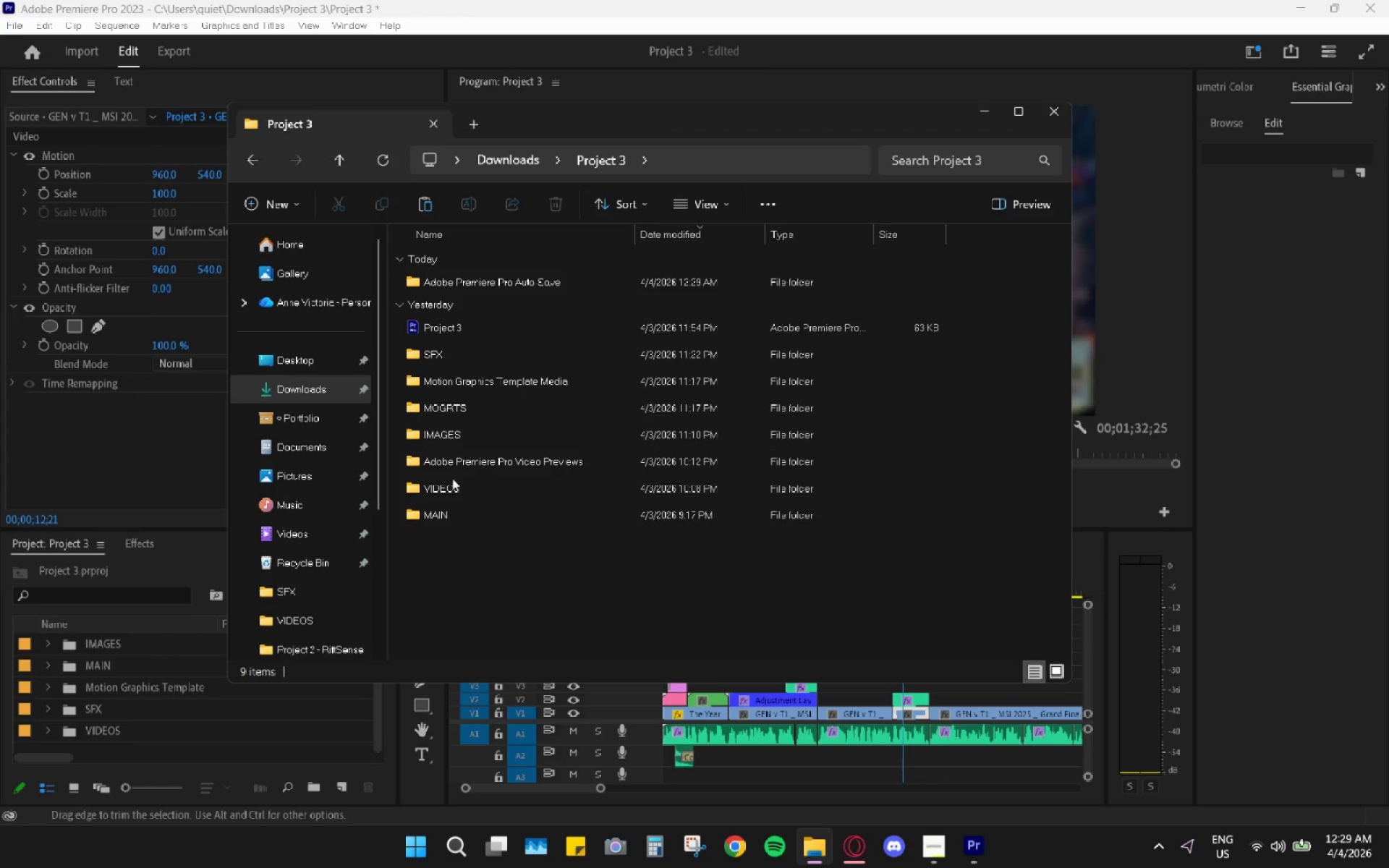 
double_click([451, 493])
 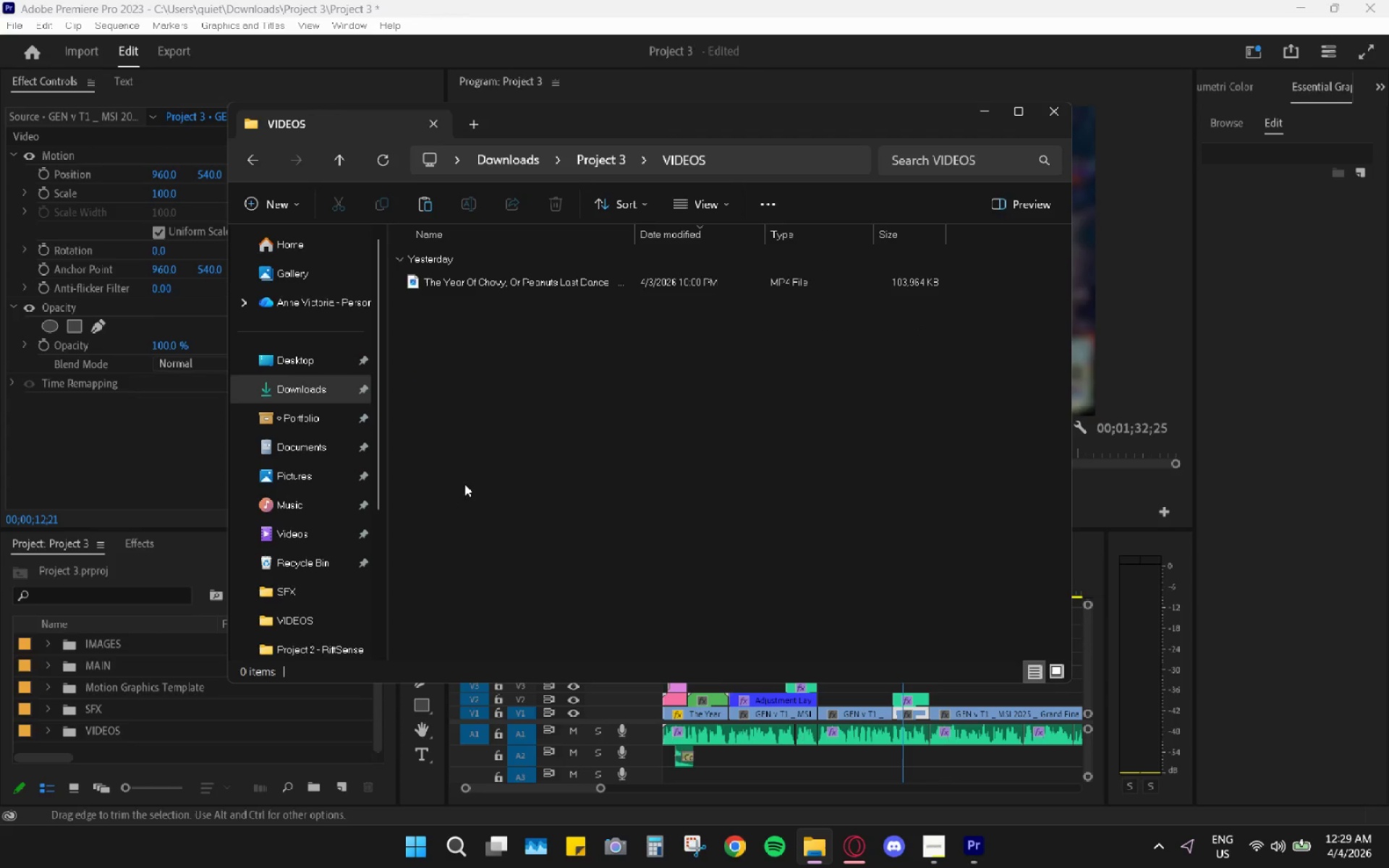 
key(Control+V)
 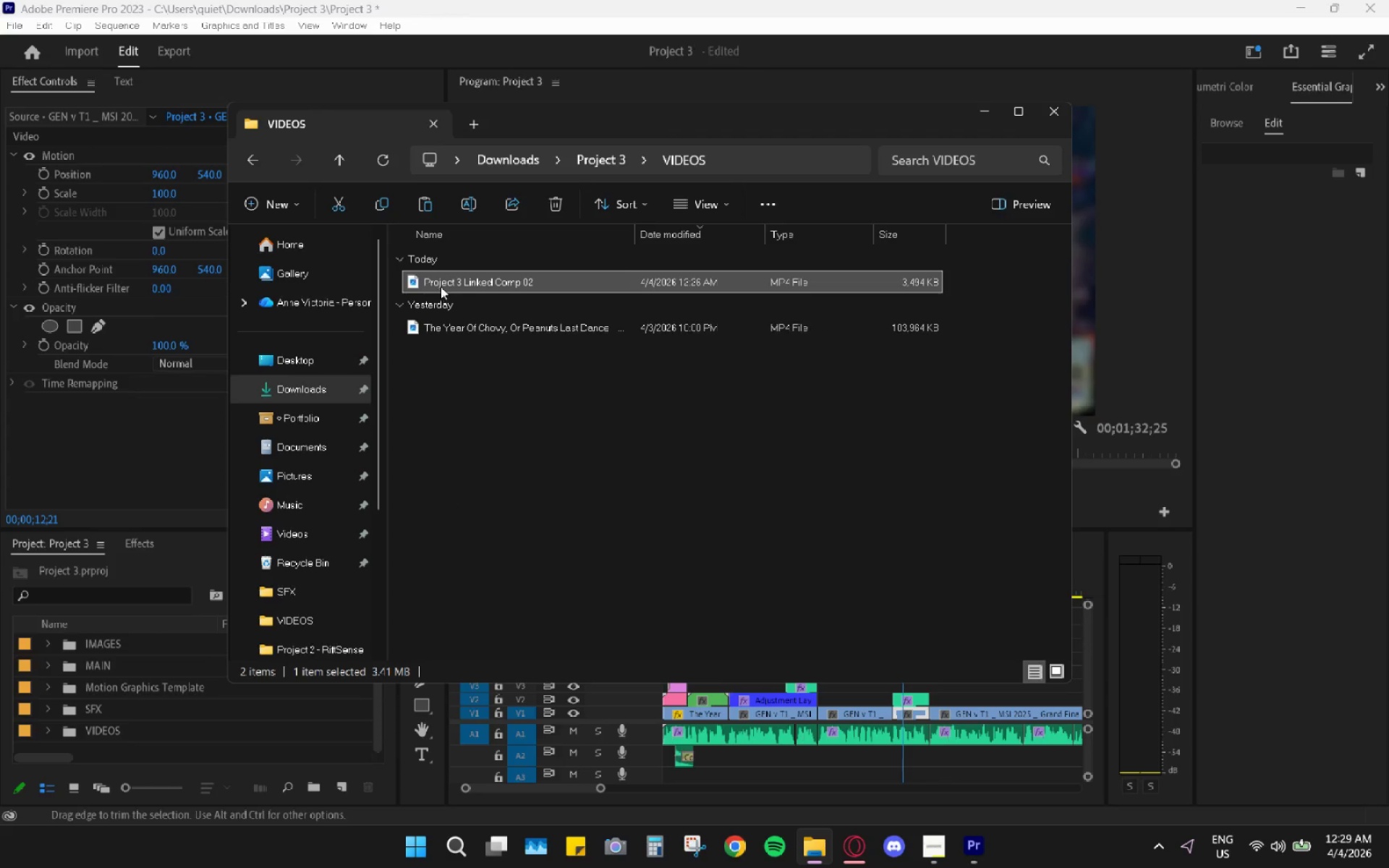 
left_click_drag(start_coordinate=[459, 282], to_coordinate=[108, 729])
 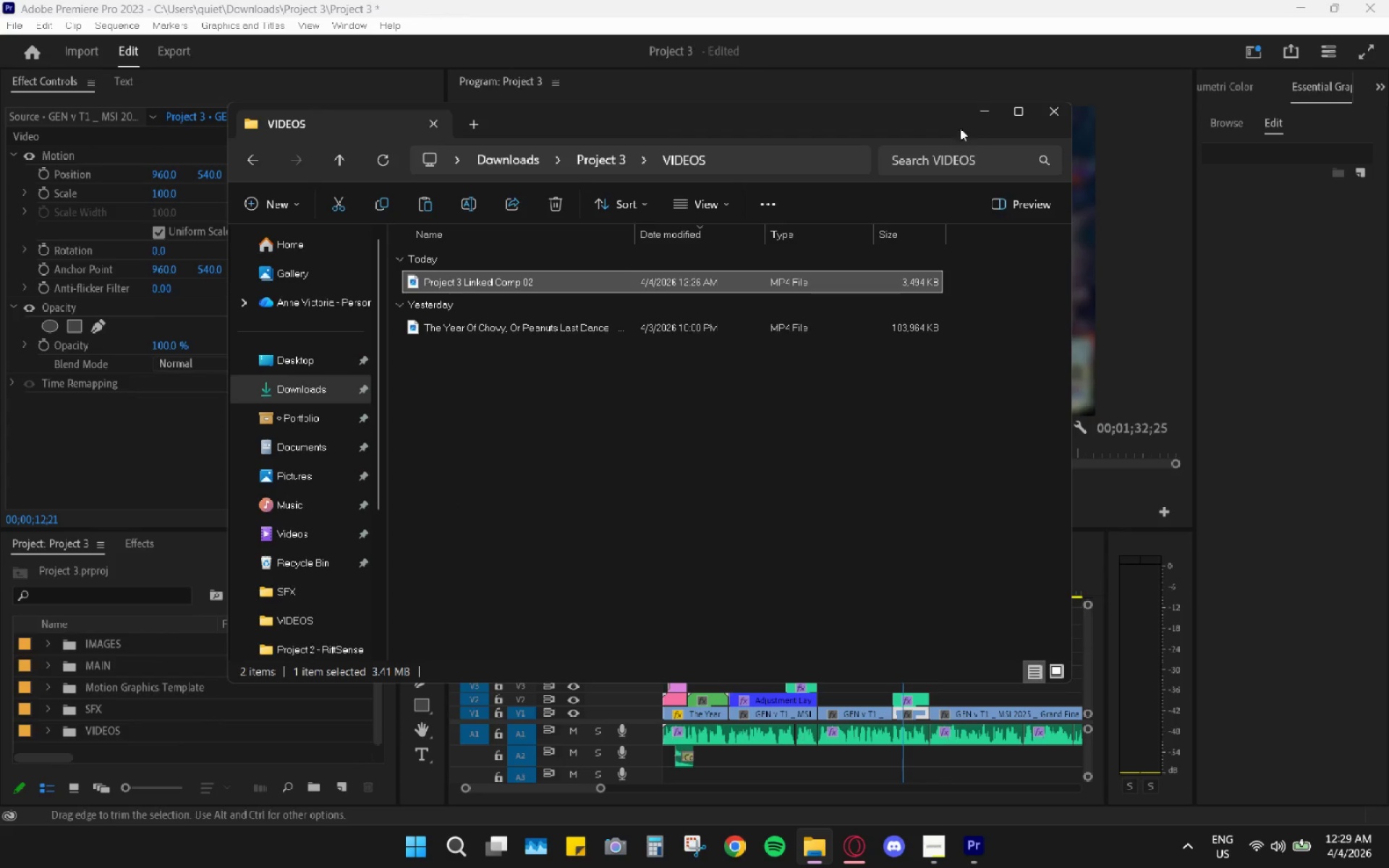 
left_click([979, 112])
 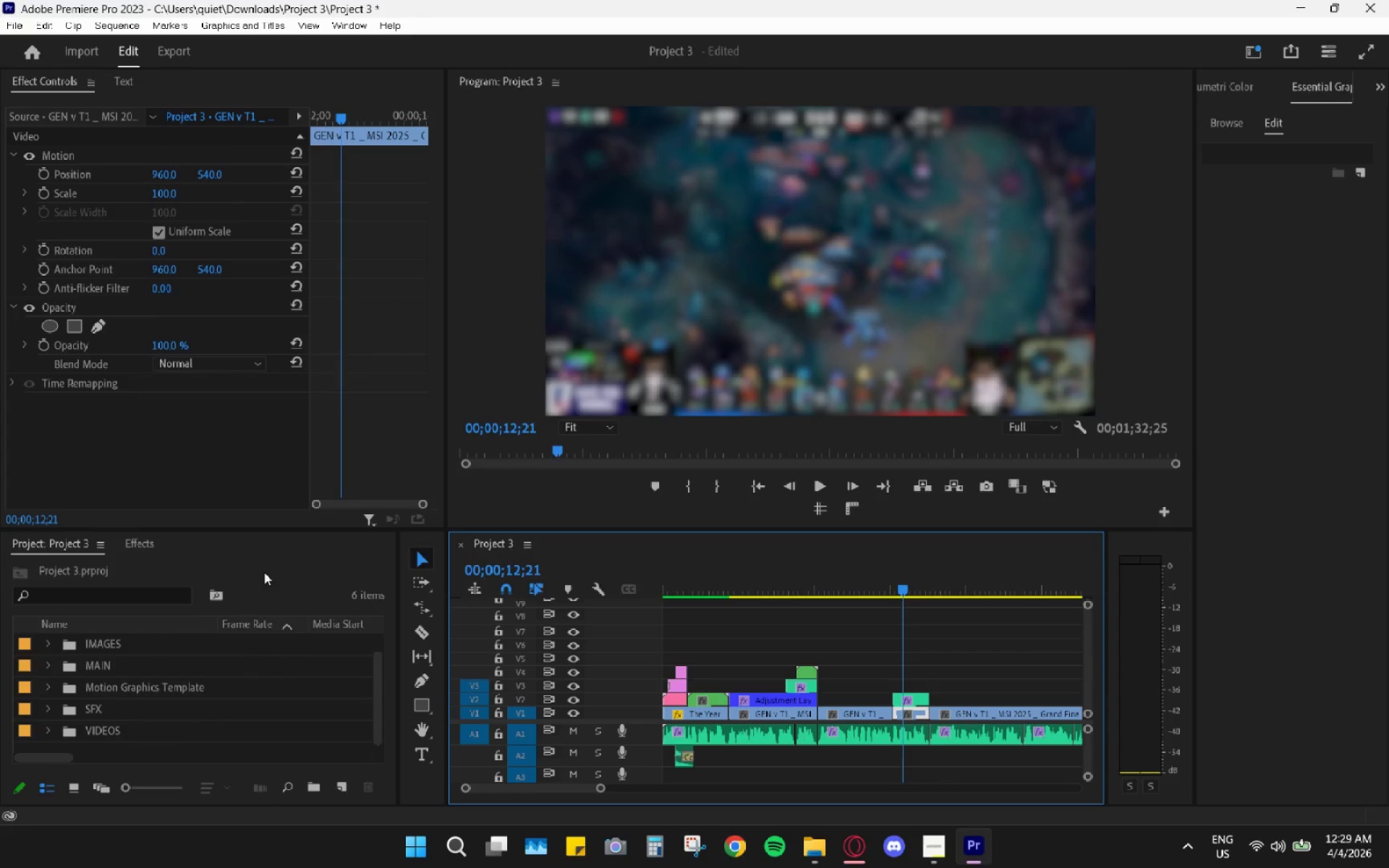 
scroll: coordinate [234, 673], scroll_direction: down, amount: 3.0
 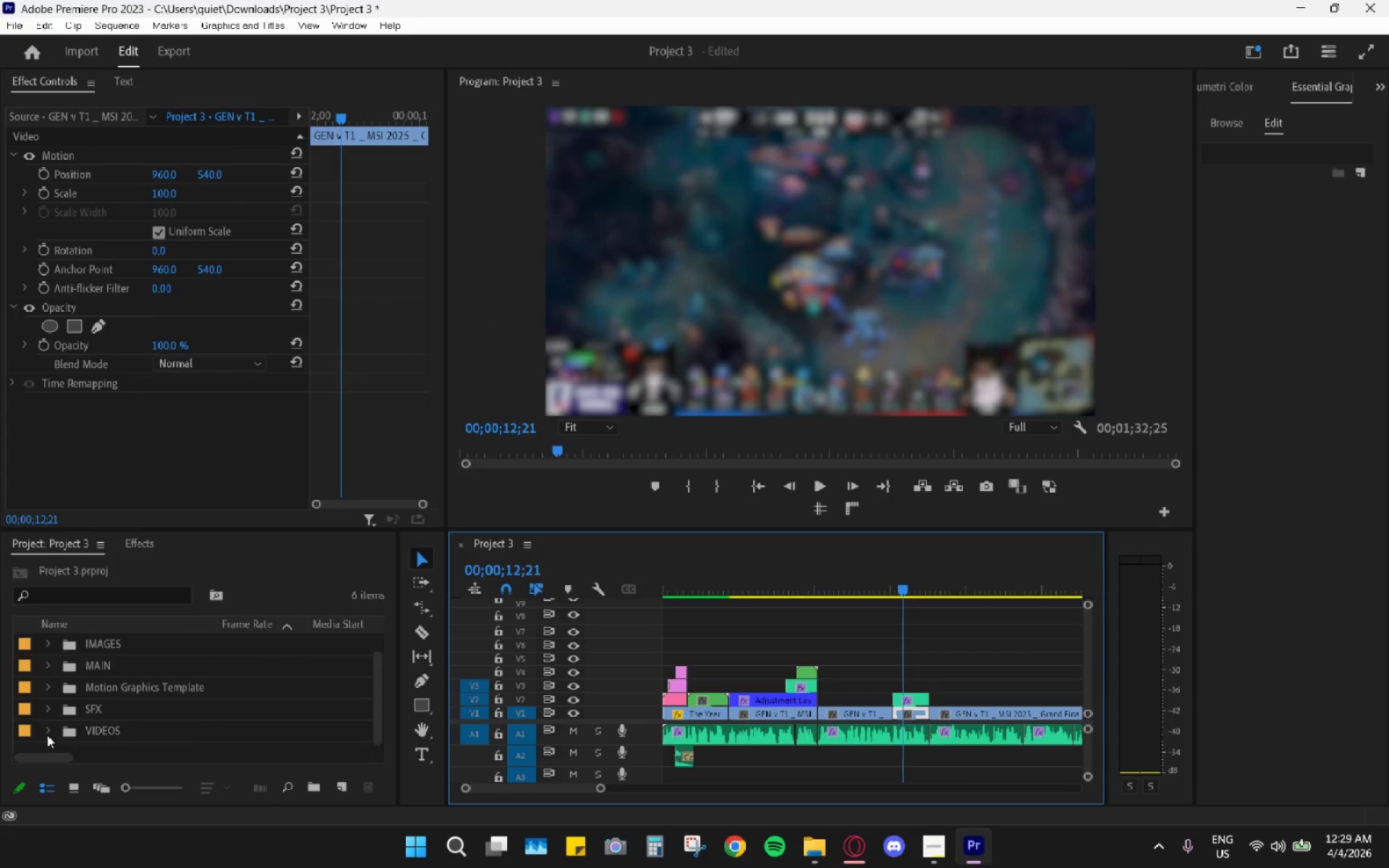 
left_click([43, 733])
 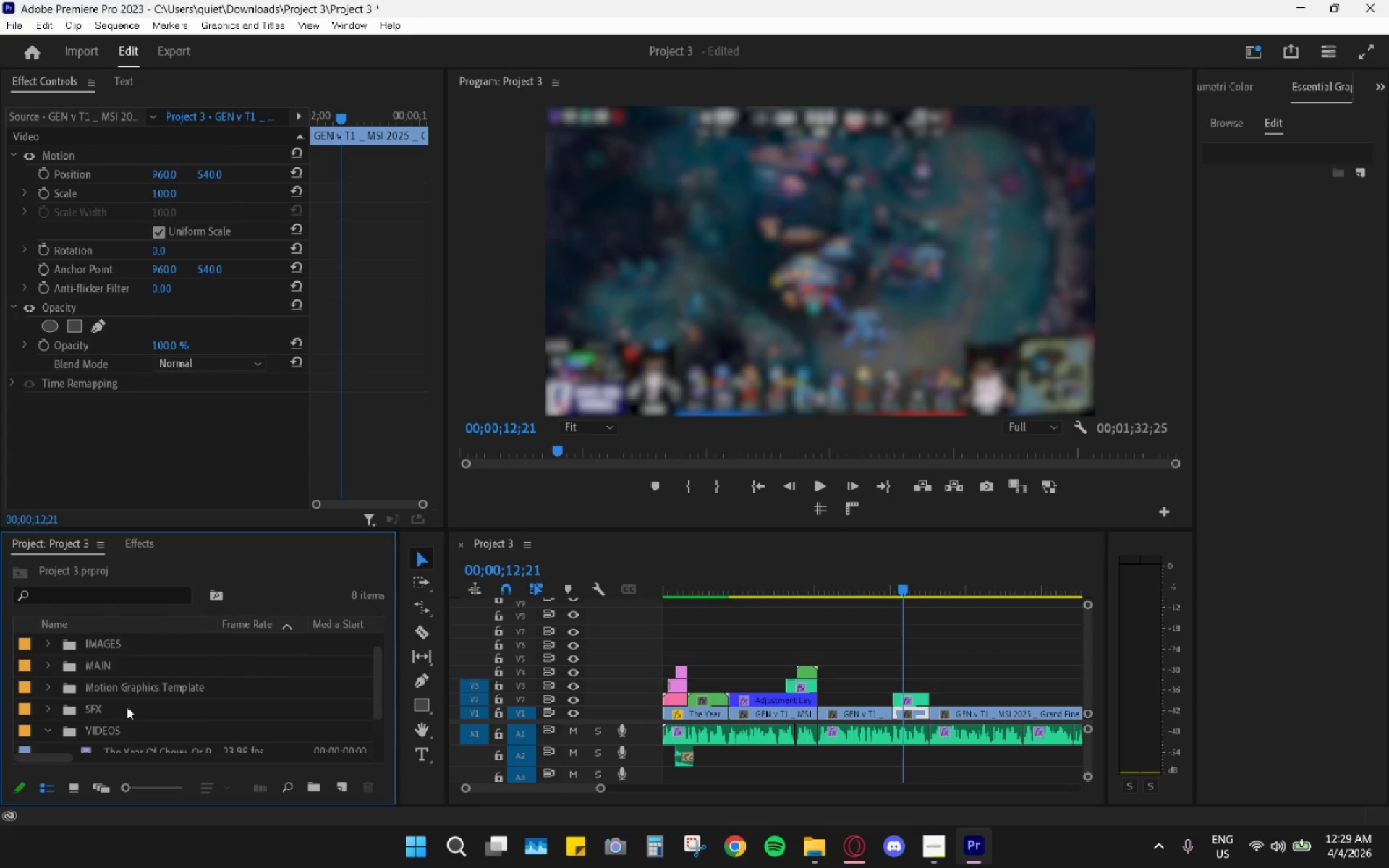 
scroll: coordinate [127, 707], scroll_direction: down, amount: 3.0
 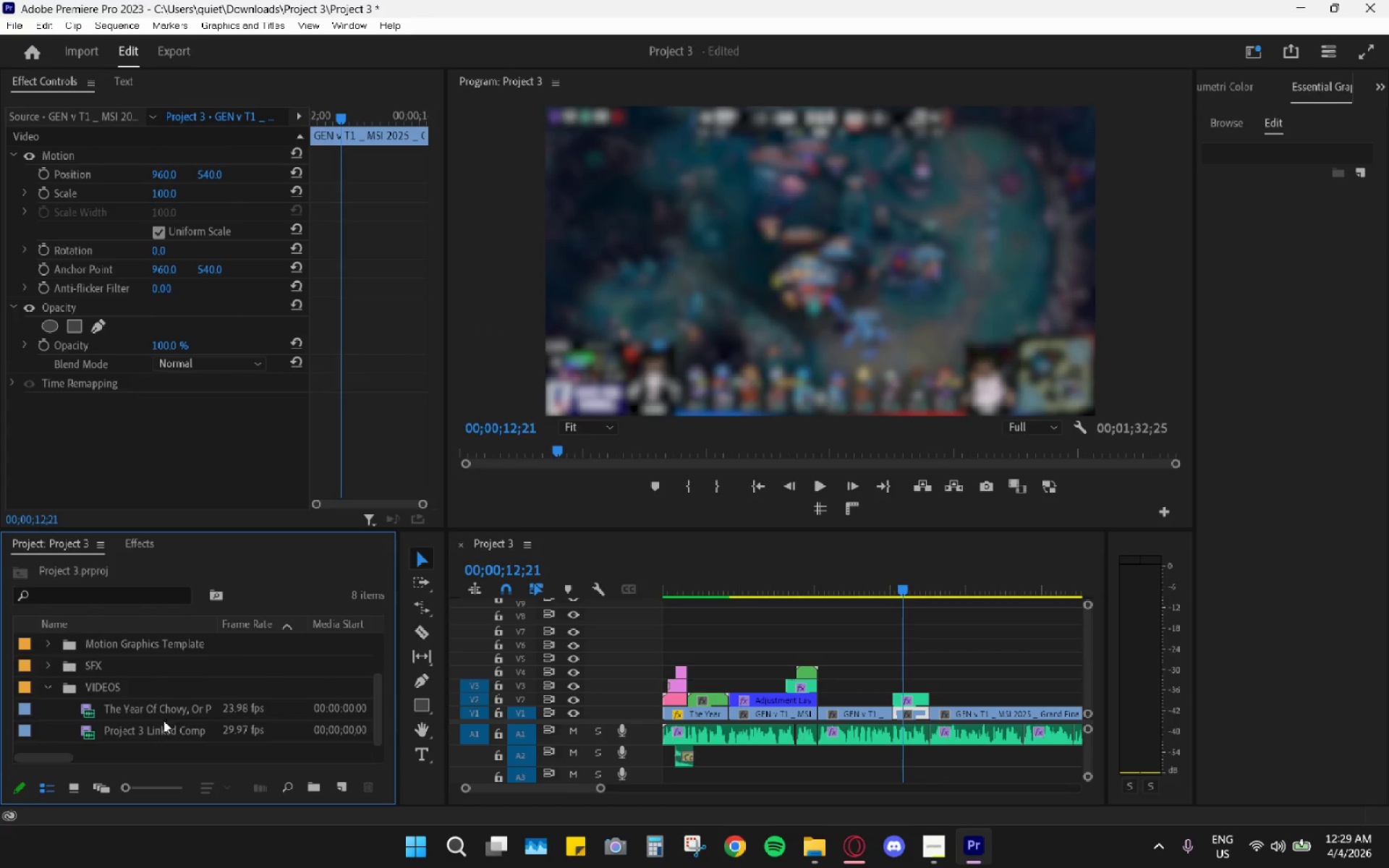 
left_click_drag(start_coordinate=[158, 727], to_coordinate=[940, 700])
 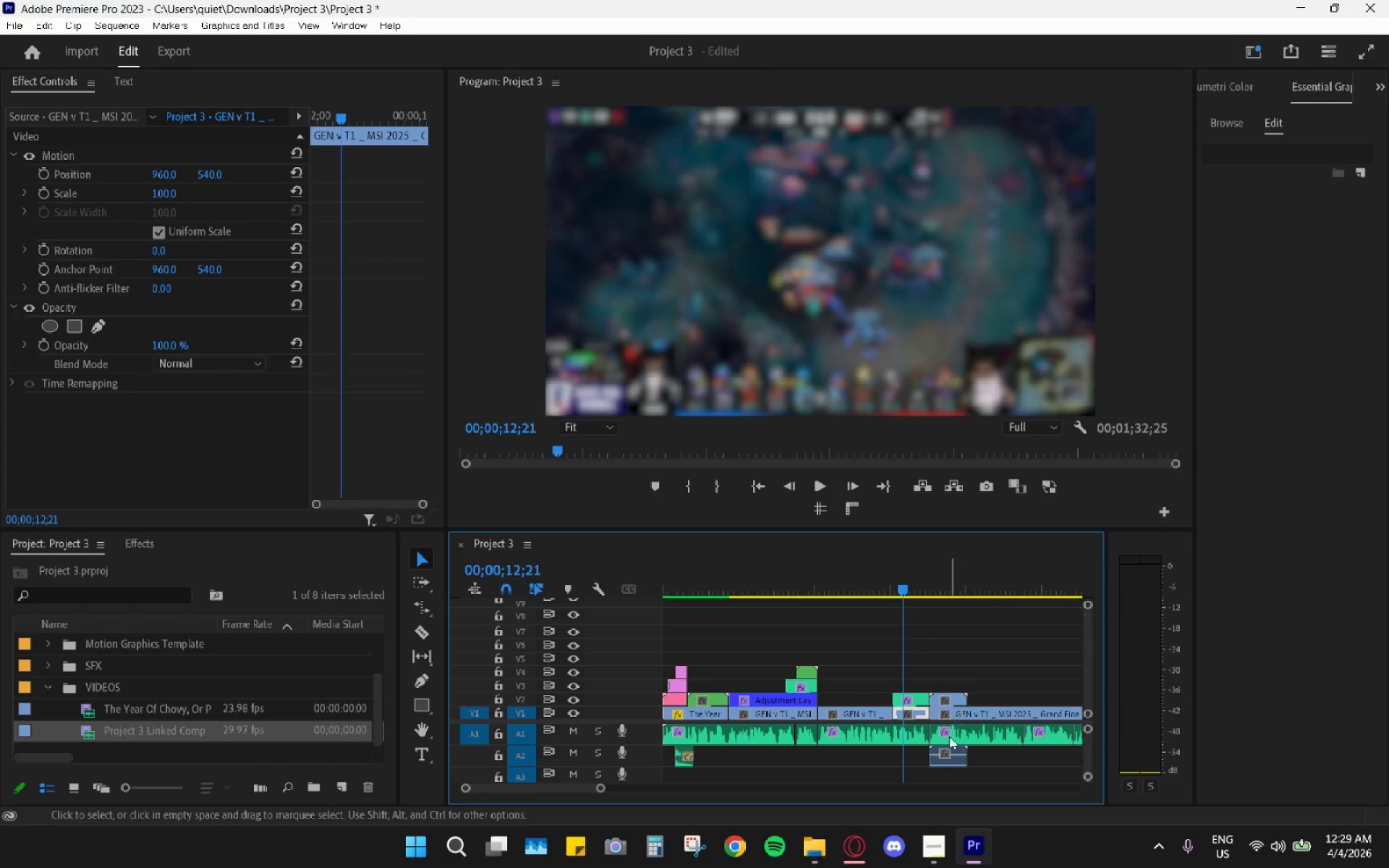 
hold_key(key=AltLeft, duration=0.75)
 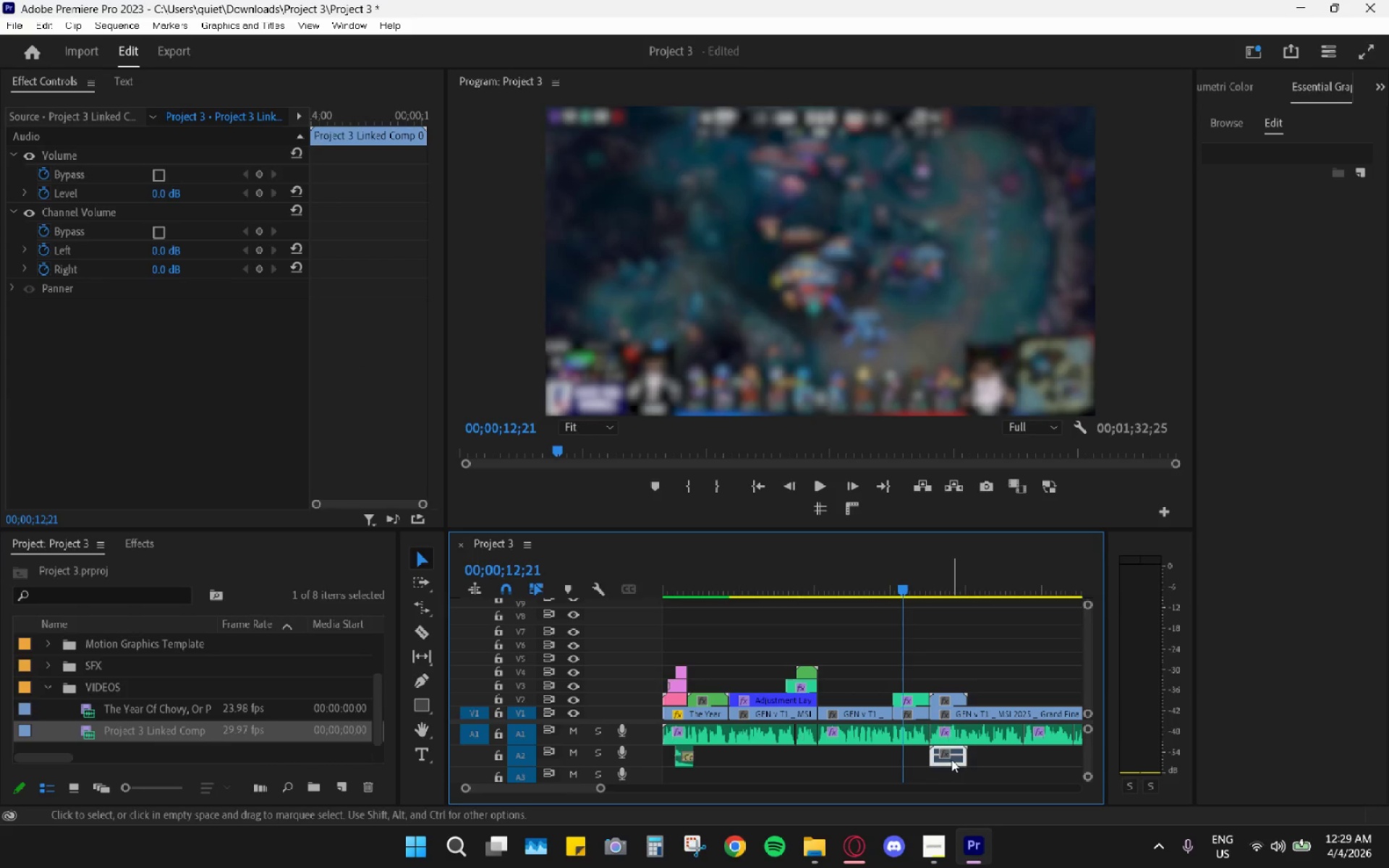 
key(H)
 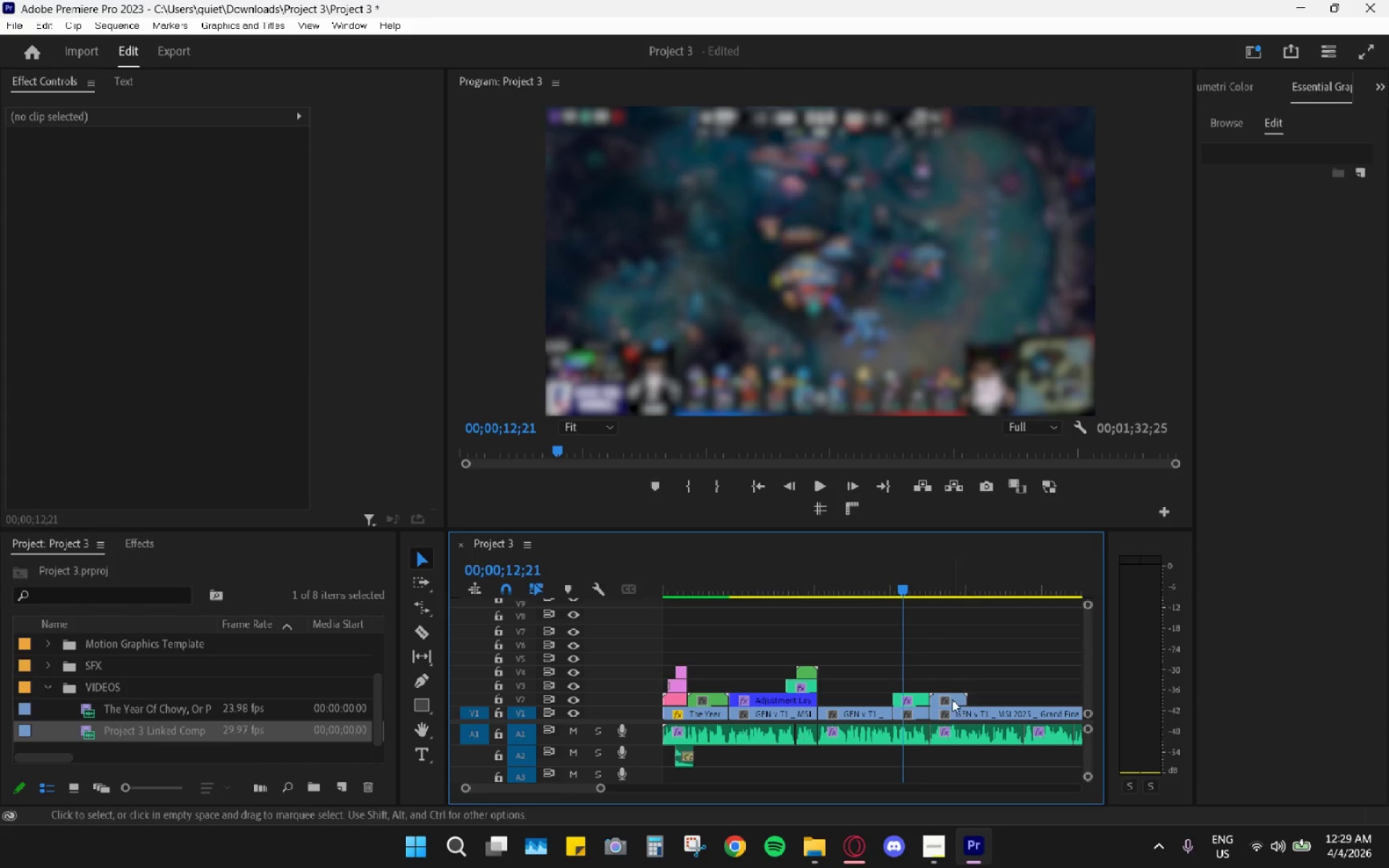 
left_click_drag(start_coordinate=[952, 699], to_coordinate=[914, 681])
 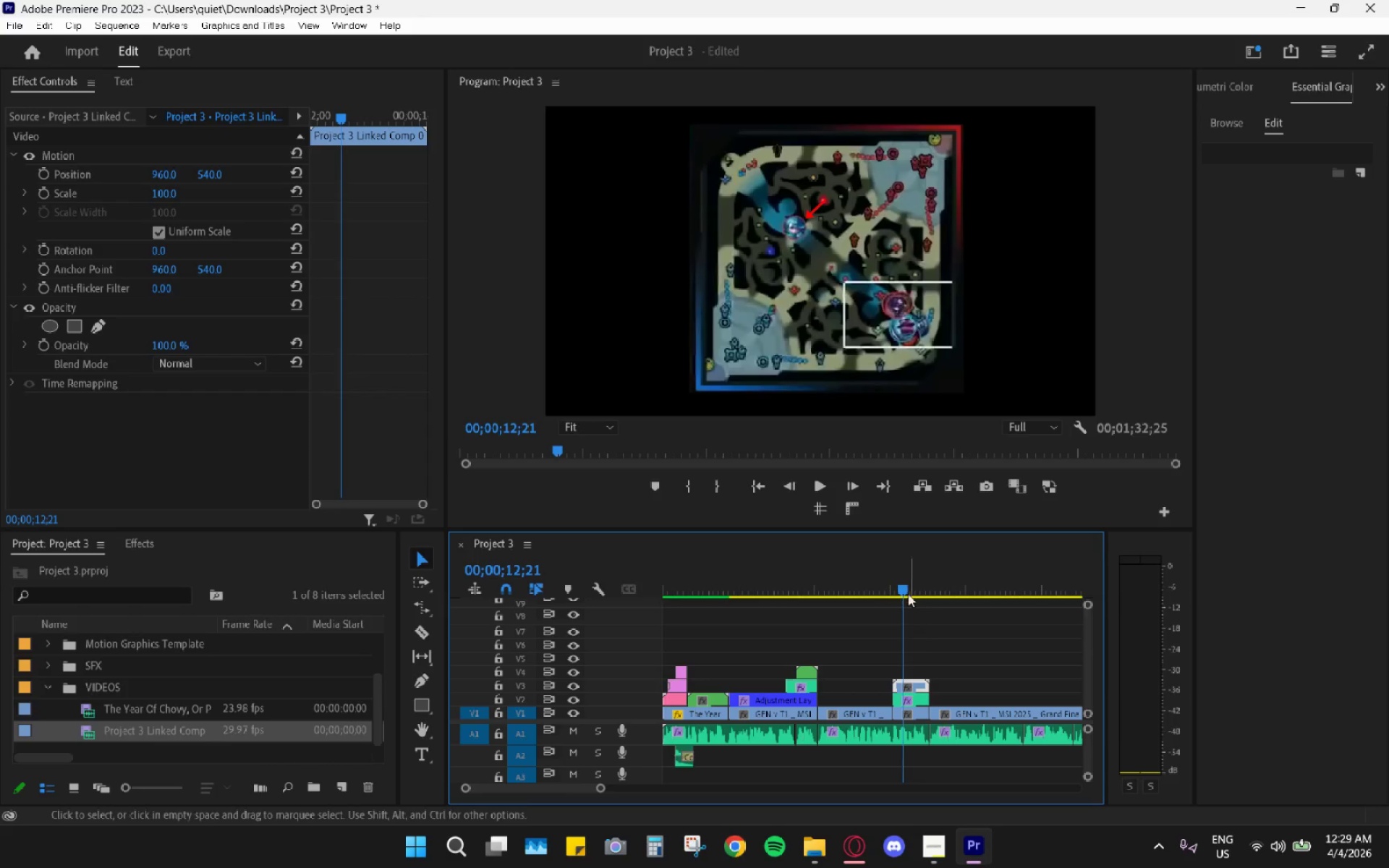 
left_click_drag(start_coordinate=[903, 579], to_coordinate=[912, 609])
 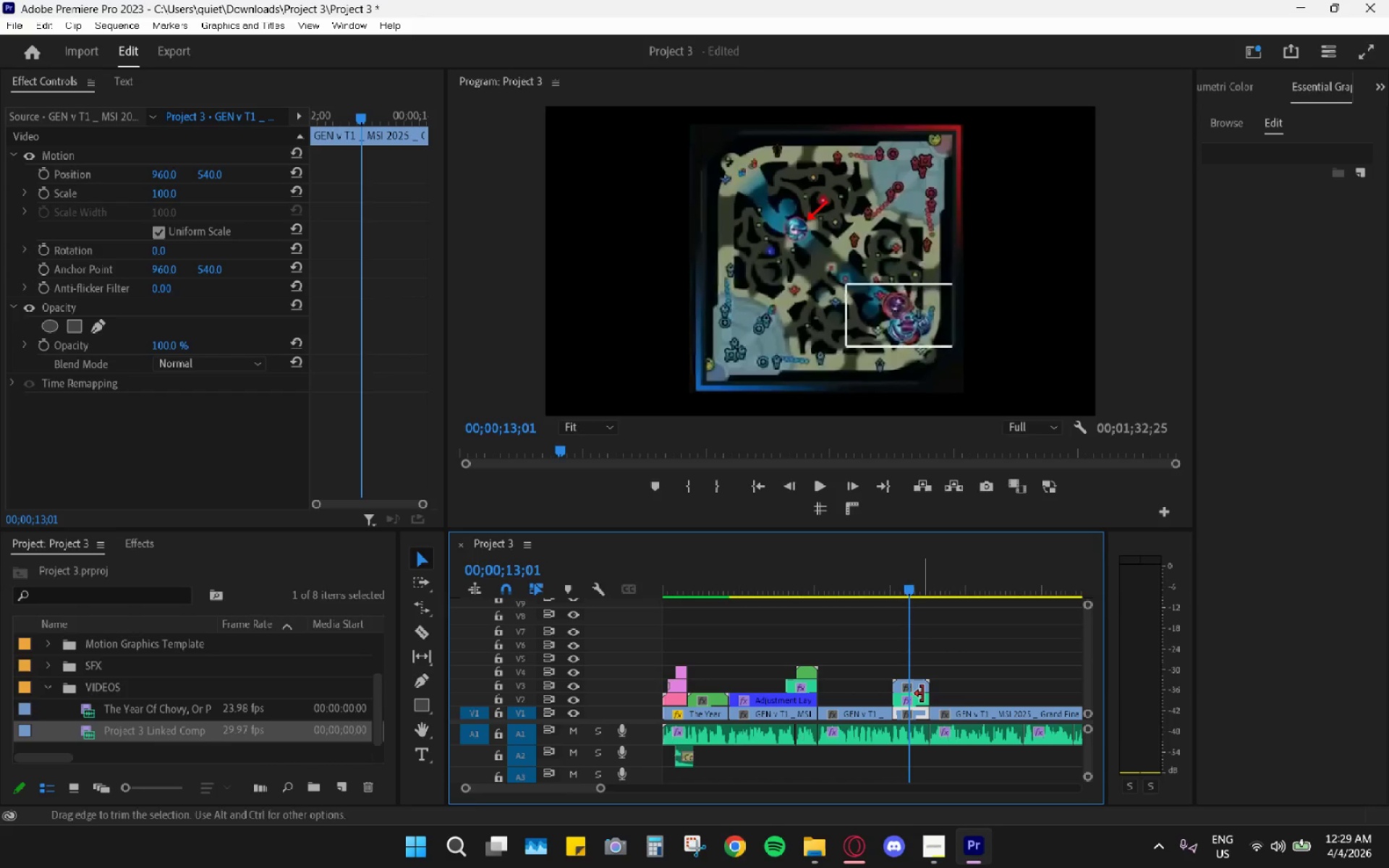 
left_click([918, 688])
 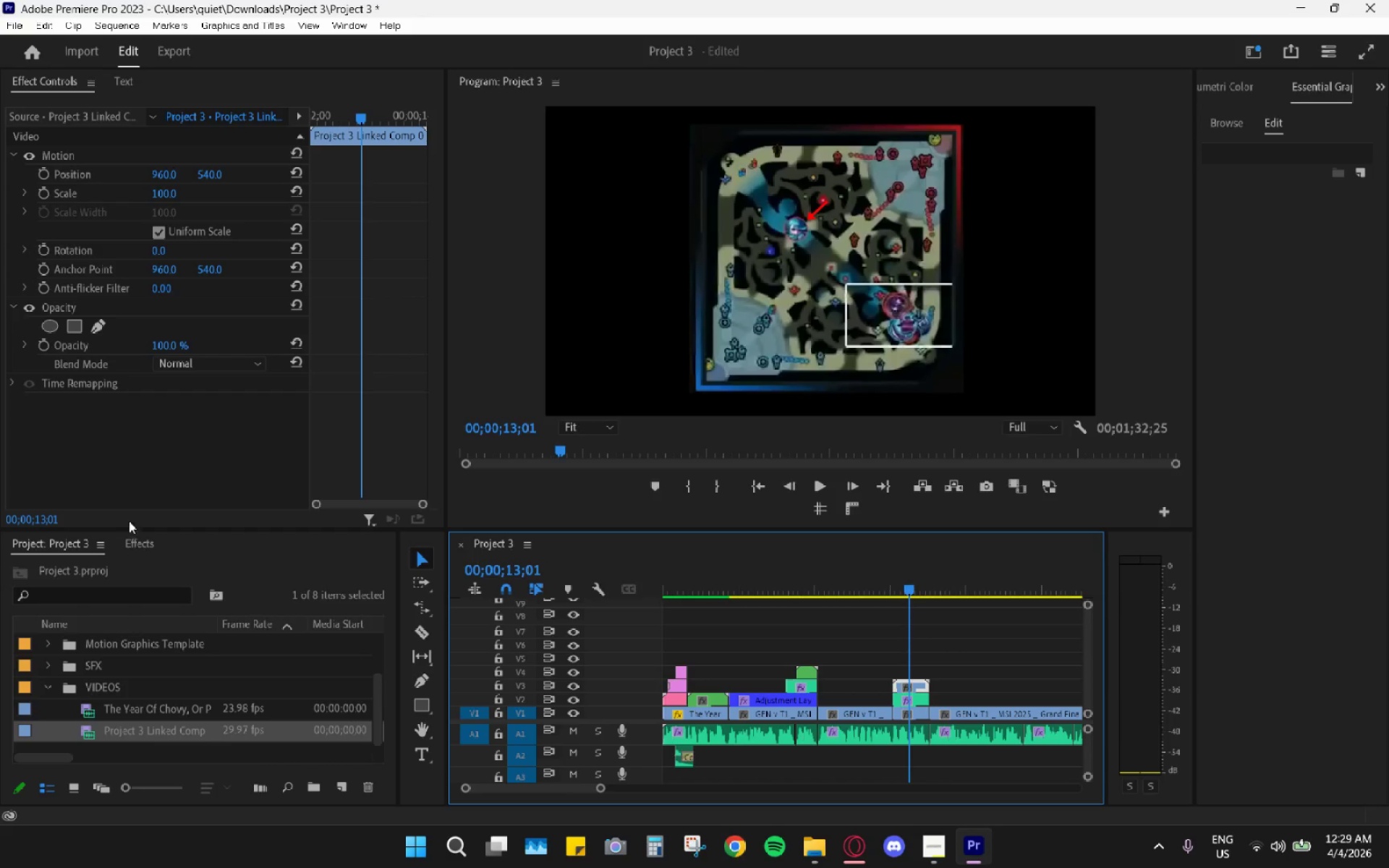 
left_click([95, 572])
 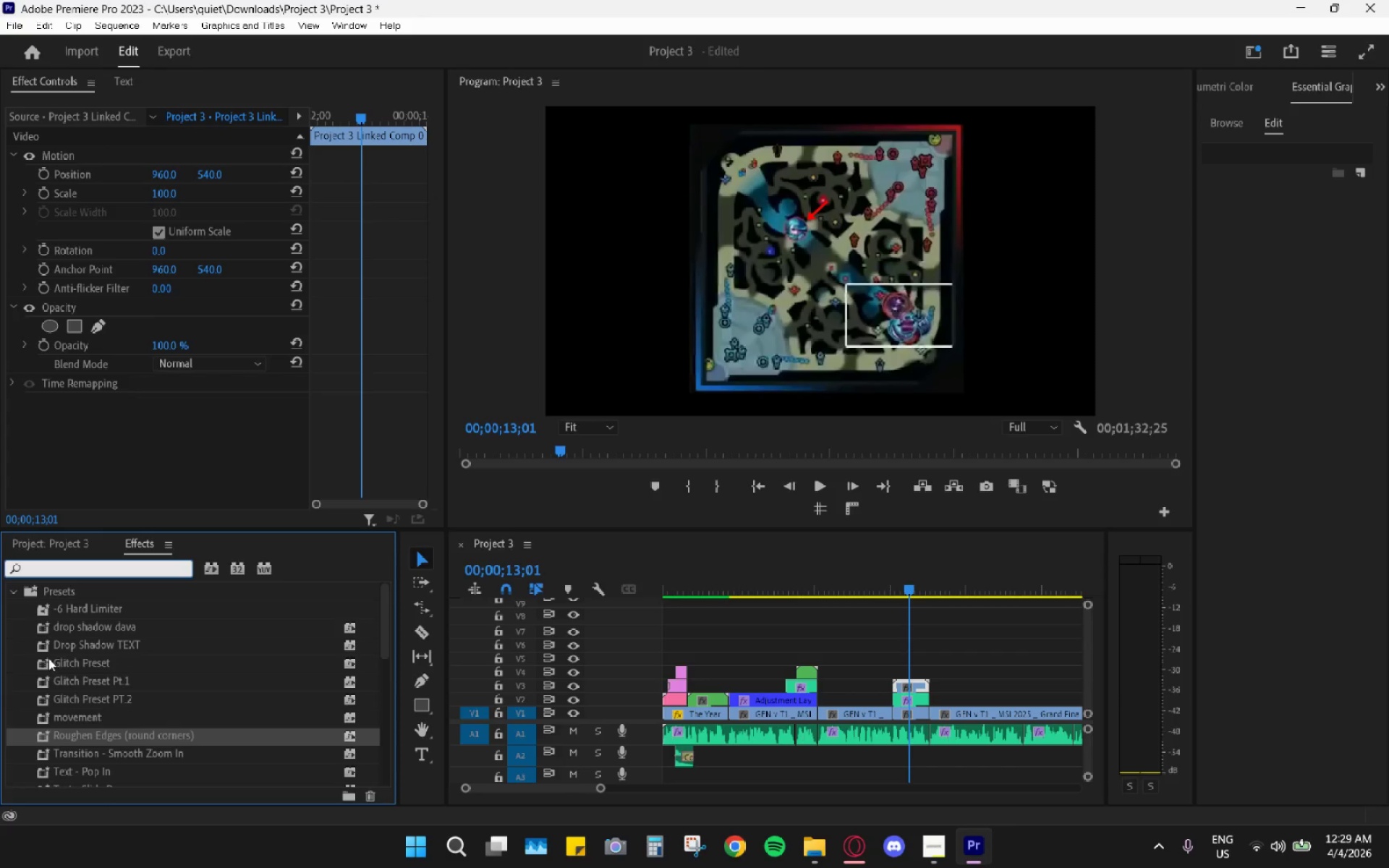 
type(crop)
 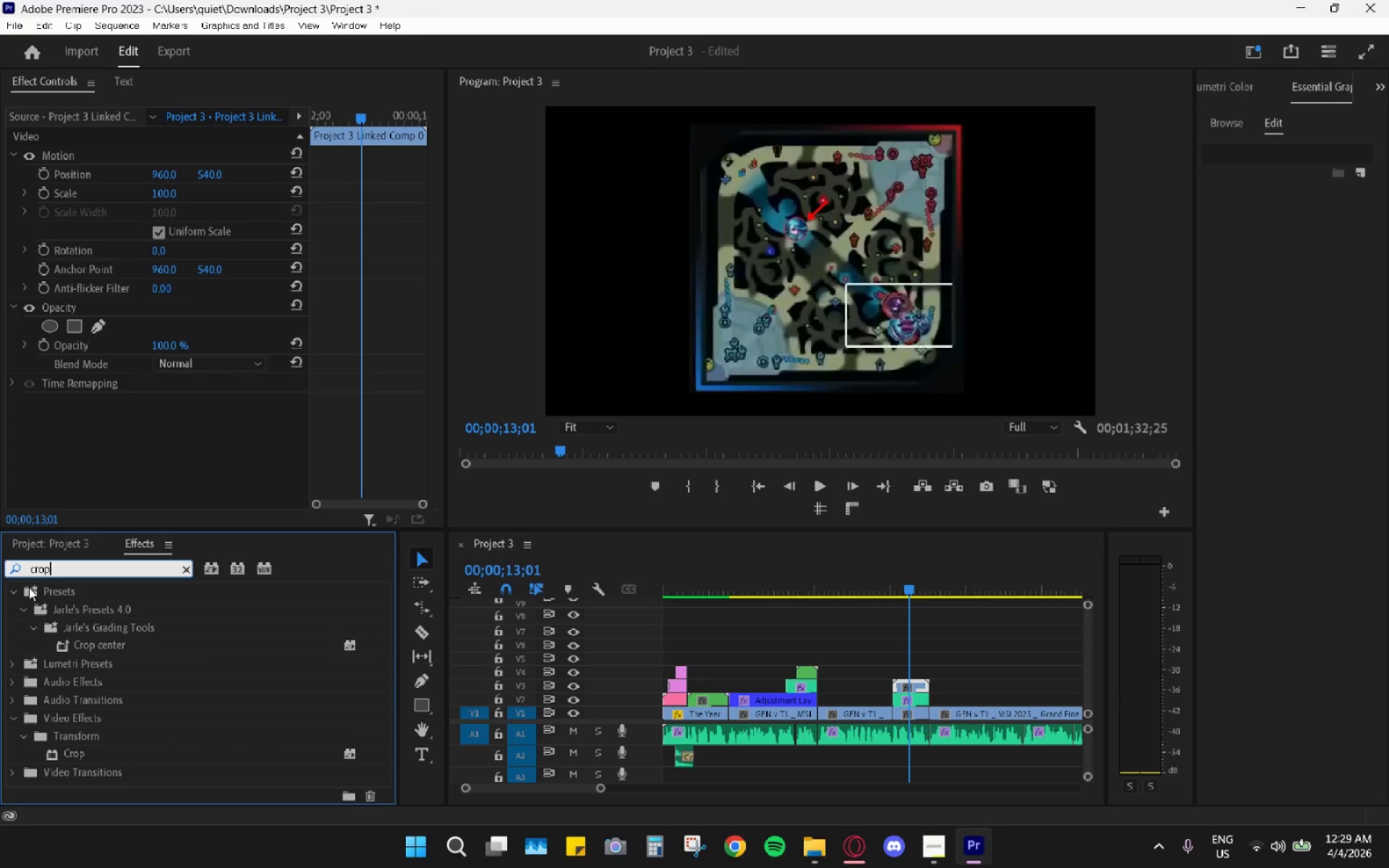 
left_click([12, 586])
 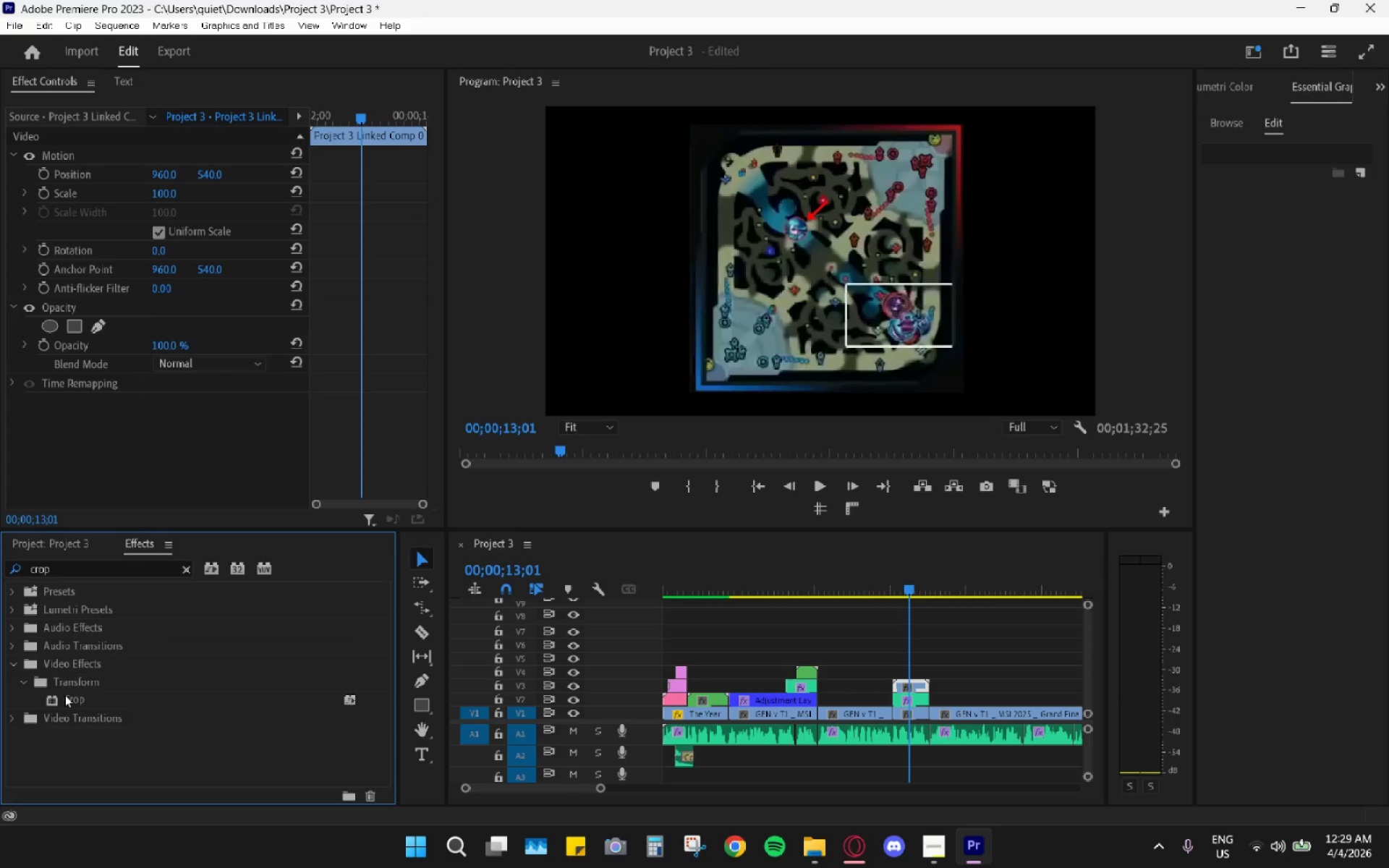 
left_click_drag(start_coordinate=[64, 701], to_coordinate=[922, 684])
 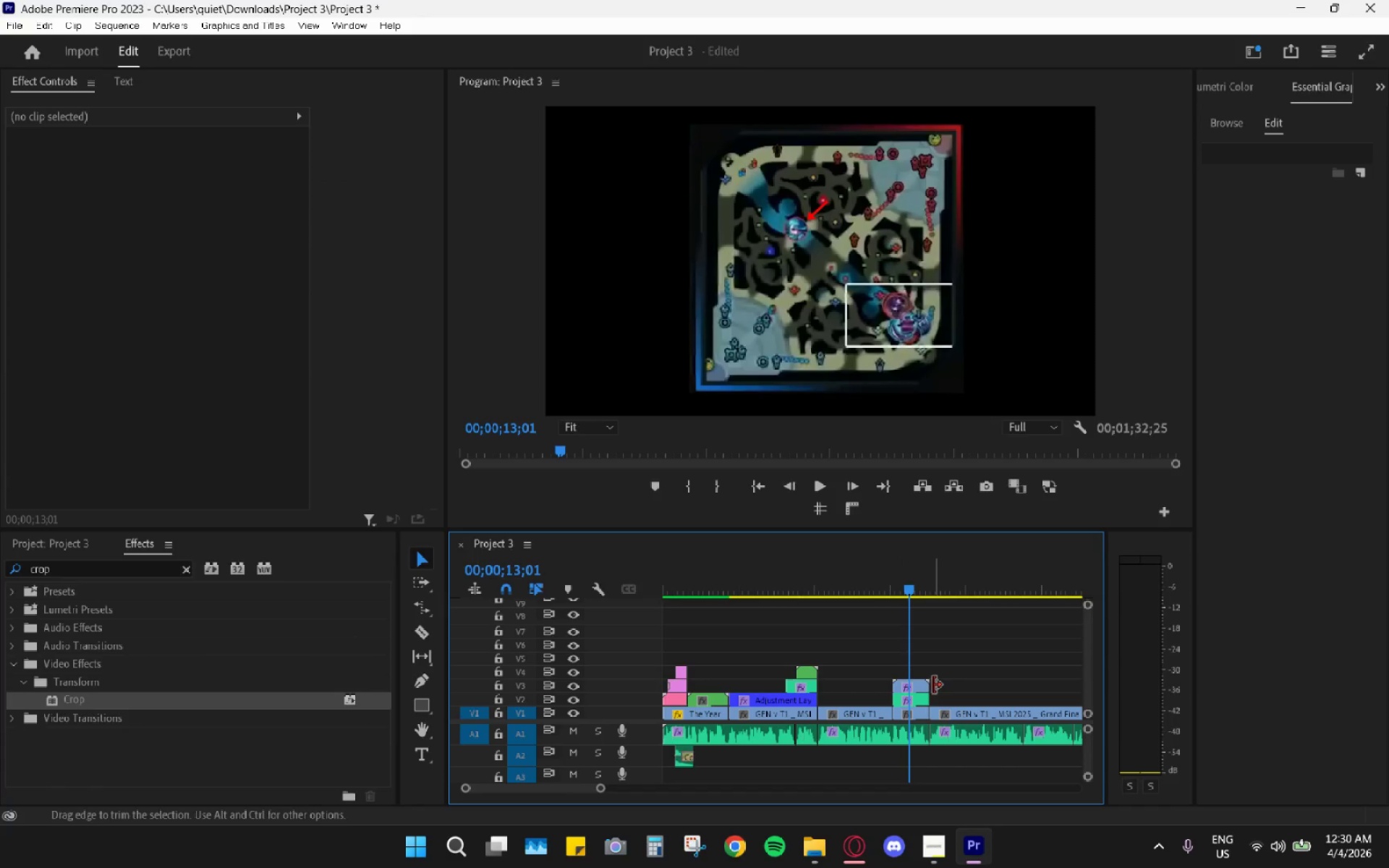 
left_click([919, 689])
 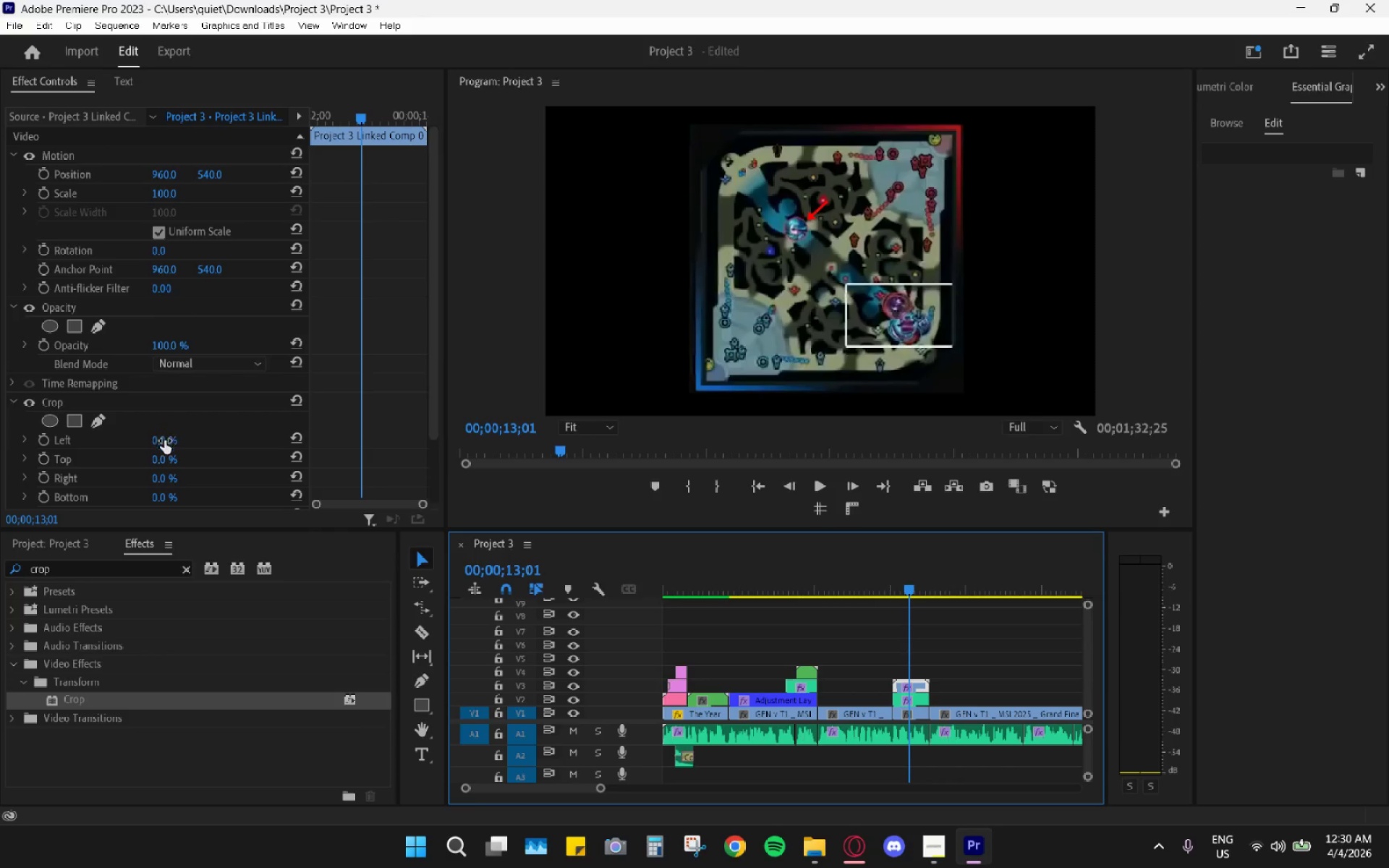 
left_click_drag(start_coordinate=[166, 441], to_coordinate=[196, 439])
 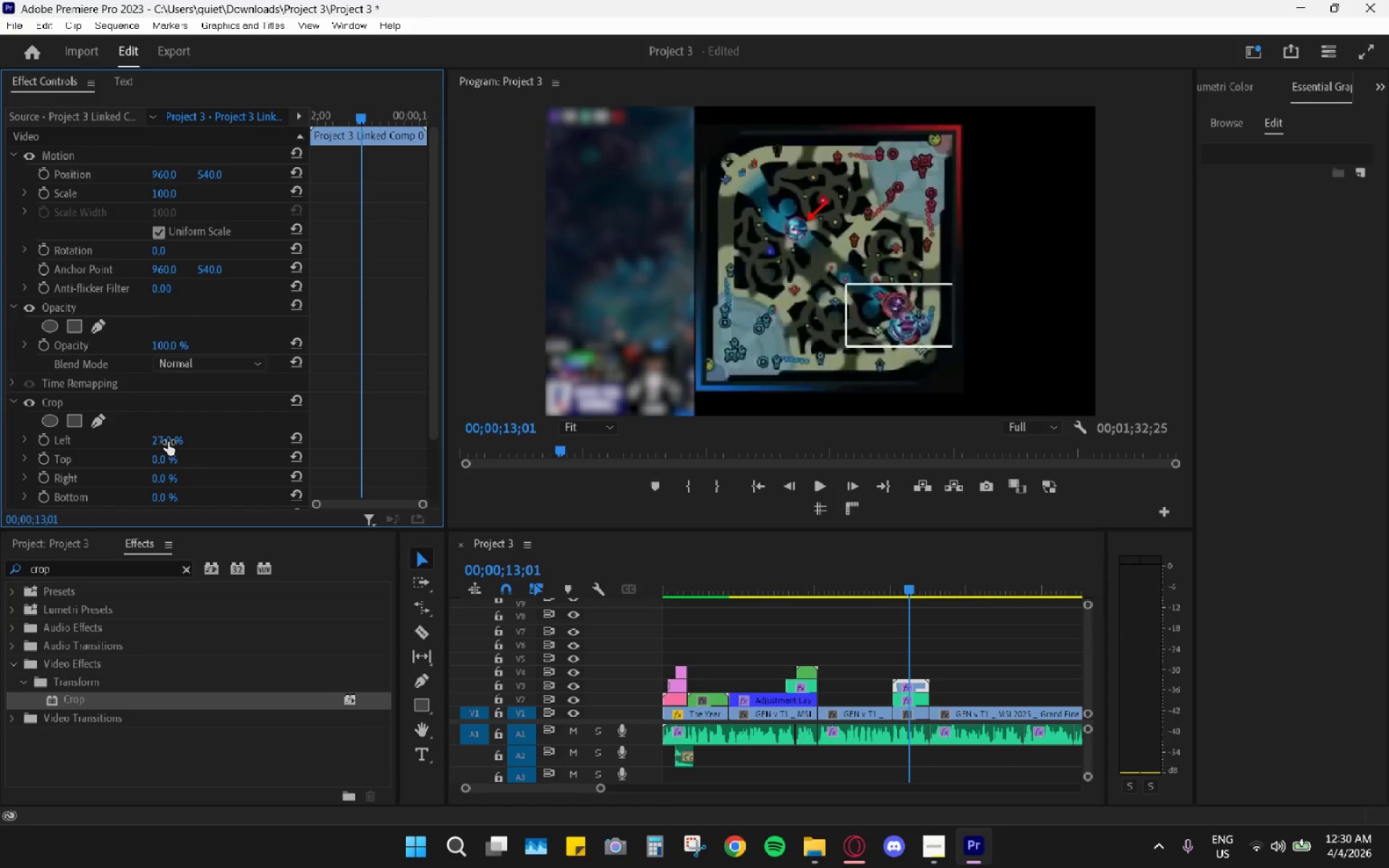 
left_click([168, 442])
 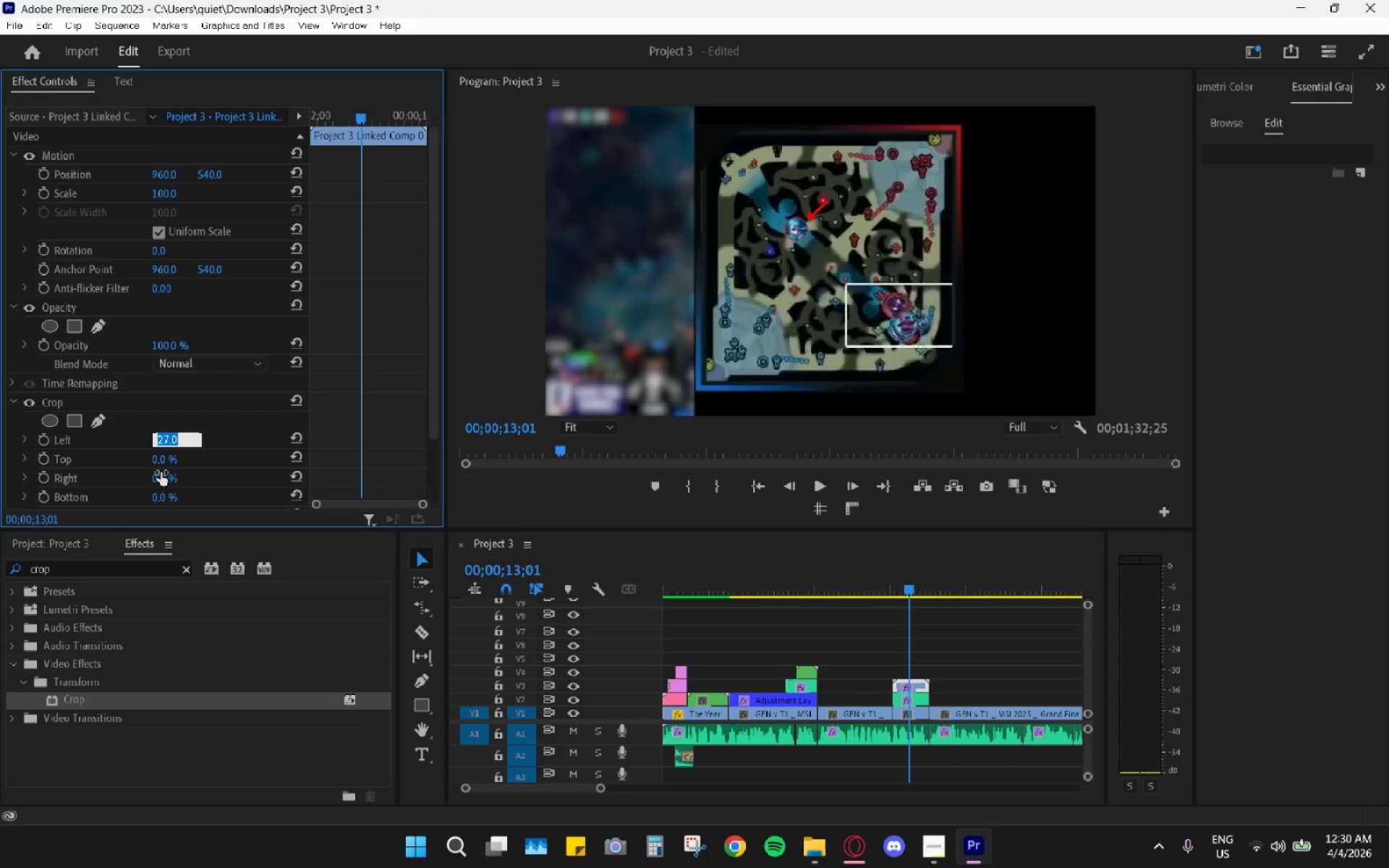 
left_click_drag(start_coordinate=[159, 476], to_coordinate=[175, 473])
 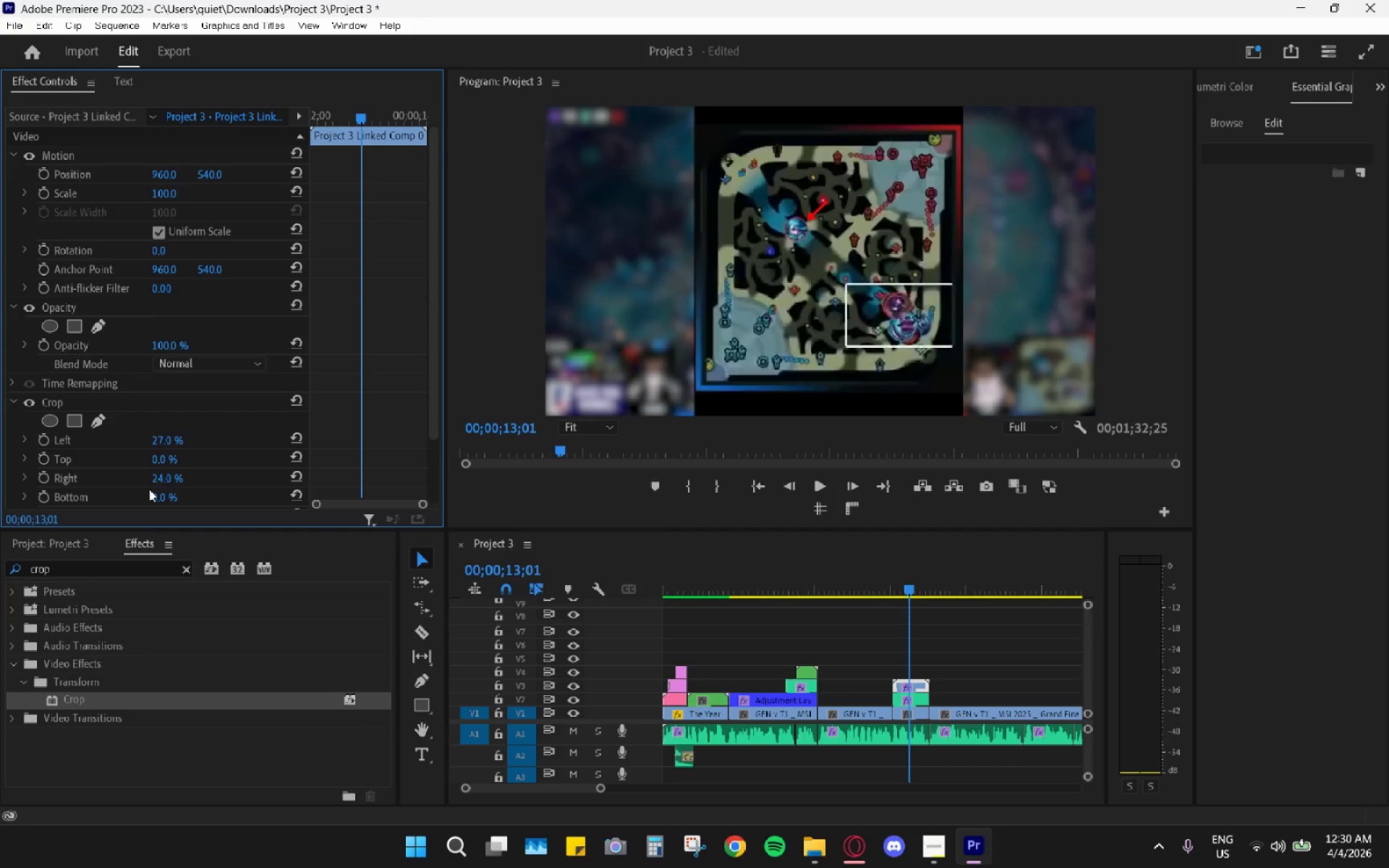 
left_click_drag(start_coordinate=[166, 492], to_coordinate=[179, 493])
 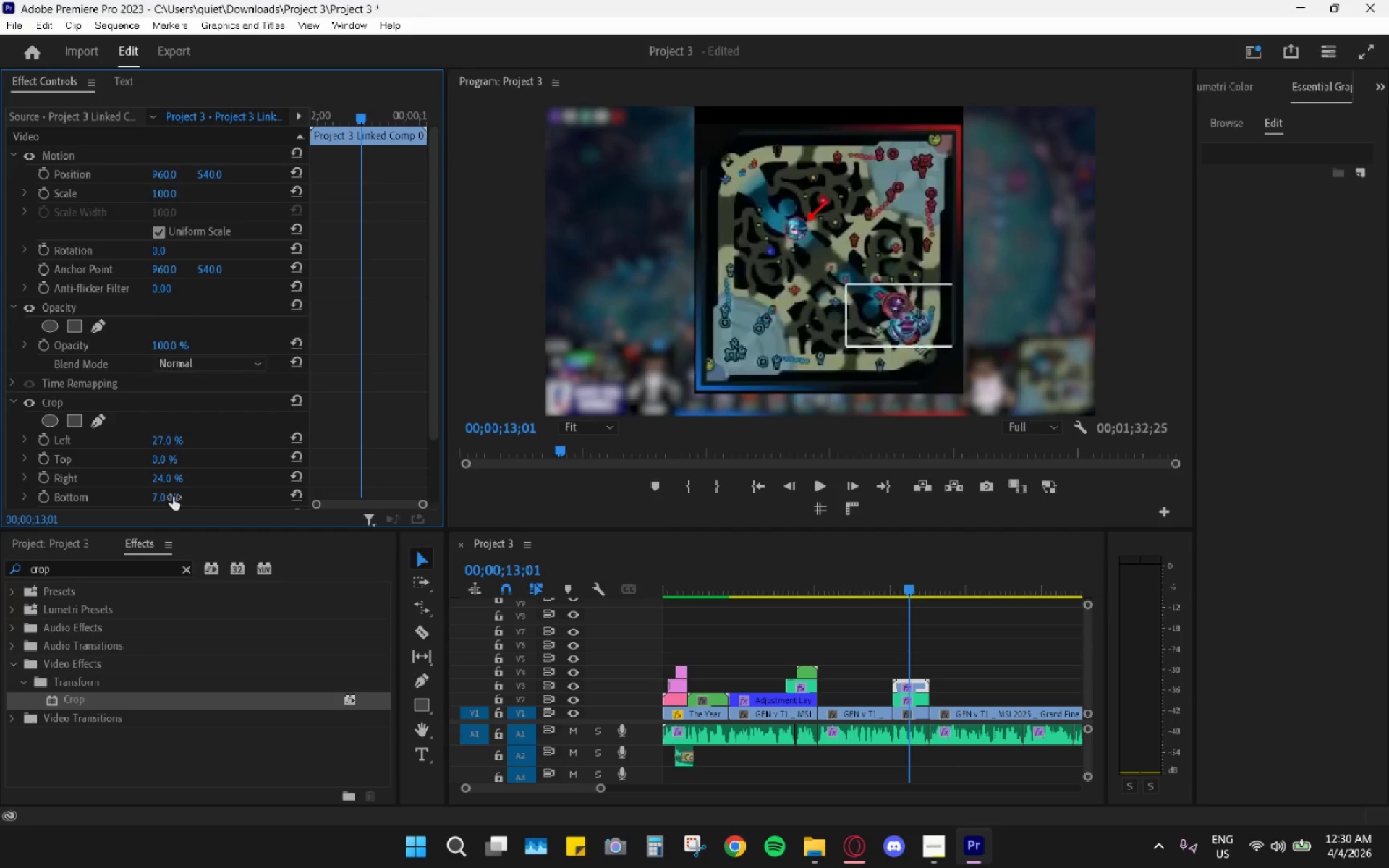 
left_click([173, 497])
 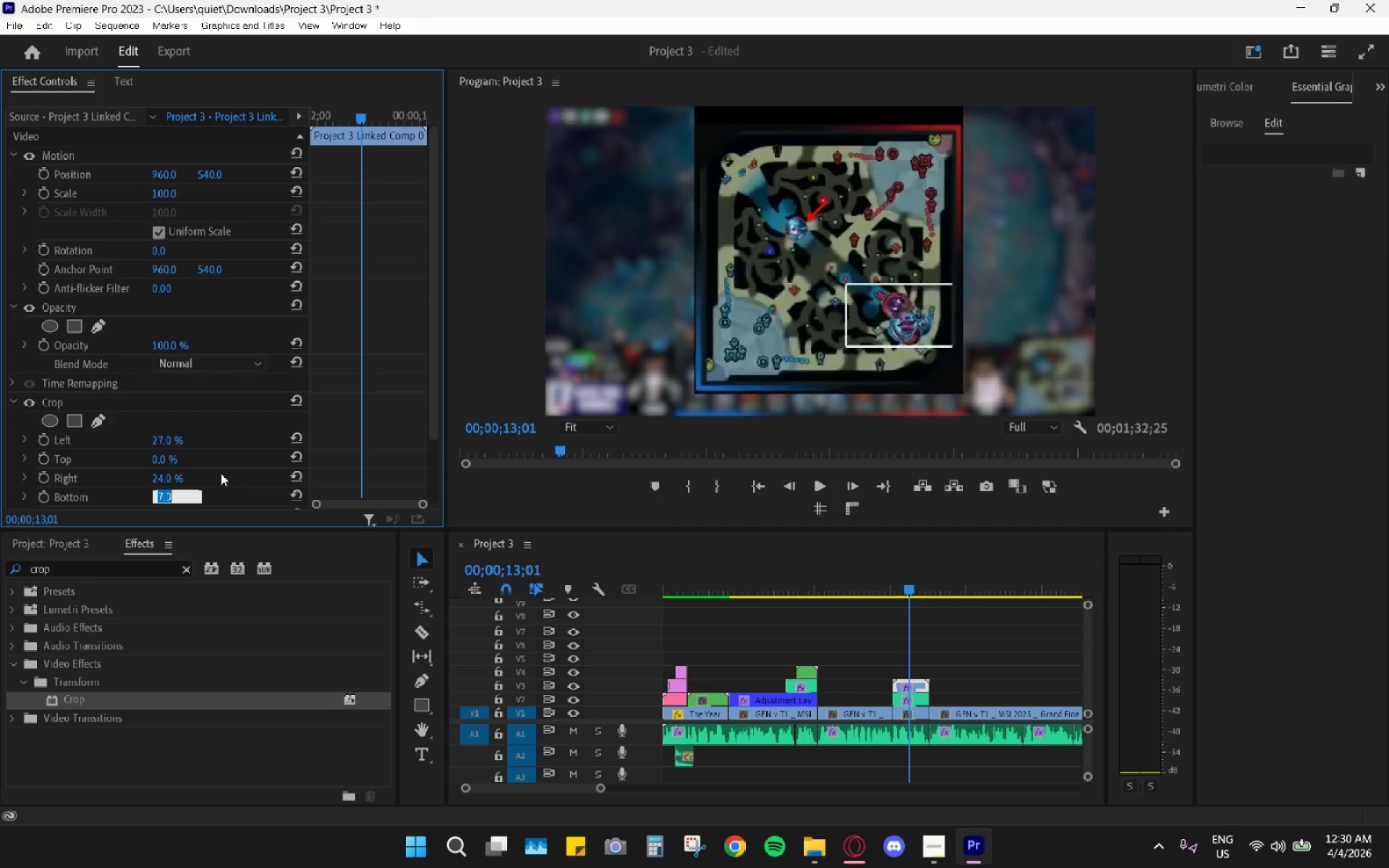 
key(Numpad8)
 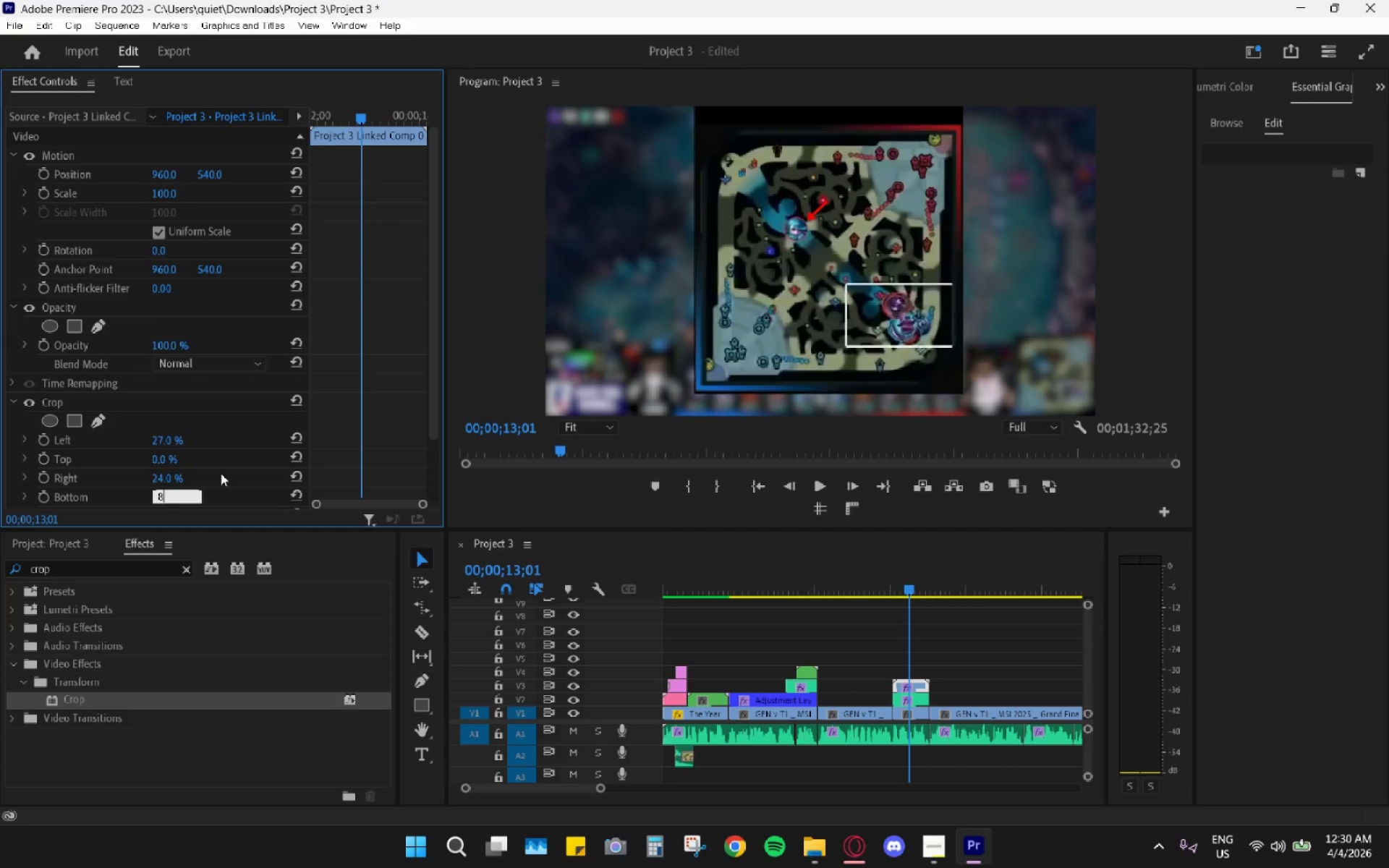 
key(Enter)
 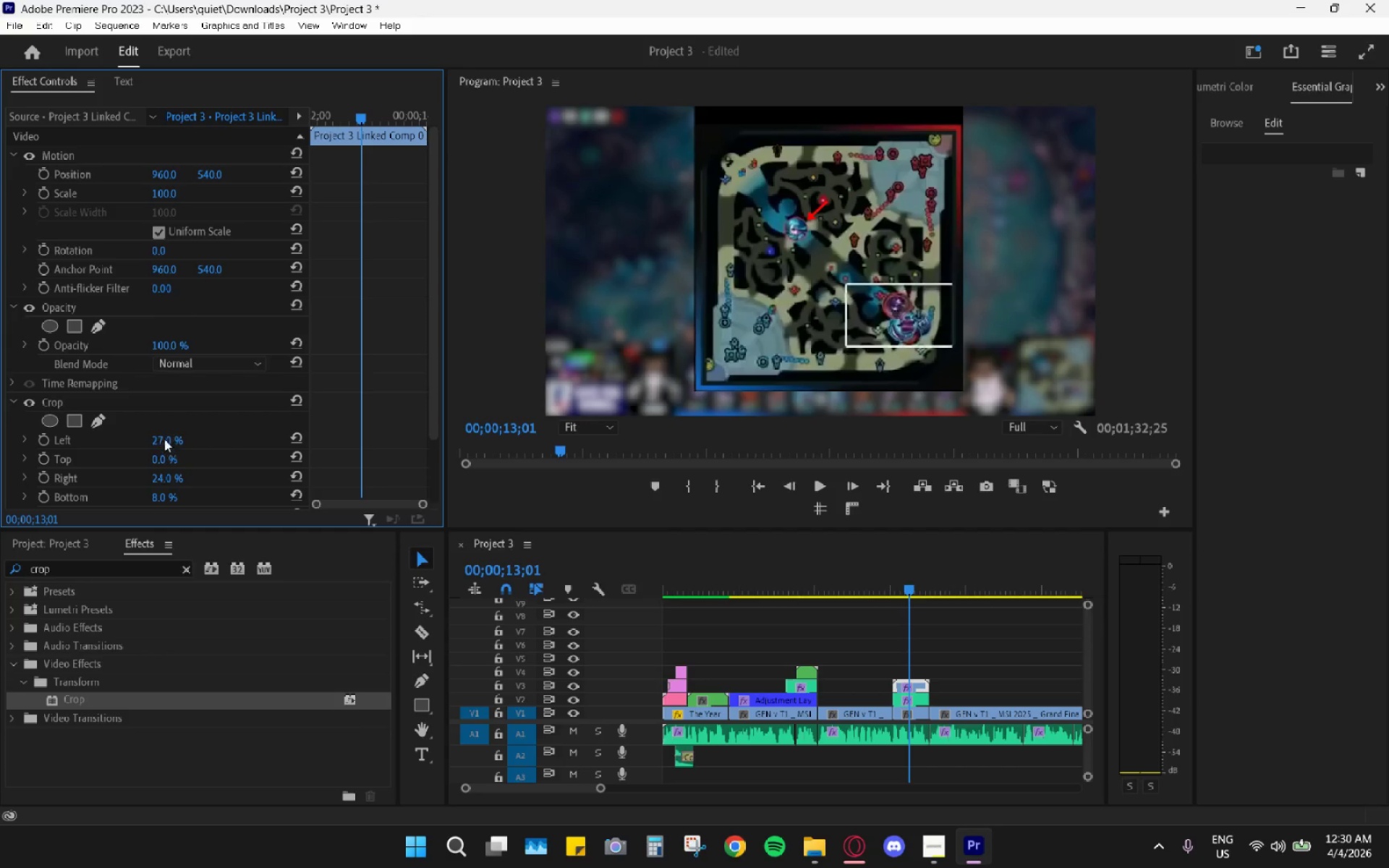 
key(Numpad2)
 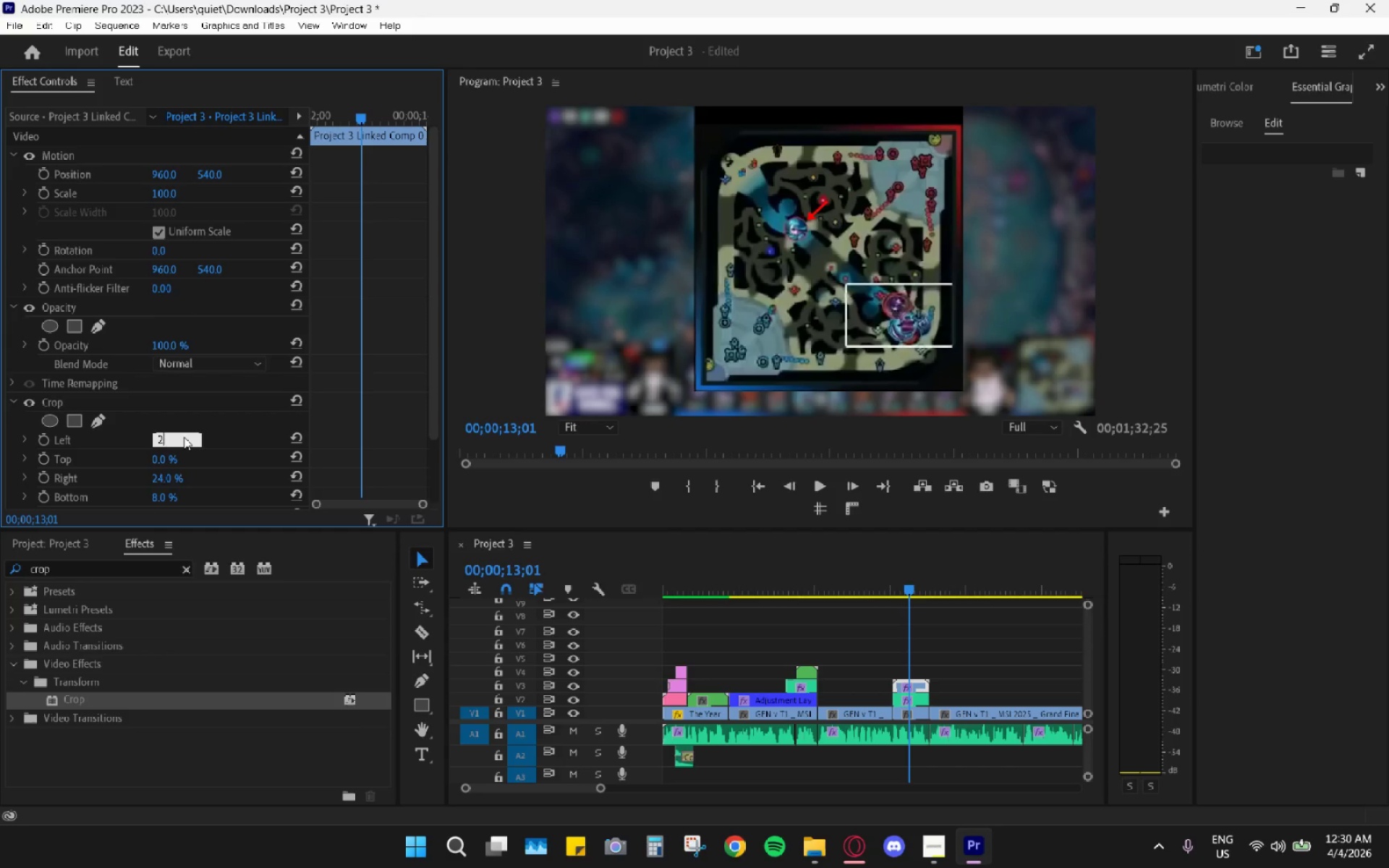 
key(Numpad8)
 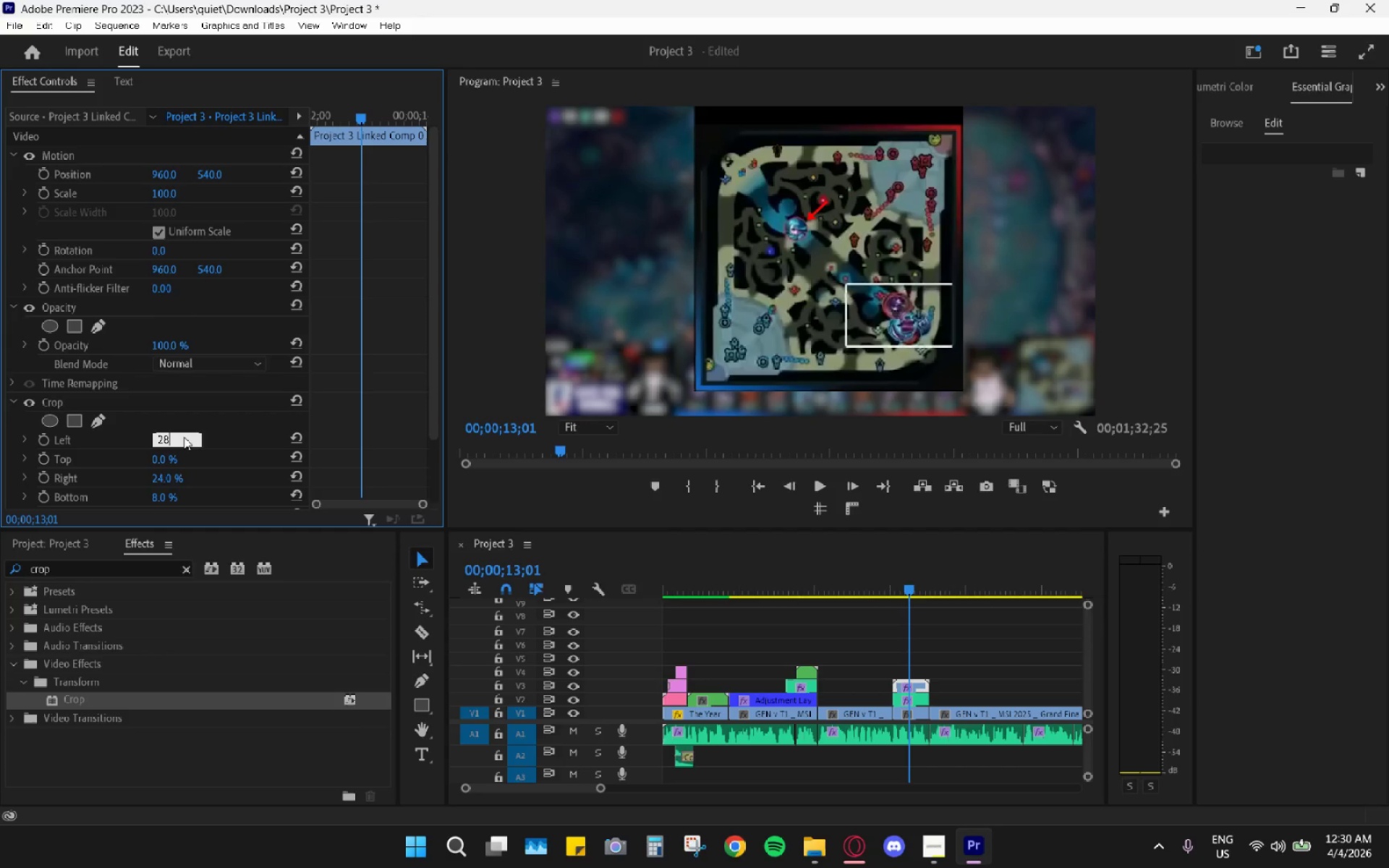 
key(Enter)
 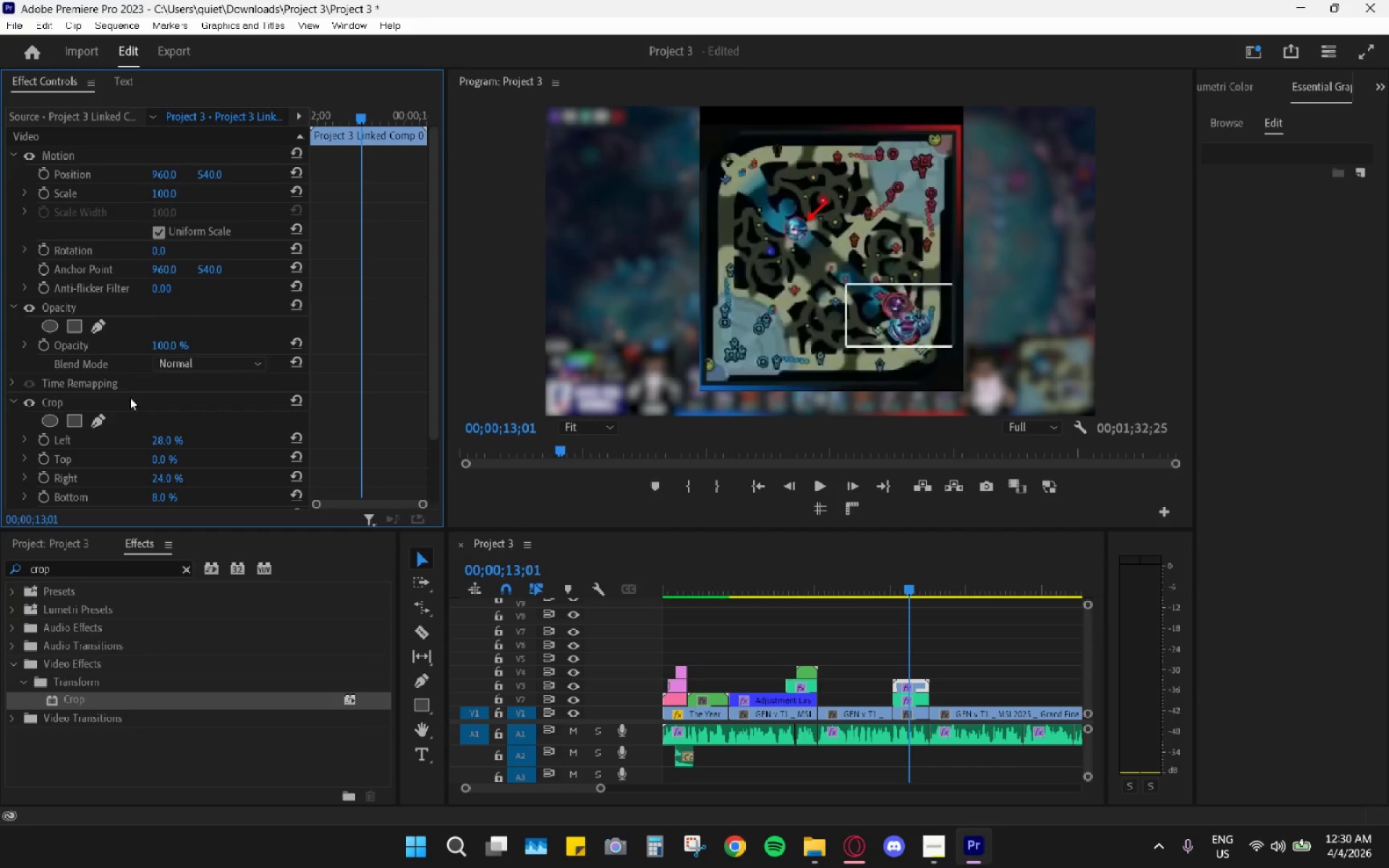 
left_click([160, 433])
 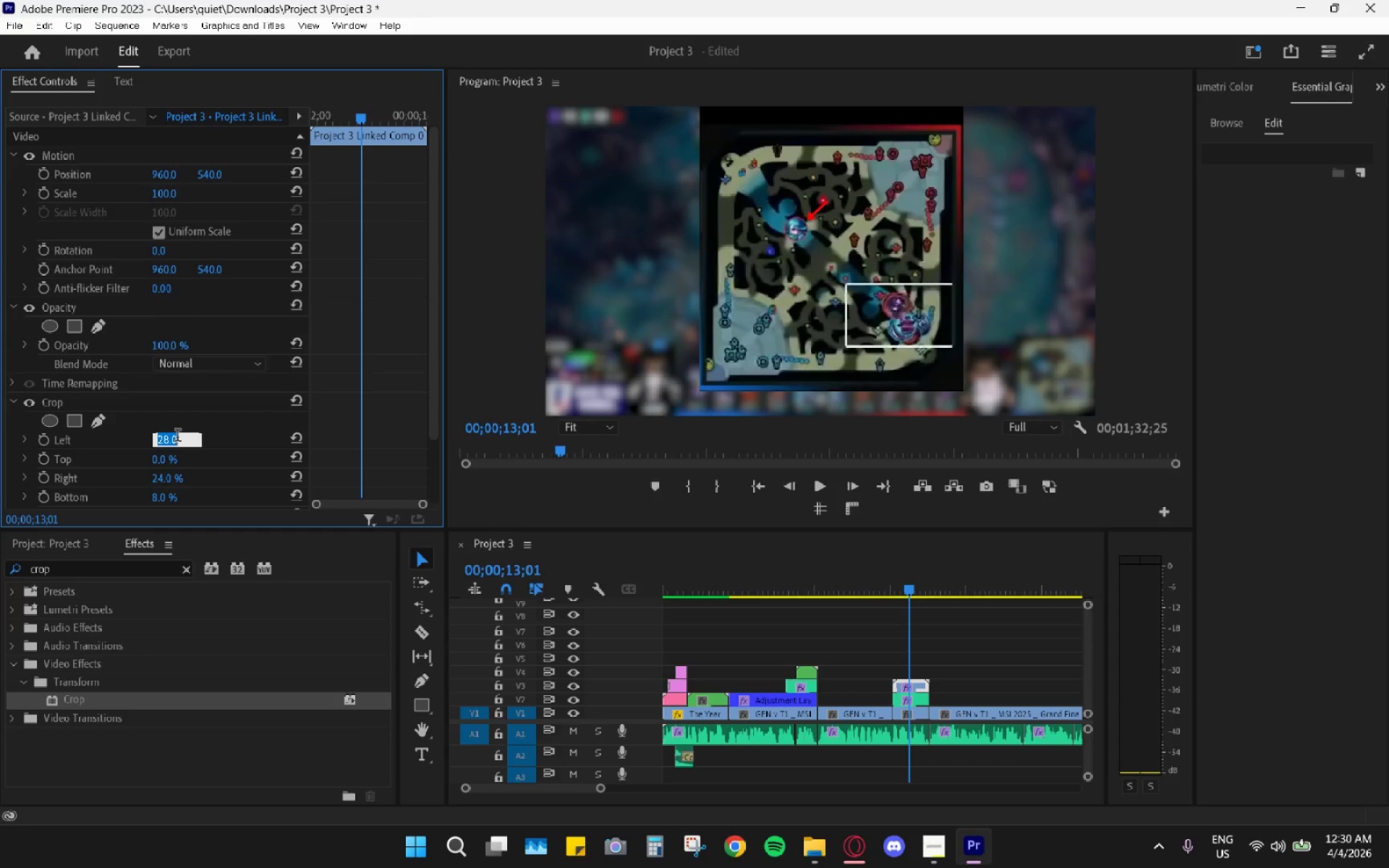 
key(Numpad2)
 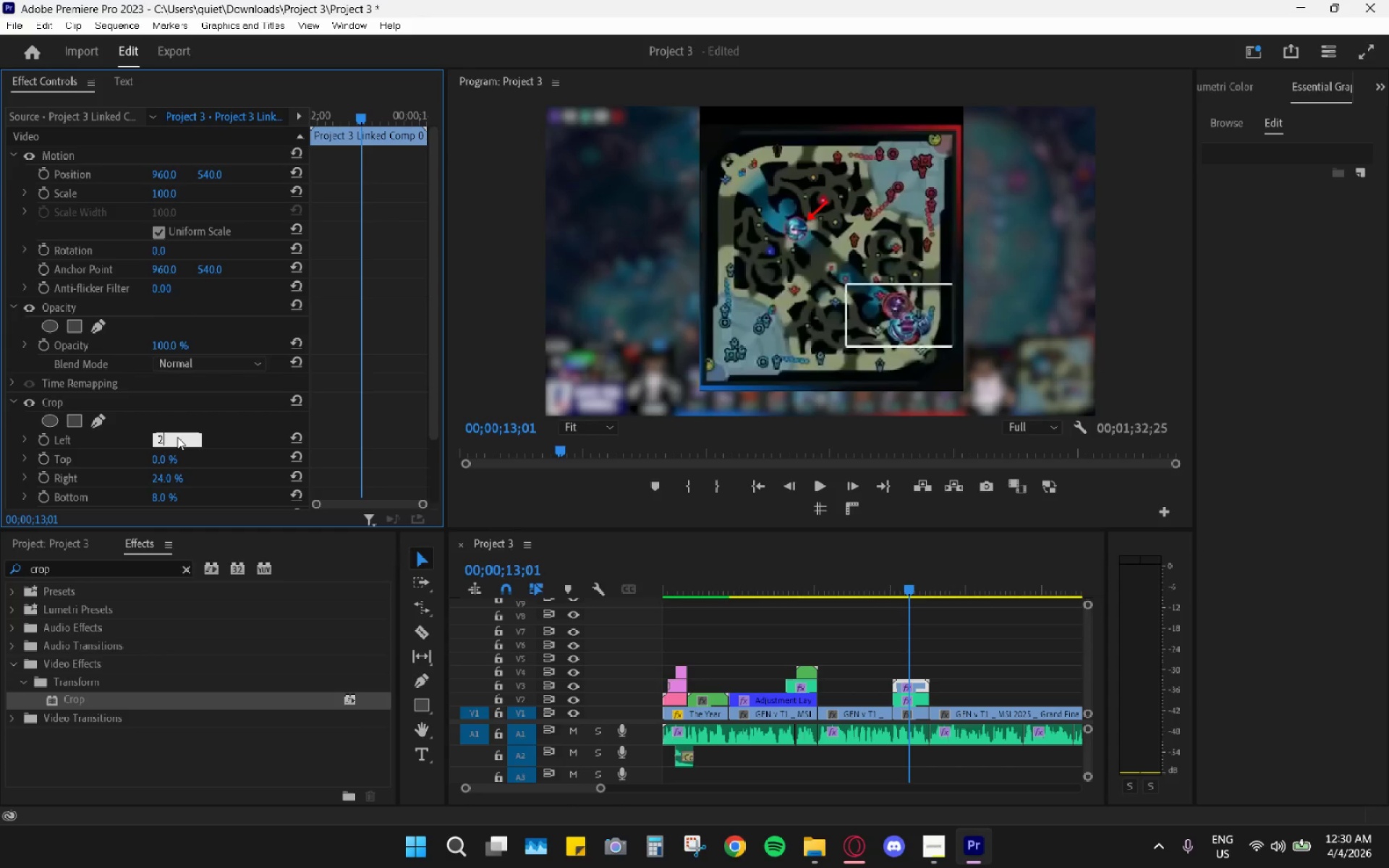 
key(Numpad7)
 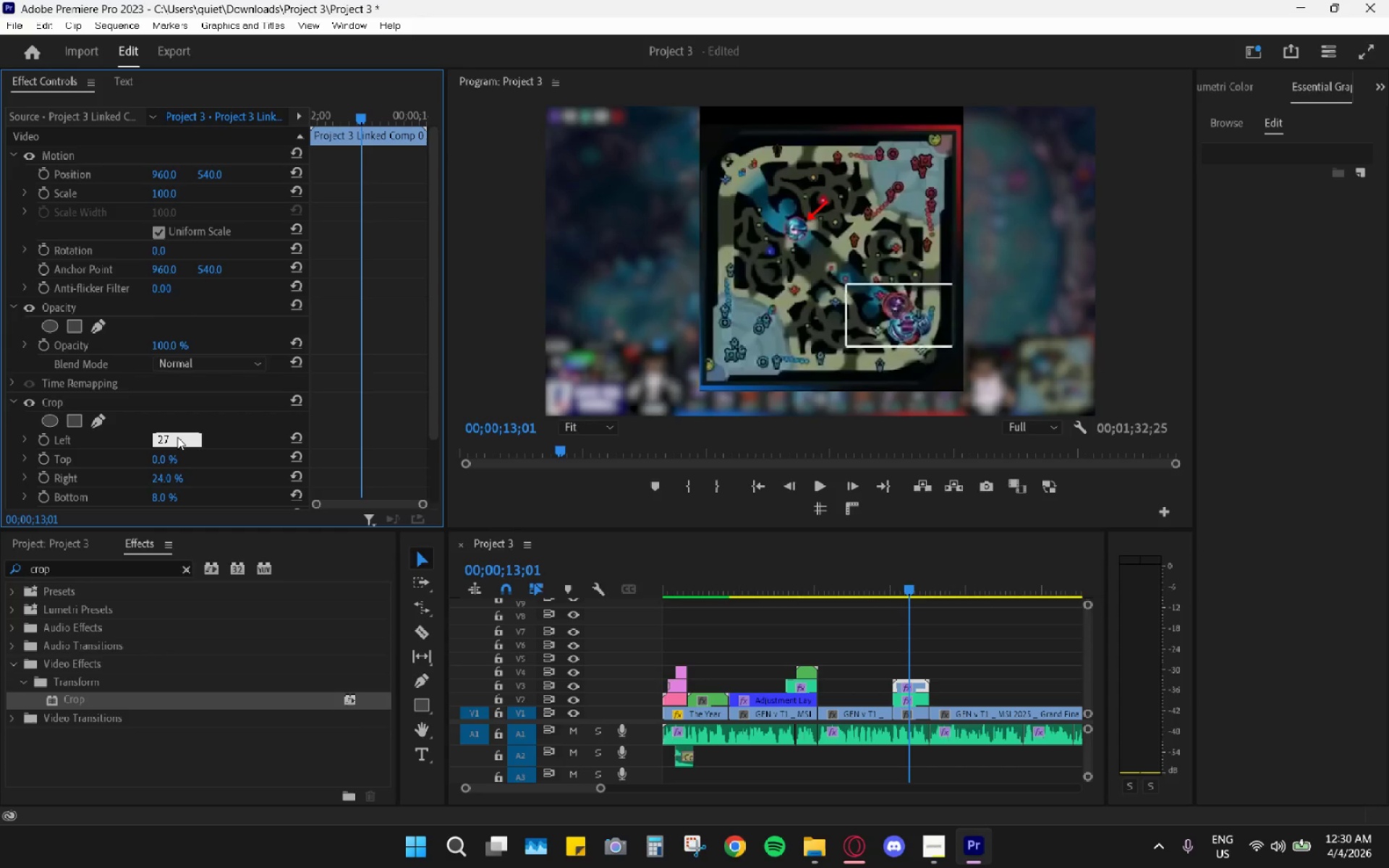 
key(NumpadDecimal)
 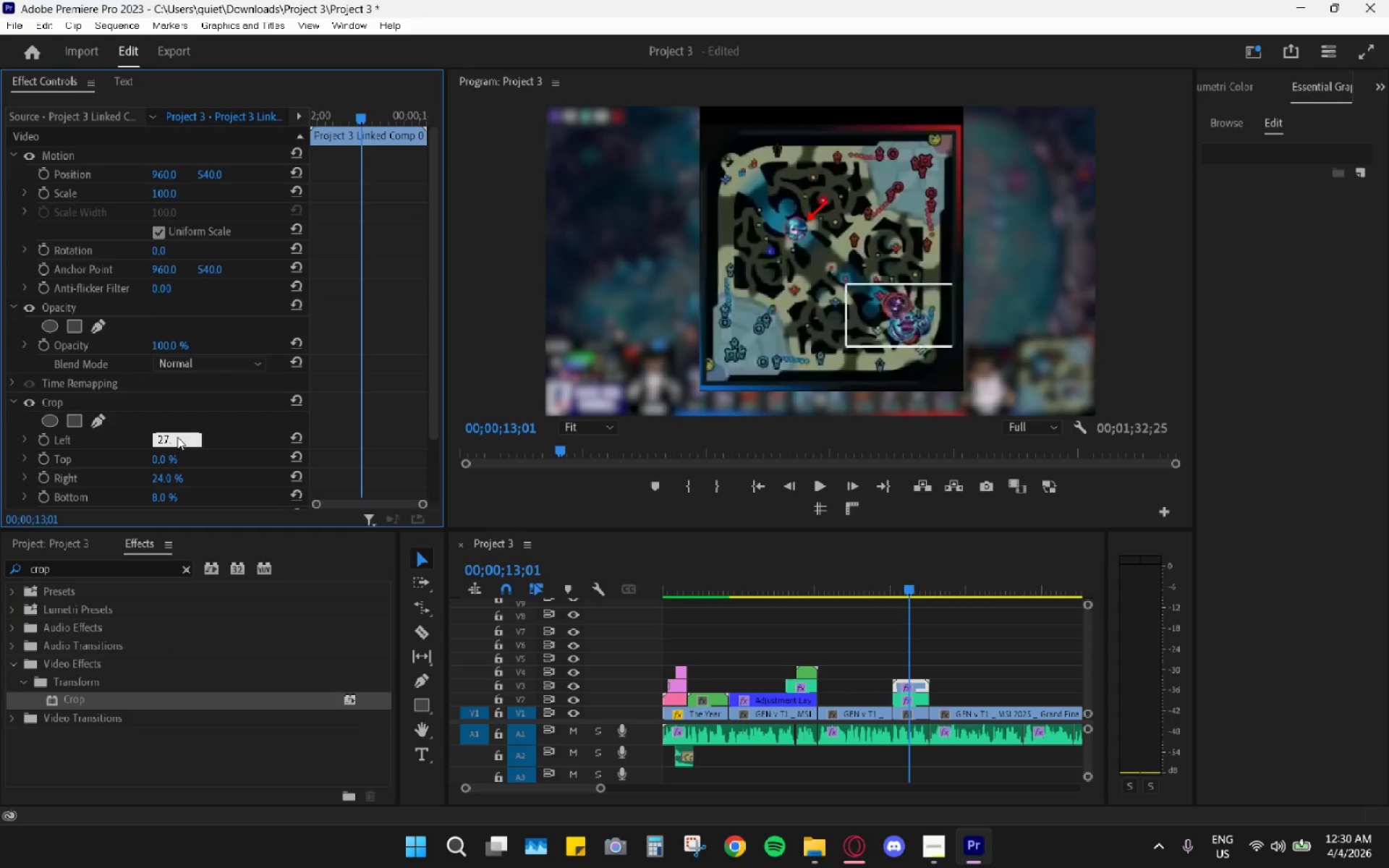 
key(Numpad1)
 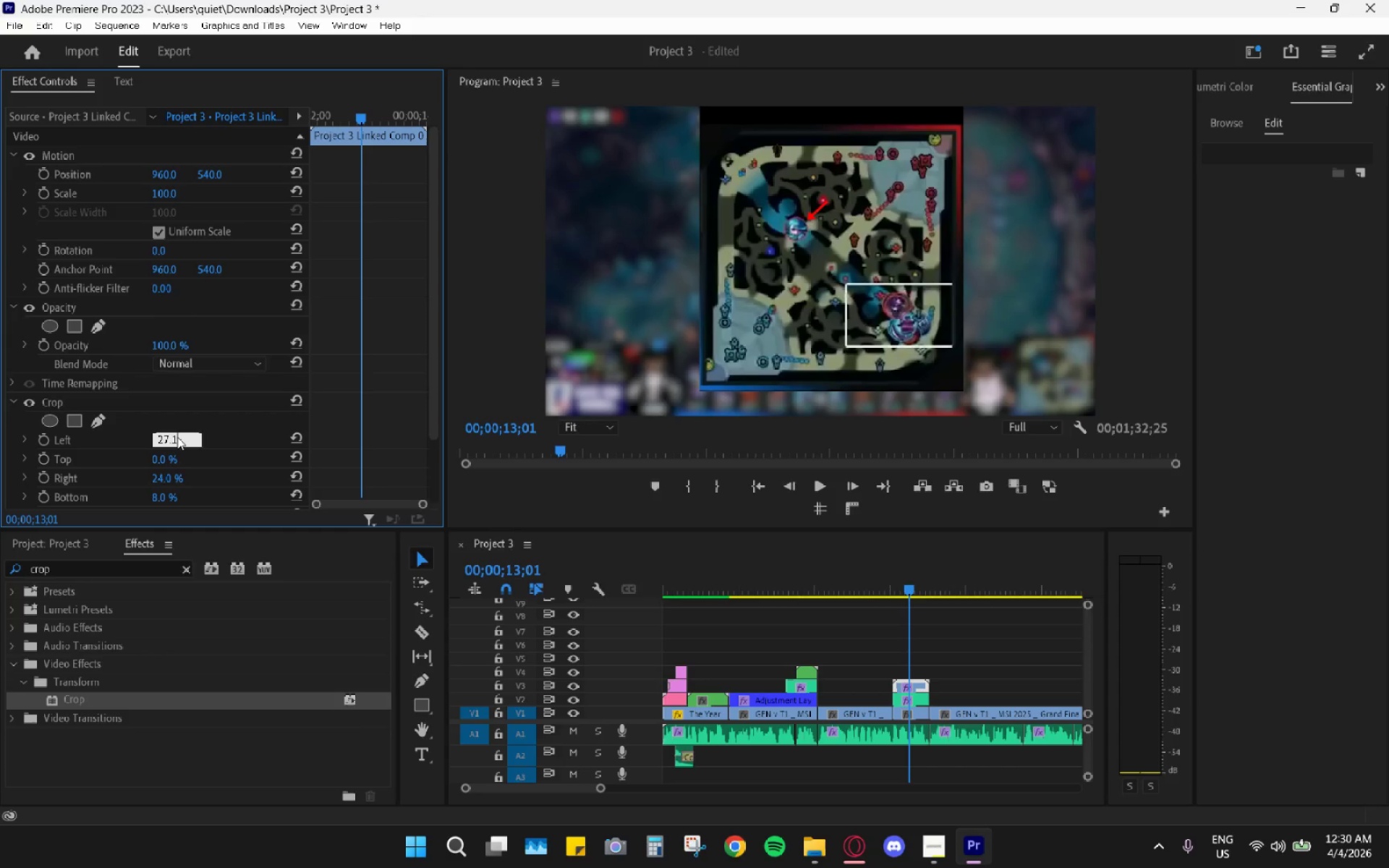 
key(Enter)
 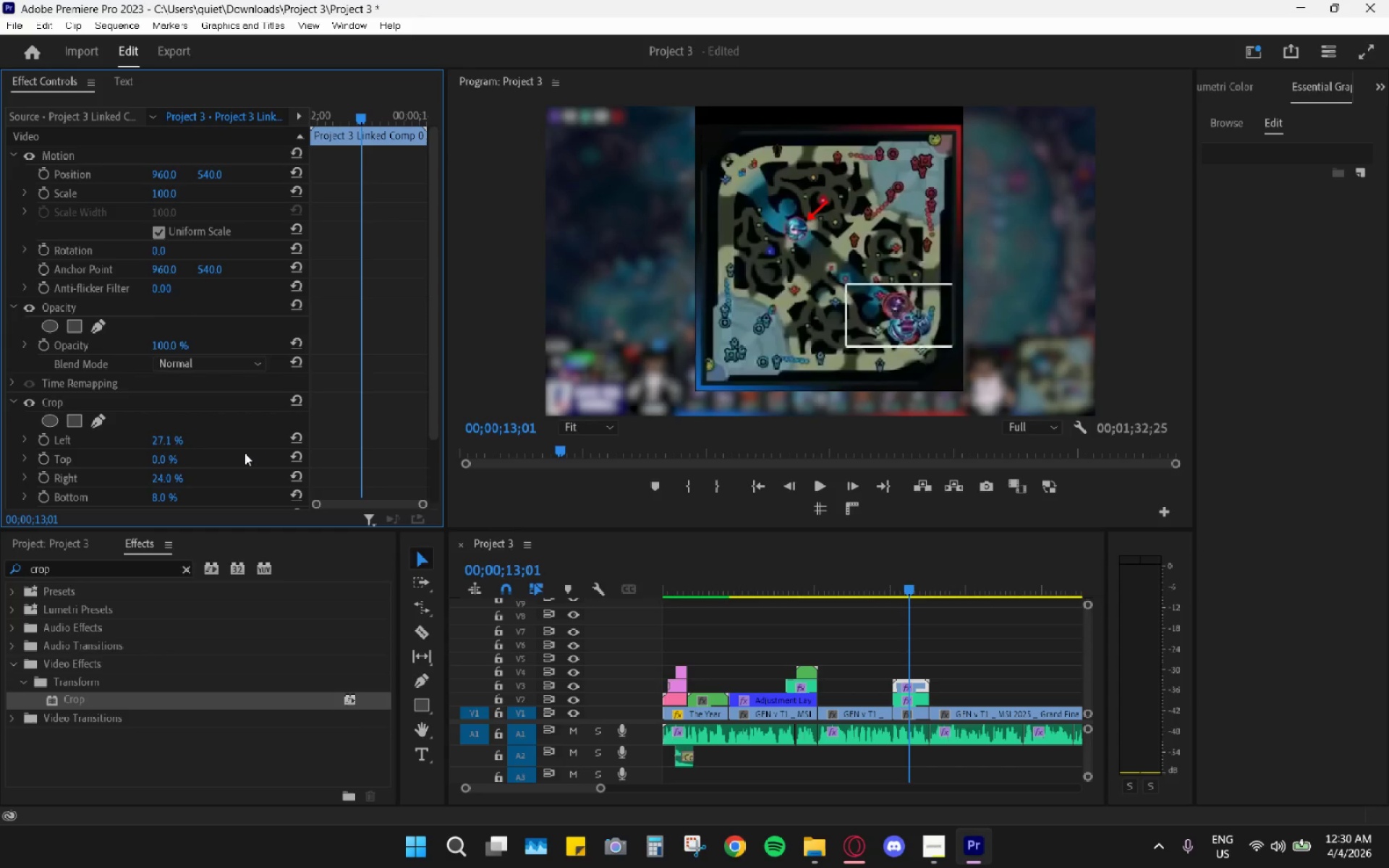 
left_click([159, 443])
 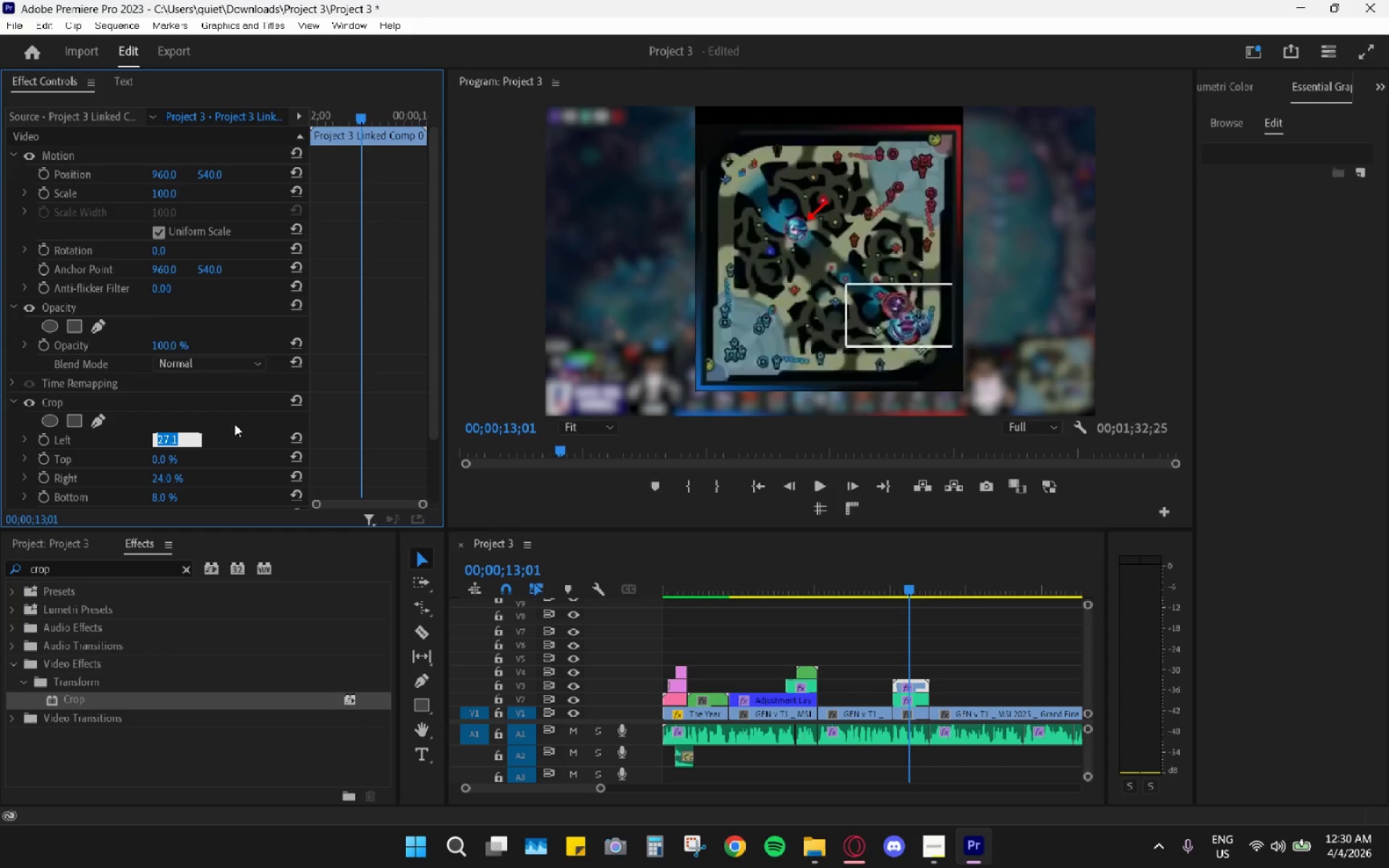 
key(ArrowRight)
 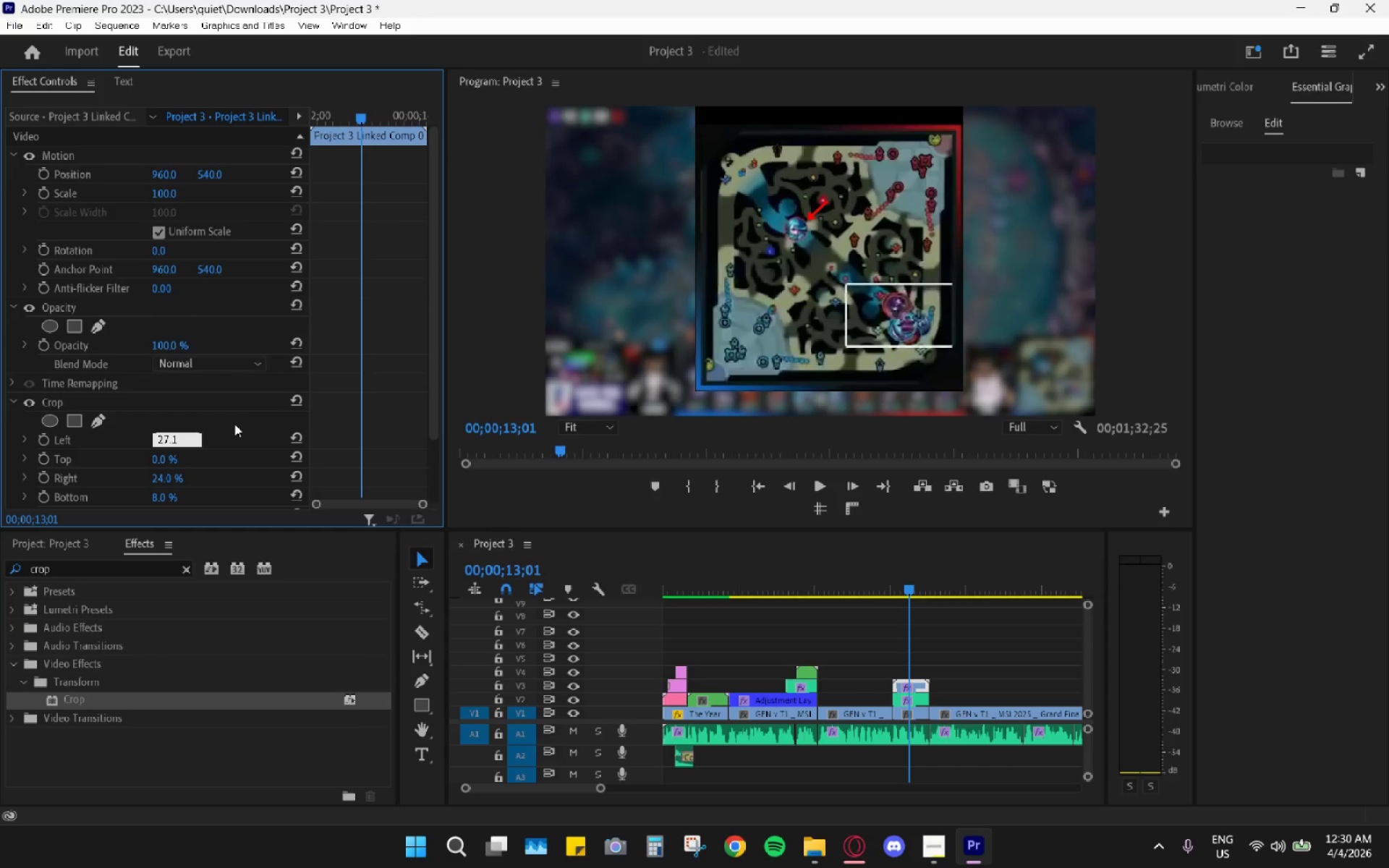 
key(Backspace)
 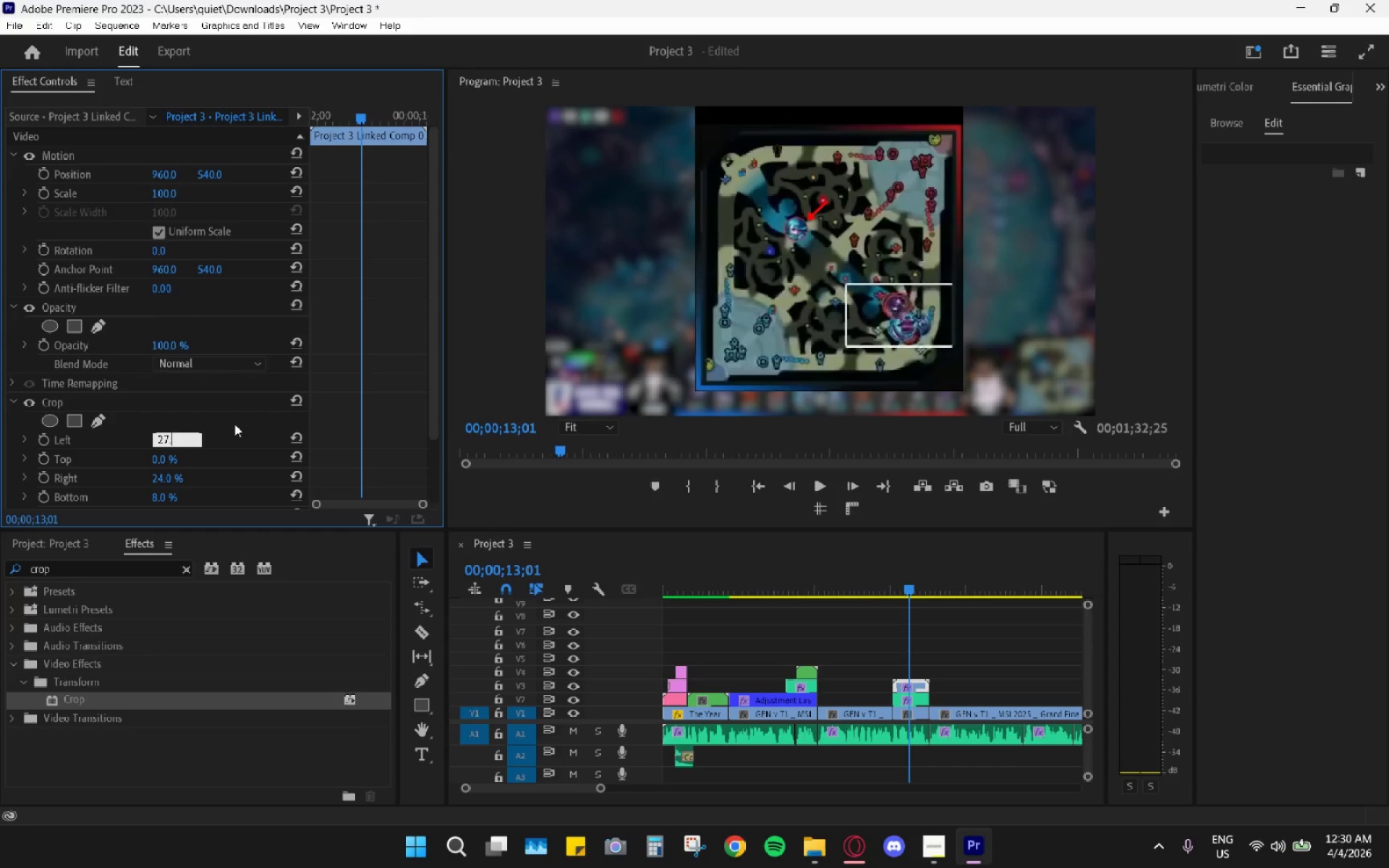 
key(2)
 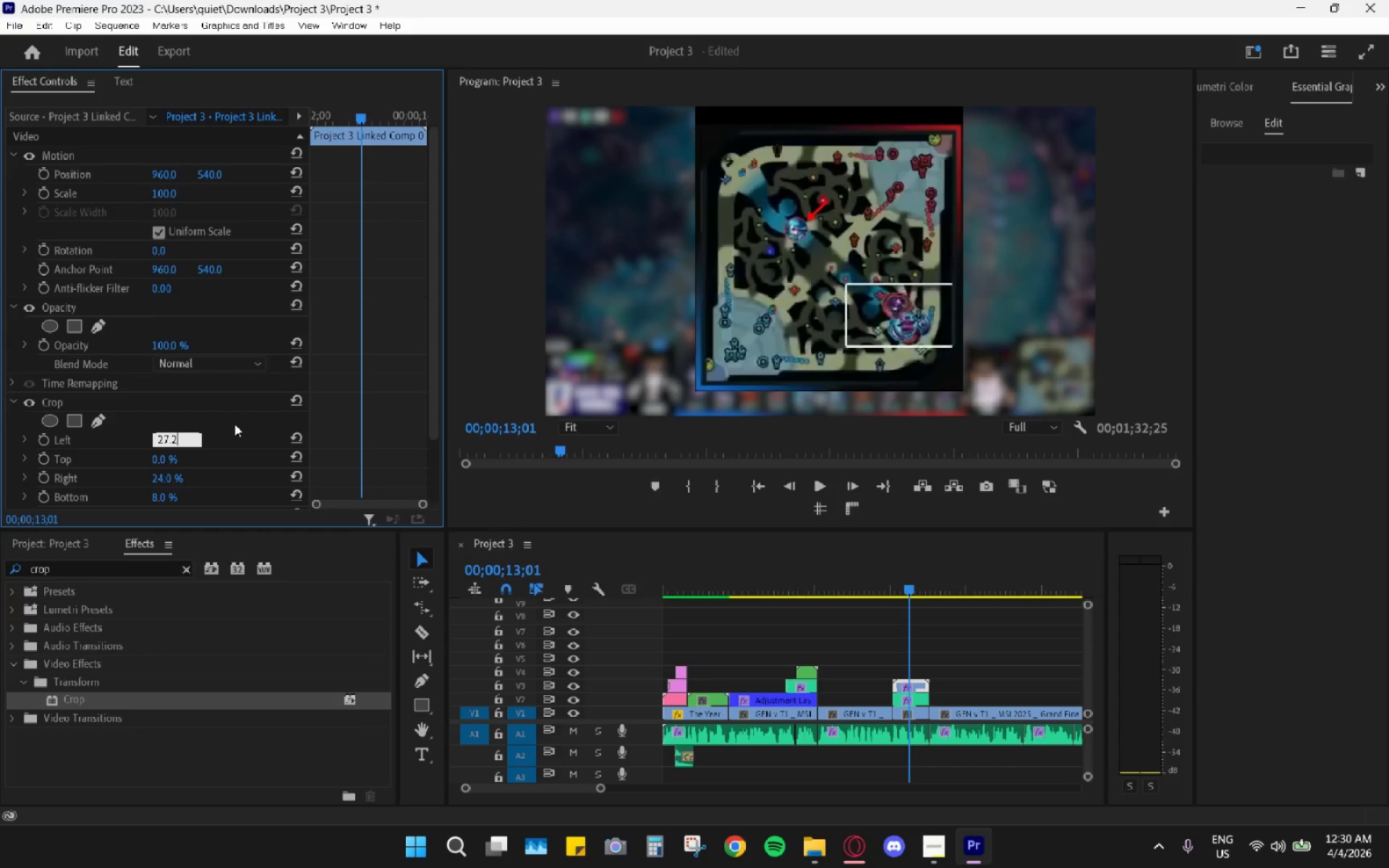 
key(Enter)
 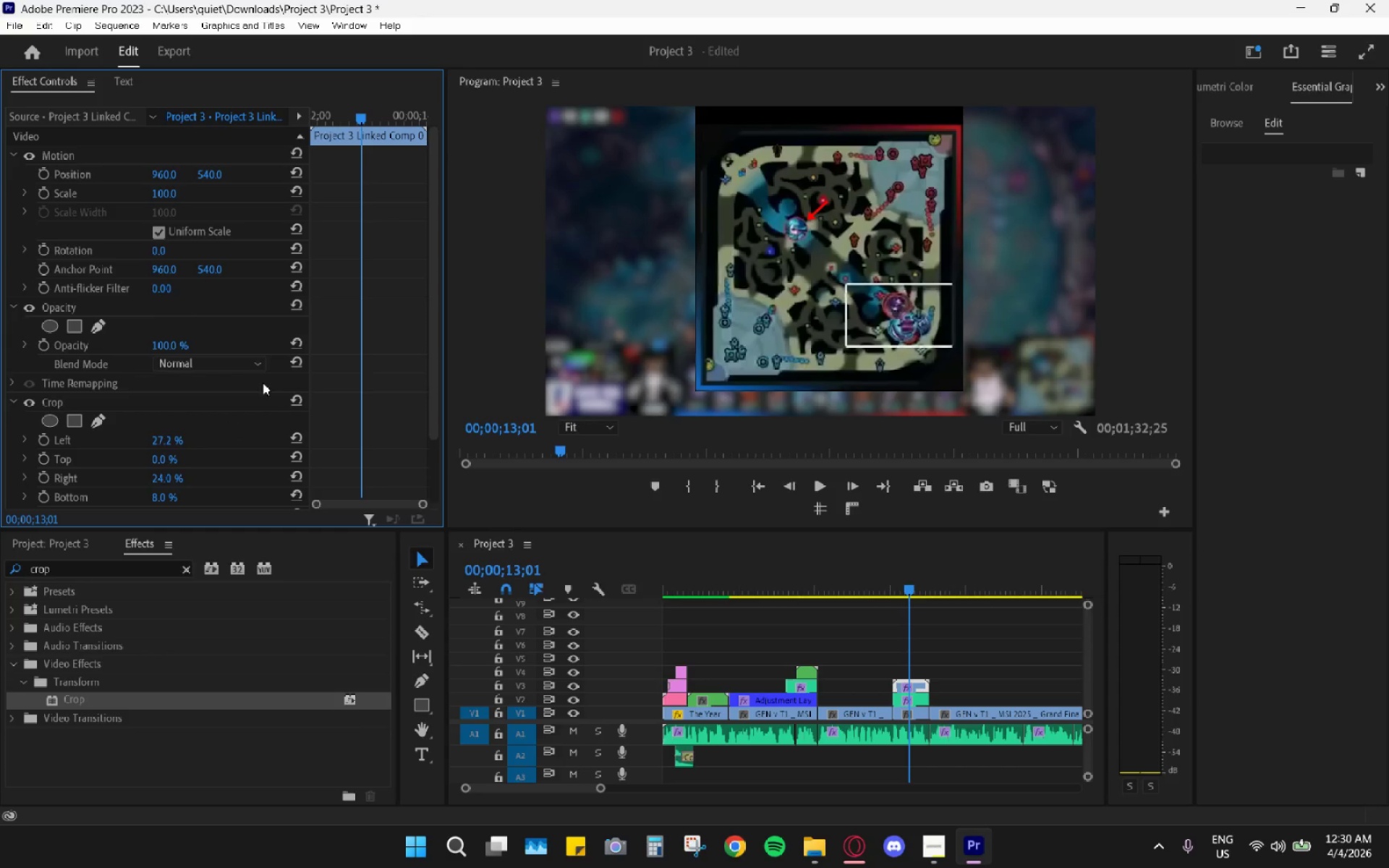 
left_click([173, 433])
 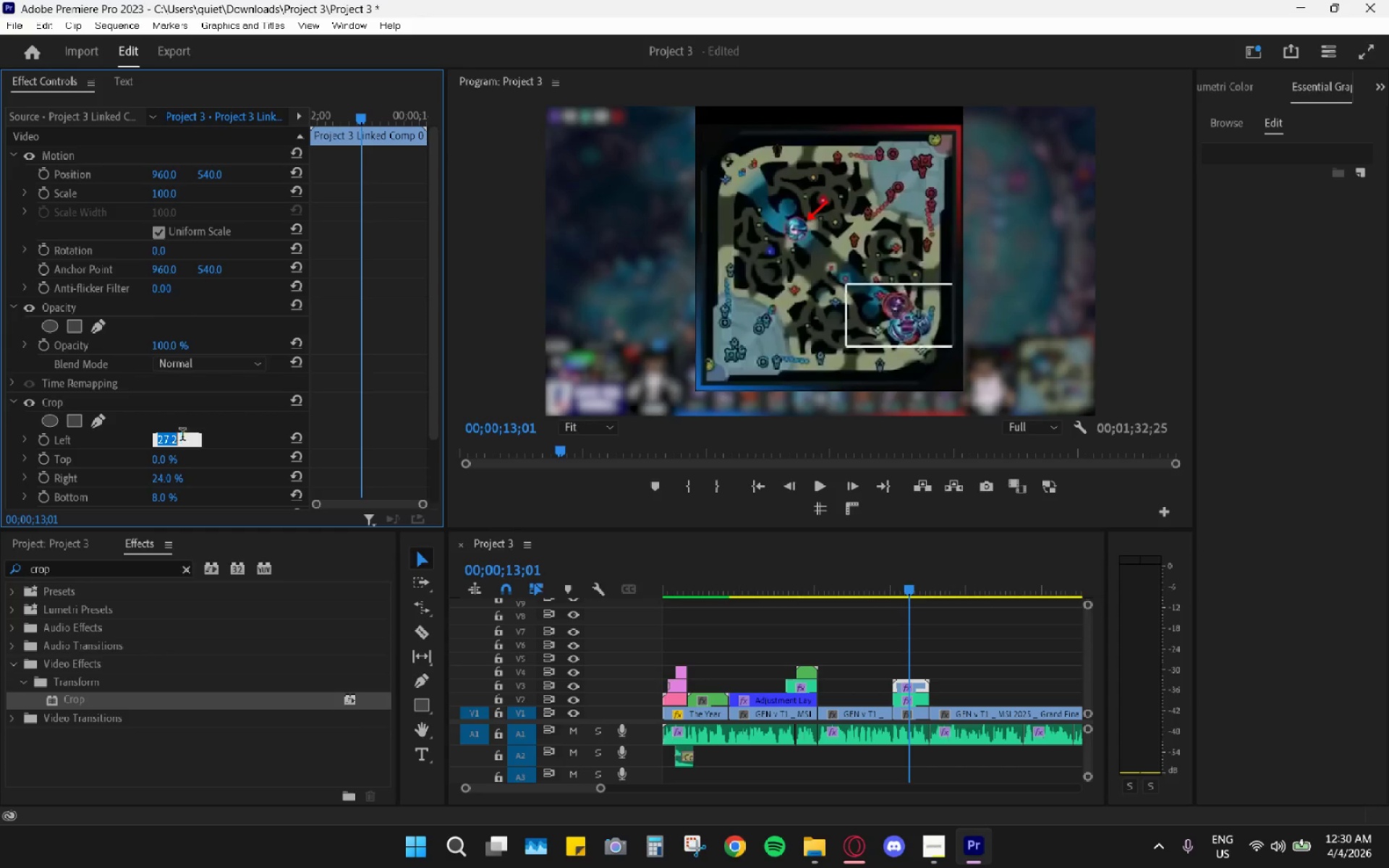 
left_click([190, 441])
 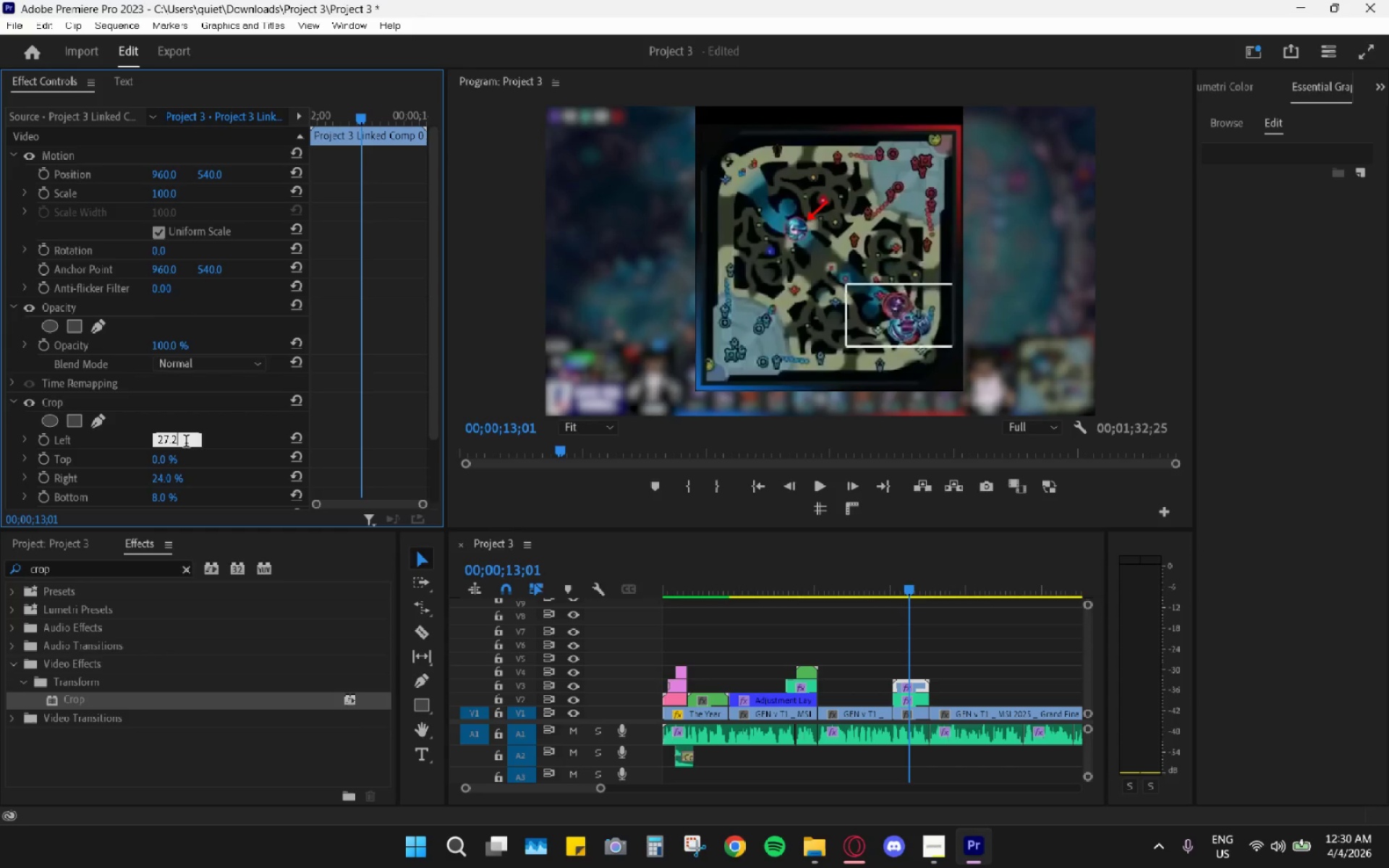 
key(Backspace)
 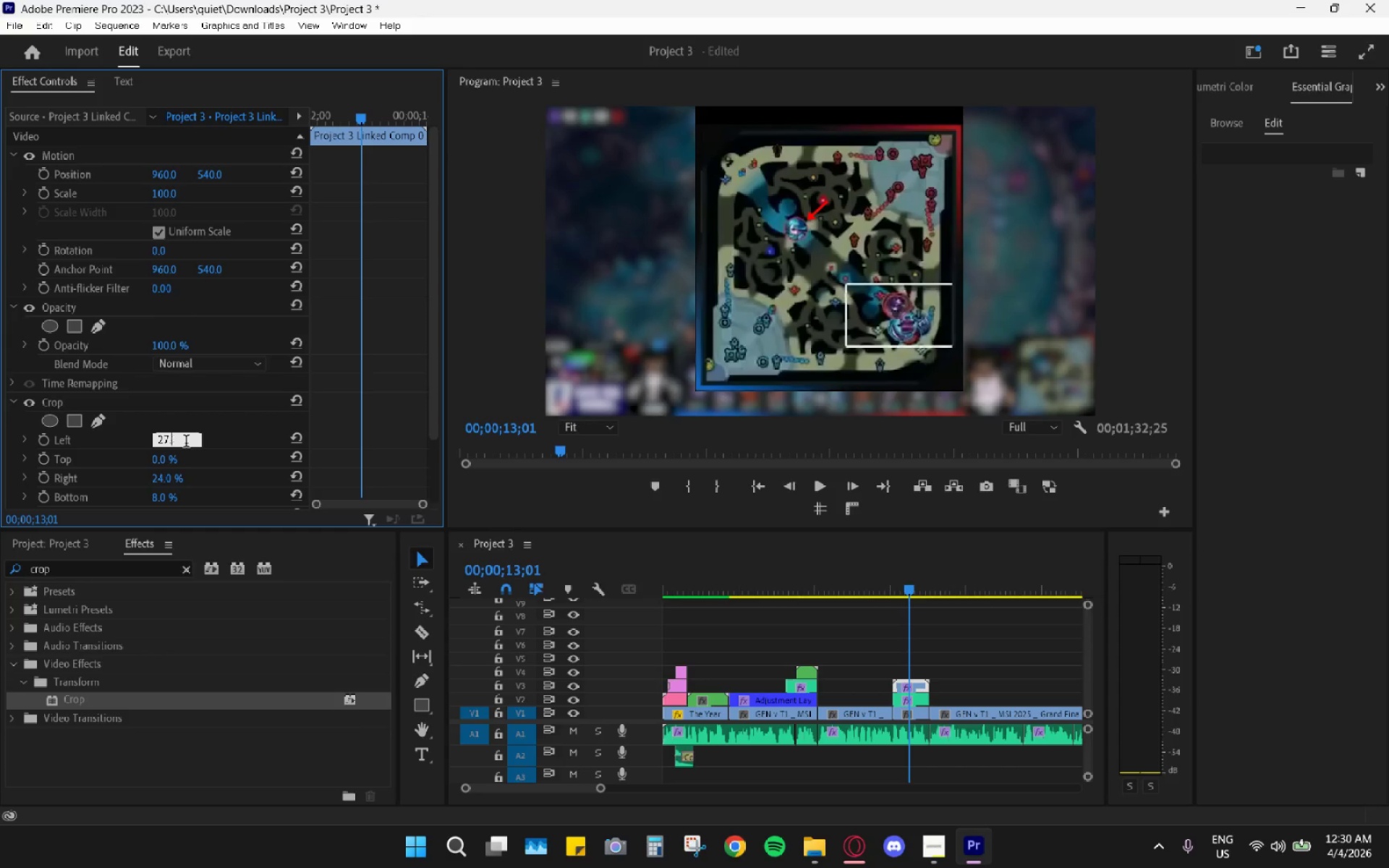 
key(3)
 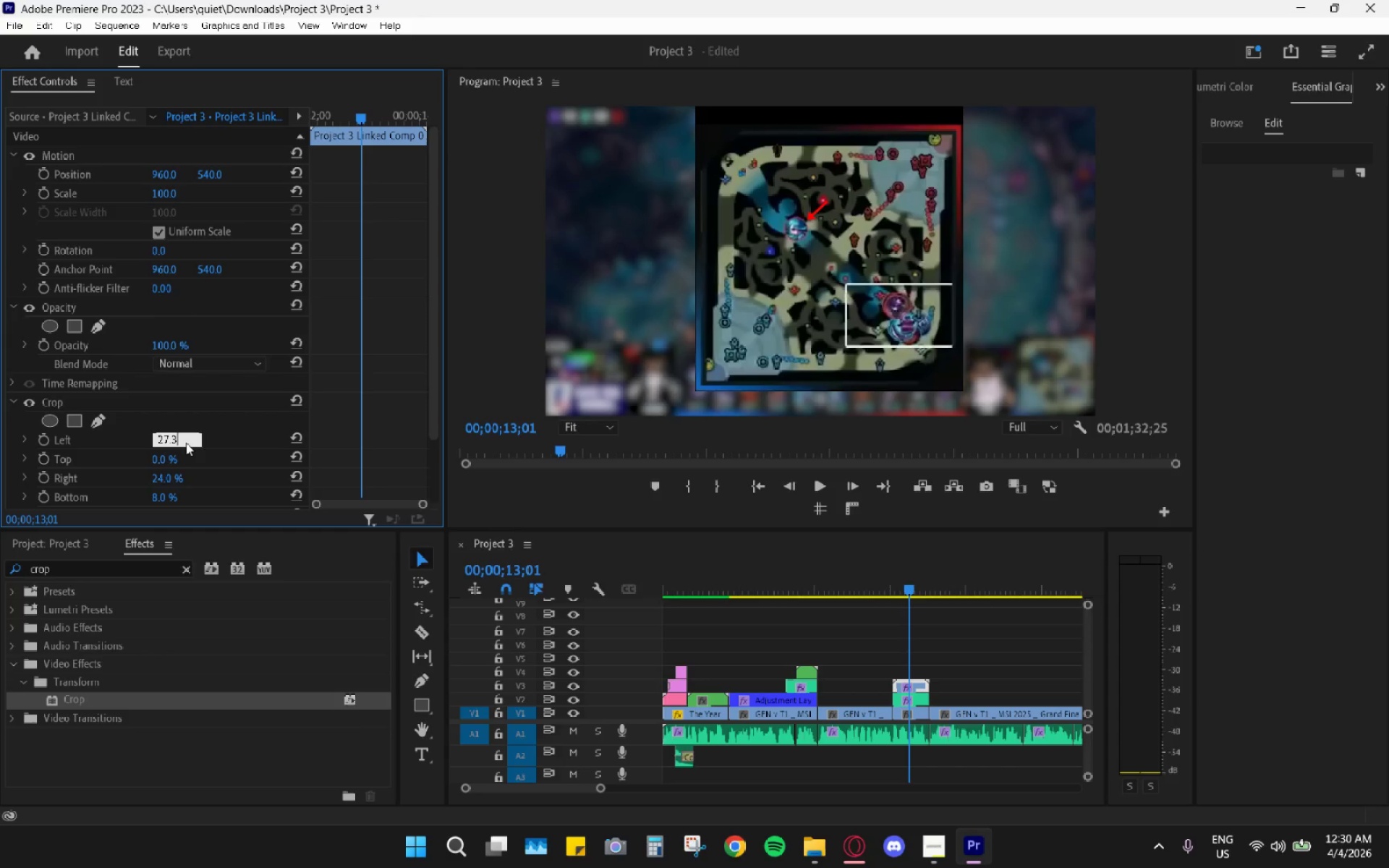 
key(Enter)
 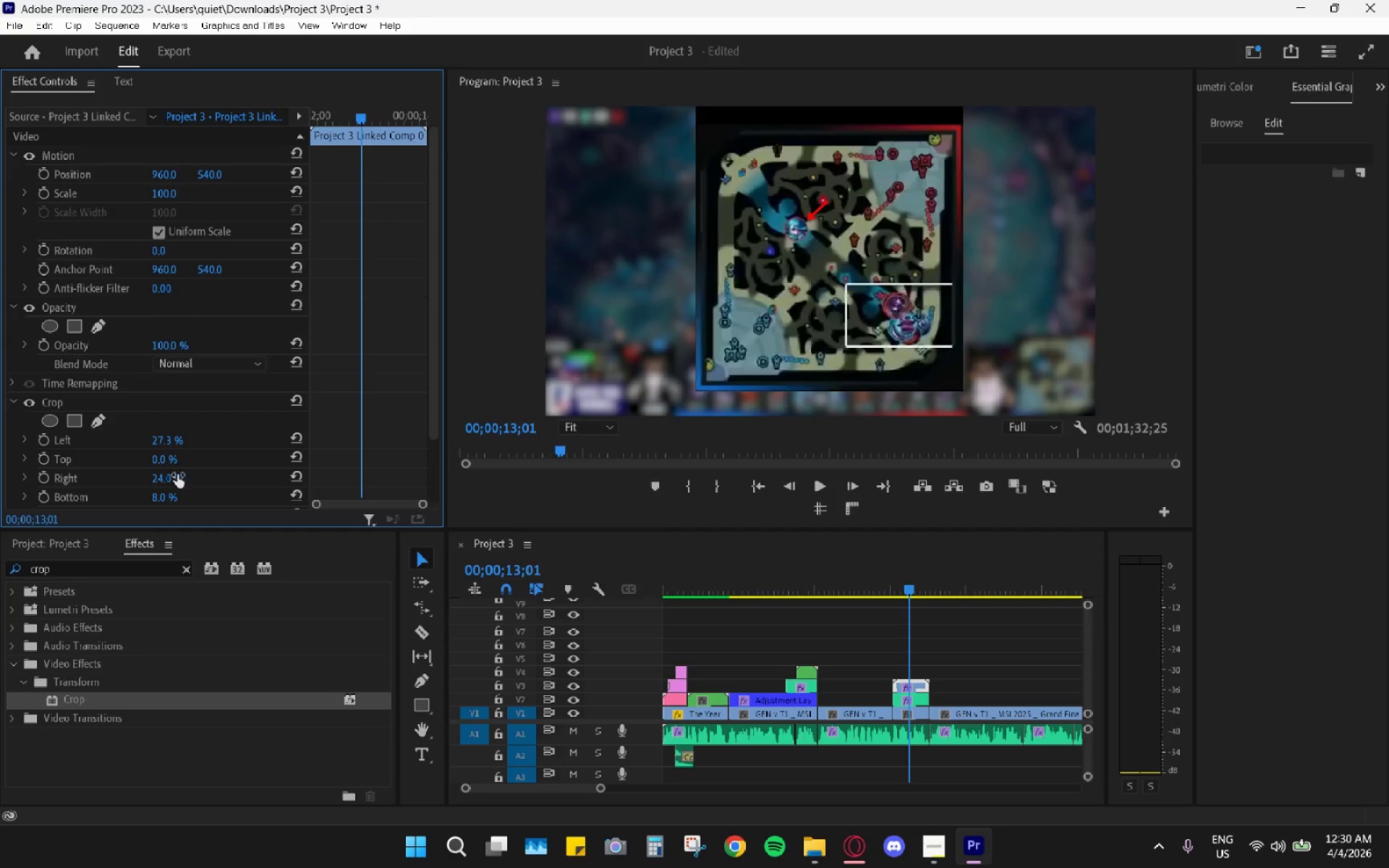 
key(ArrowRight)
 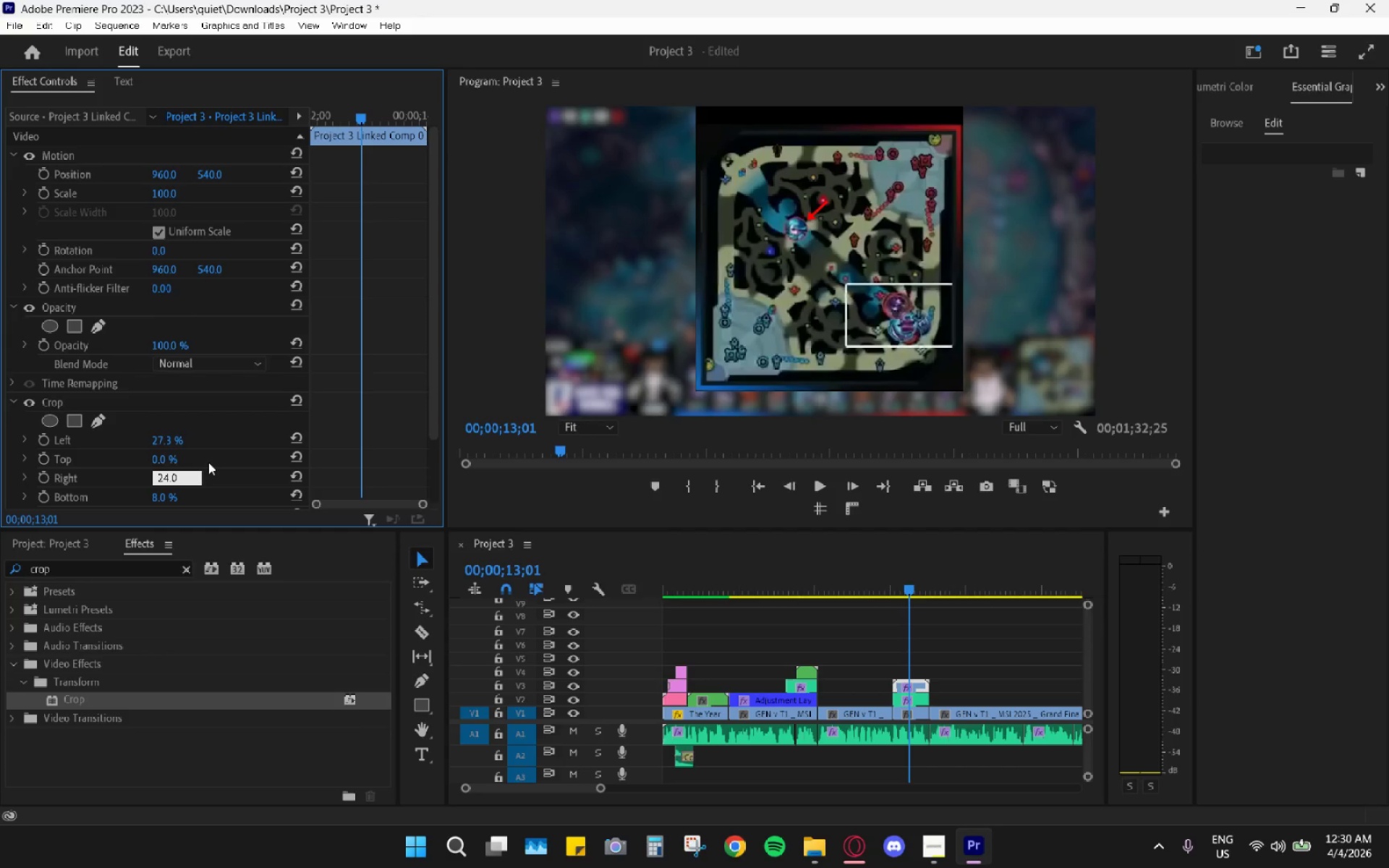 
key(Backspace)
 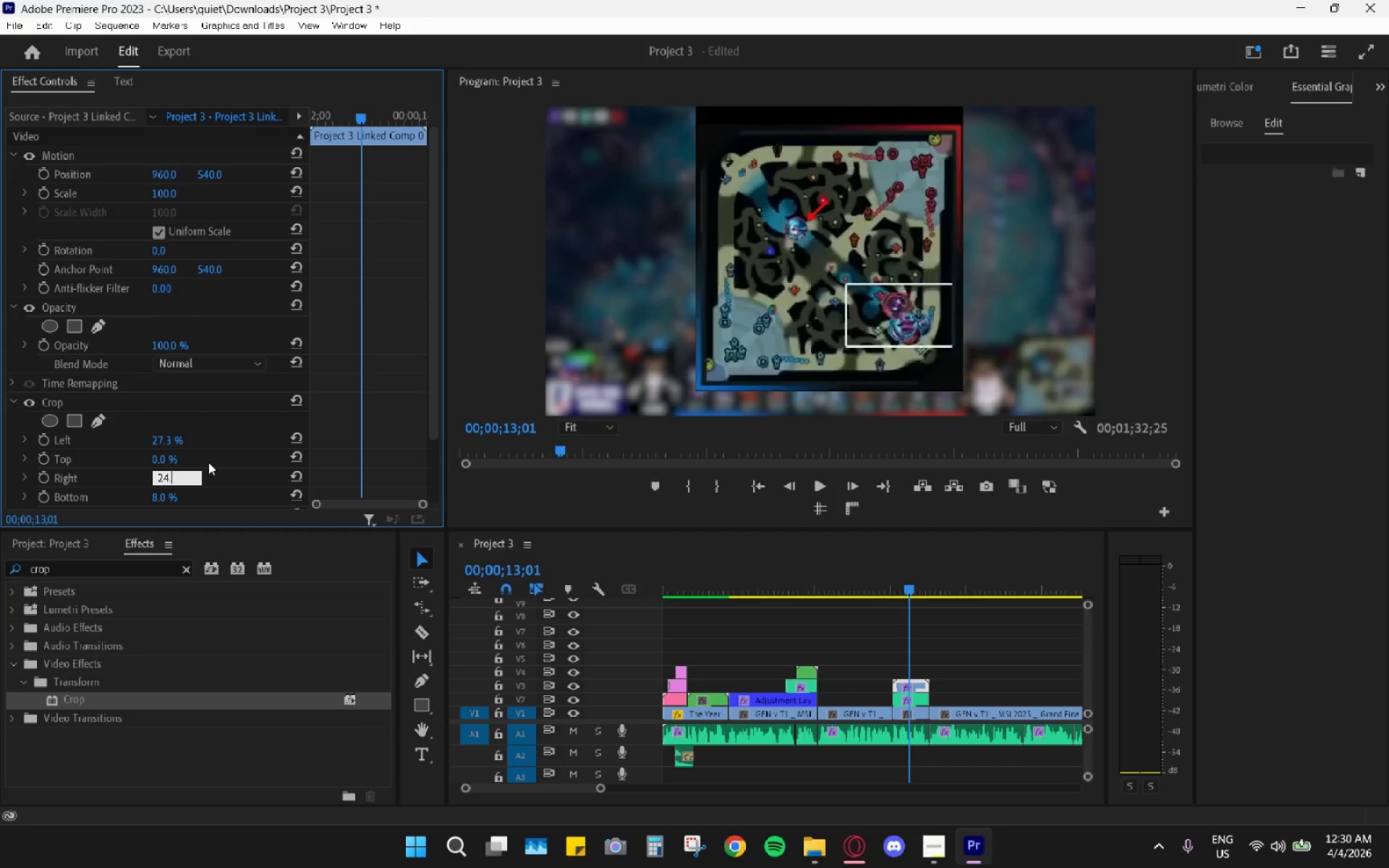 
key(5)
 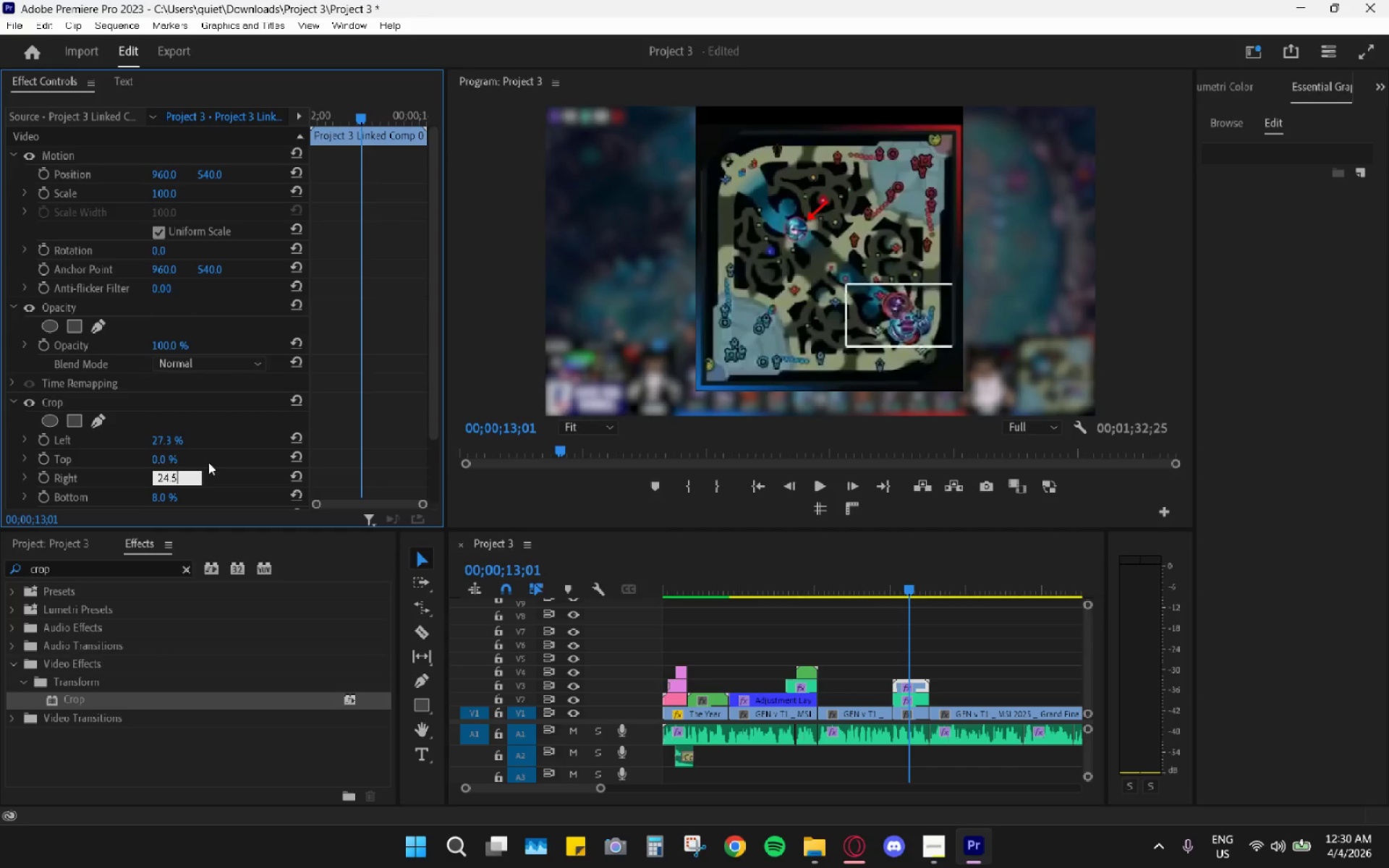 
key(Enter)
 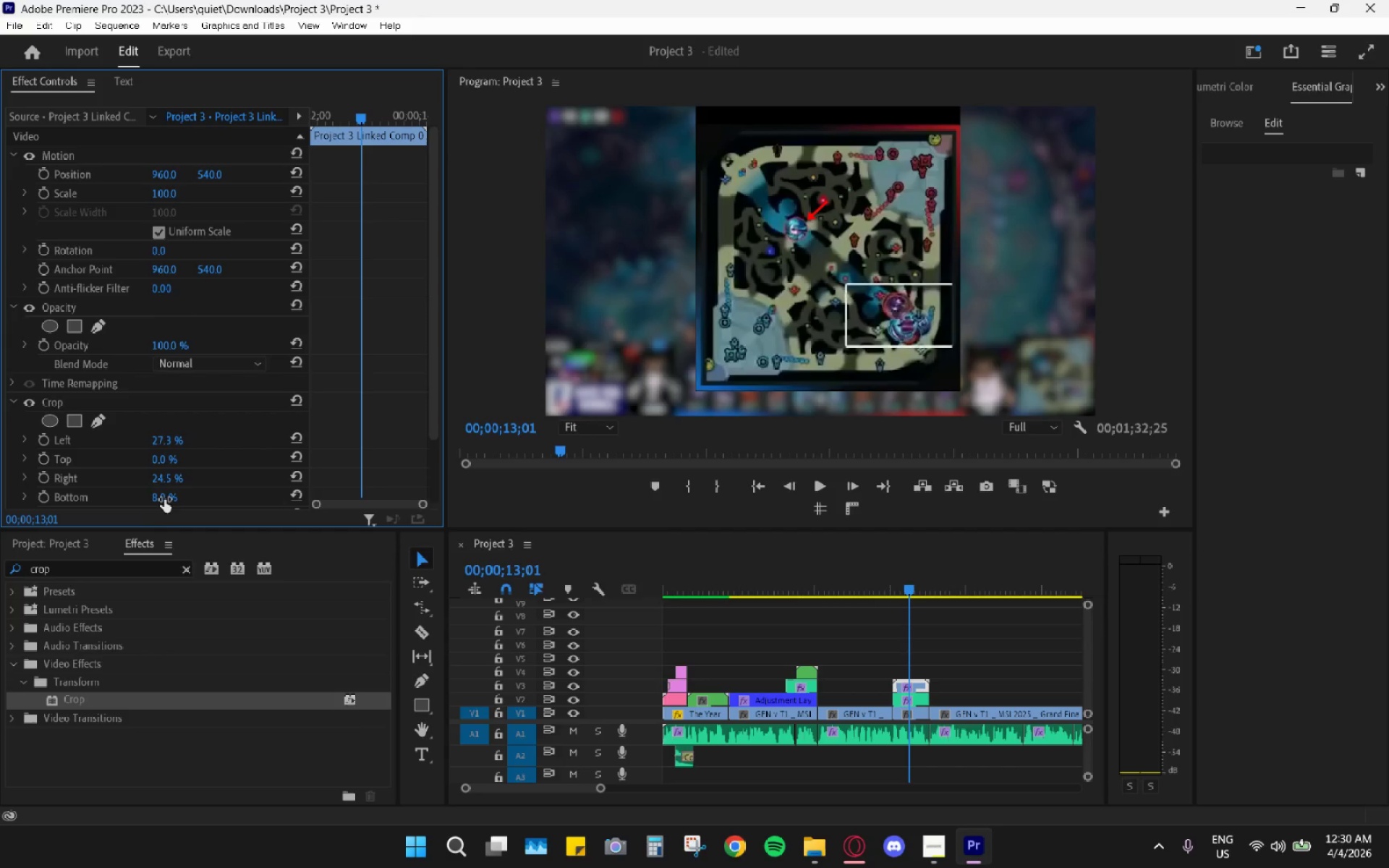 
left_click_drag(start_coordinate=[168, 461], to_coordinate=[155, 445])
 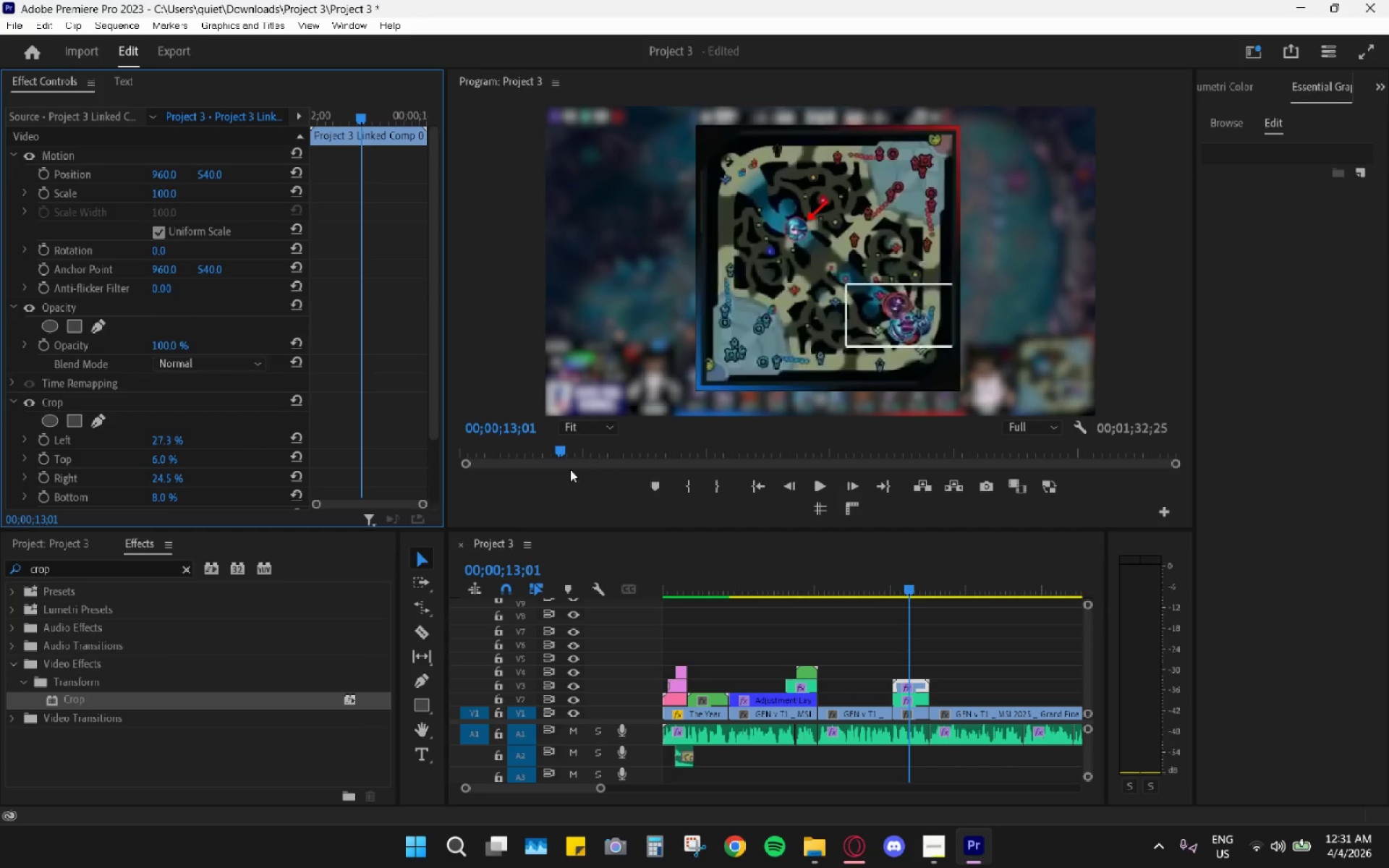 
wait(5.38)
 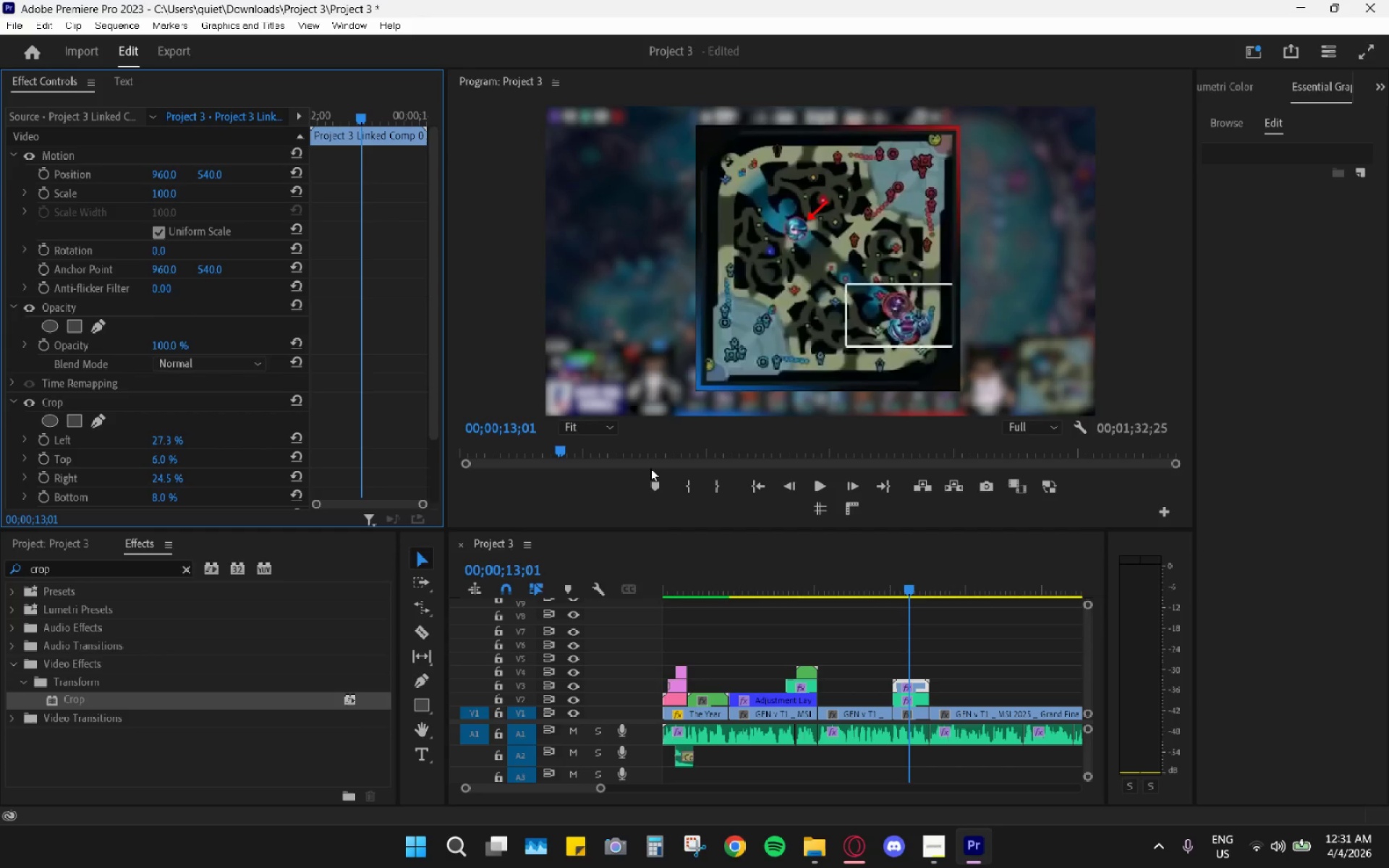 
scroll: coordinate [221, 450], scroll_direction: down, amount: 5.0
 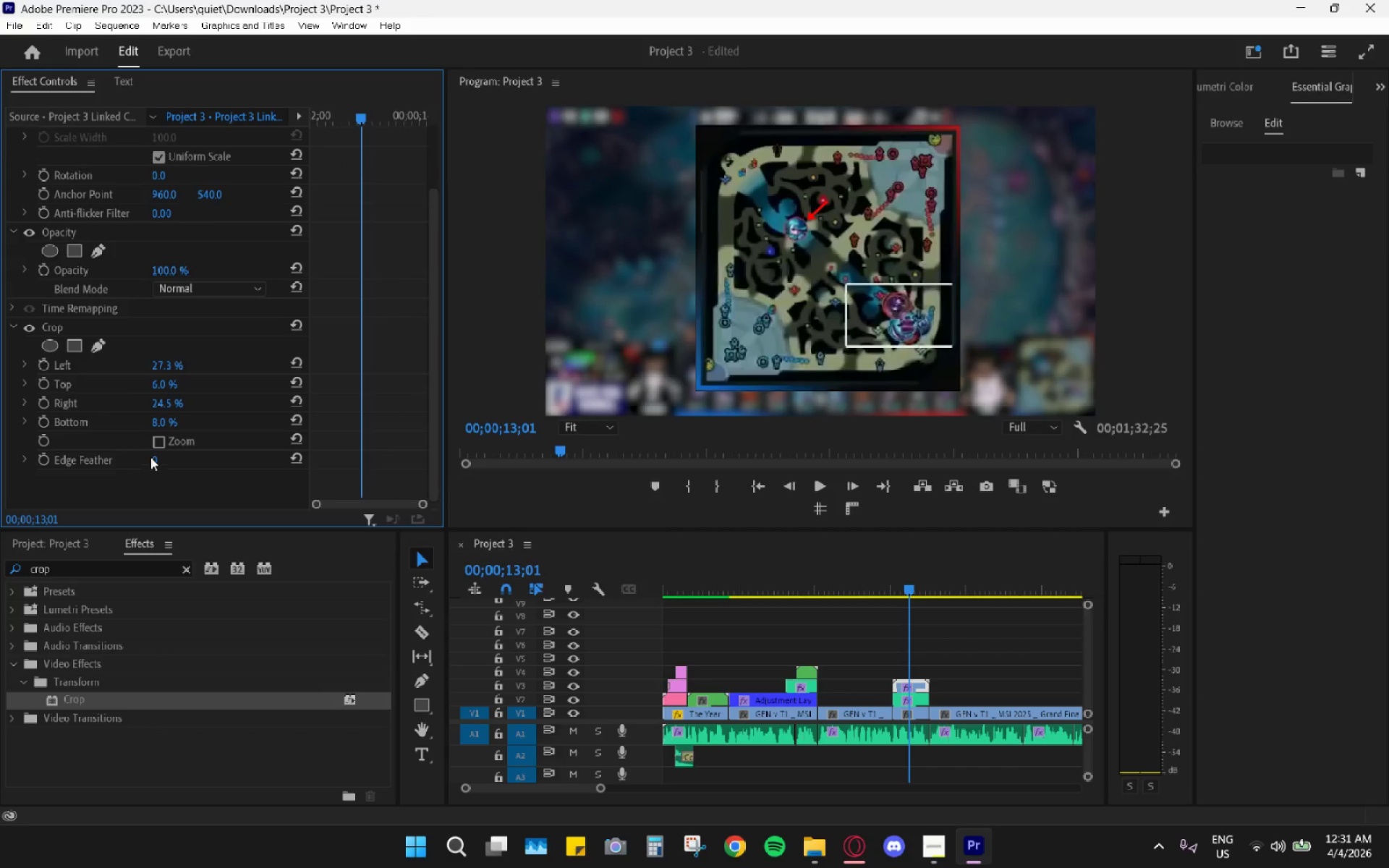 
left_click_drag(start_coordinate=[150, 457], to_coordinate=[127, 468])
 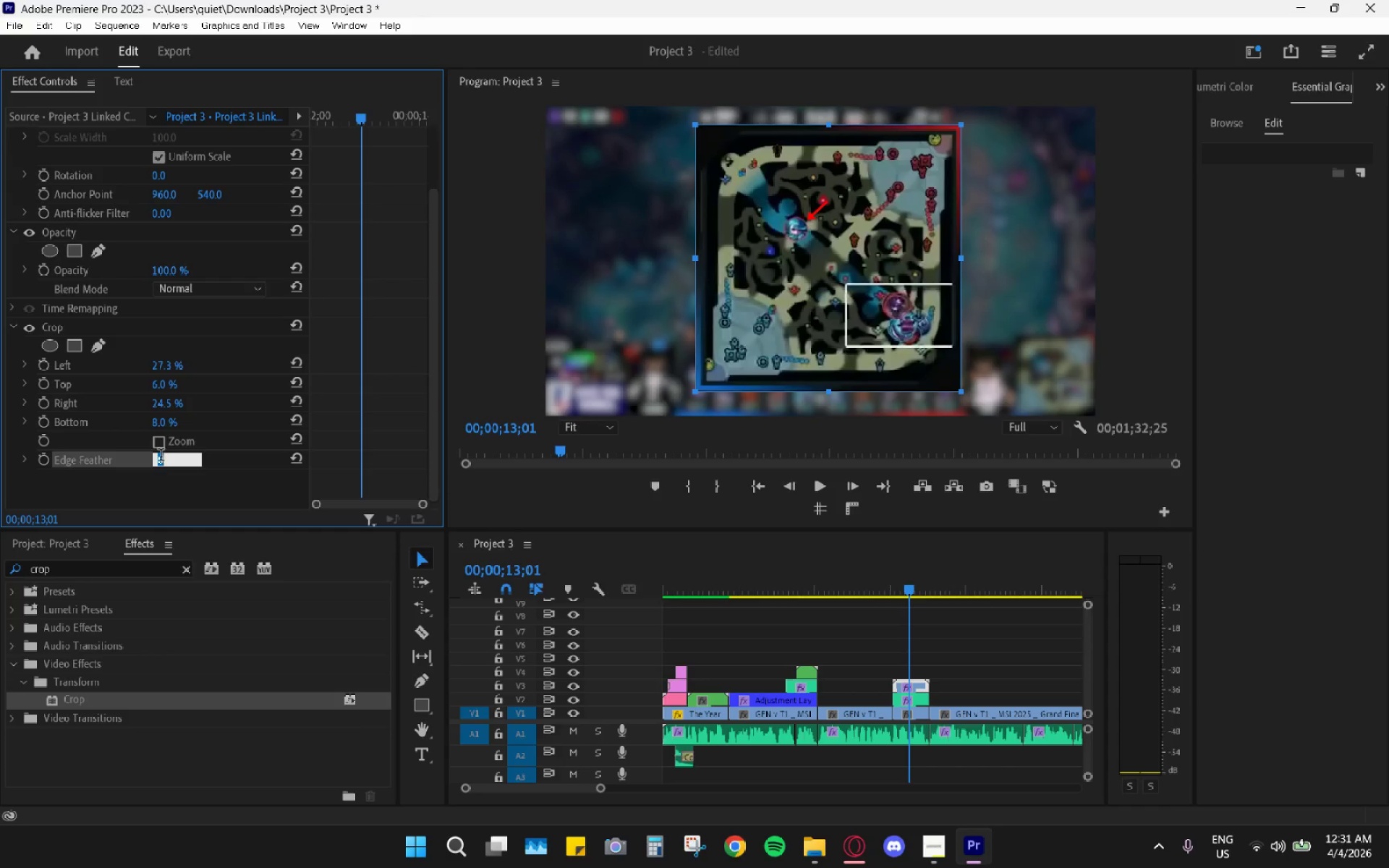 
left_click([159, 485])
 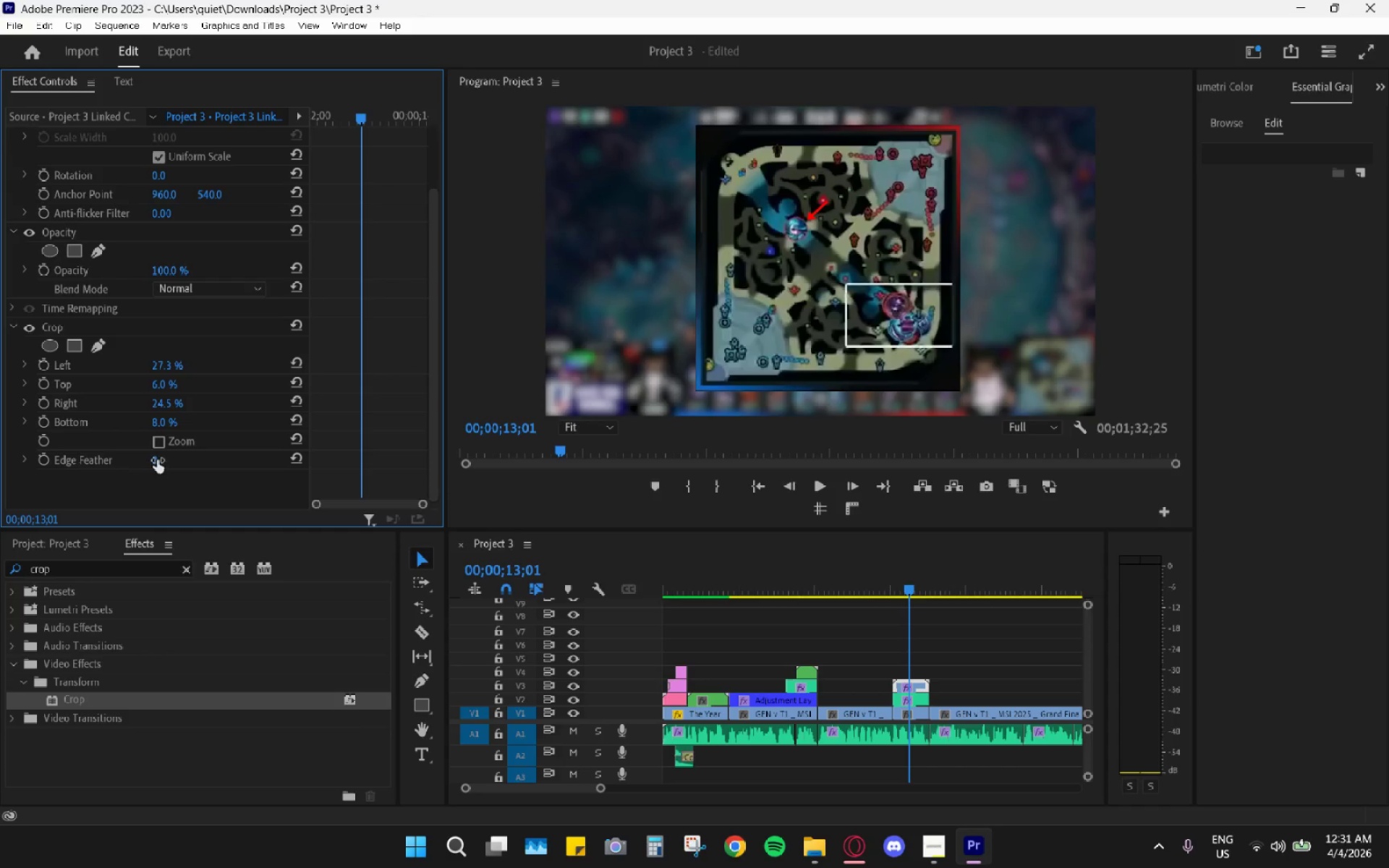 
left_click_drag(start_coordinate=[157, 460], to_coordinate=[144, 461])
 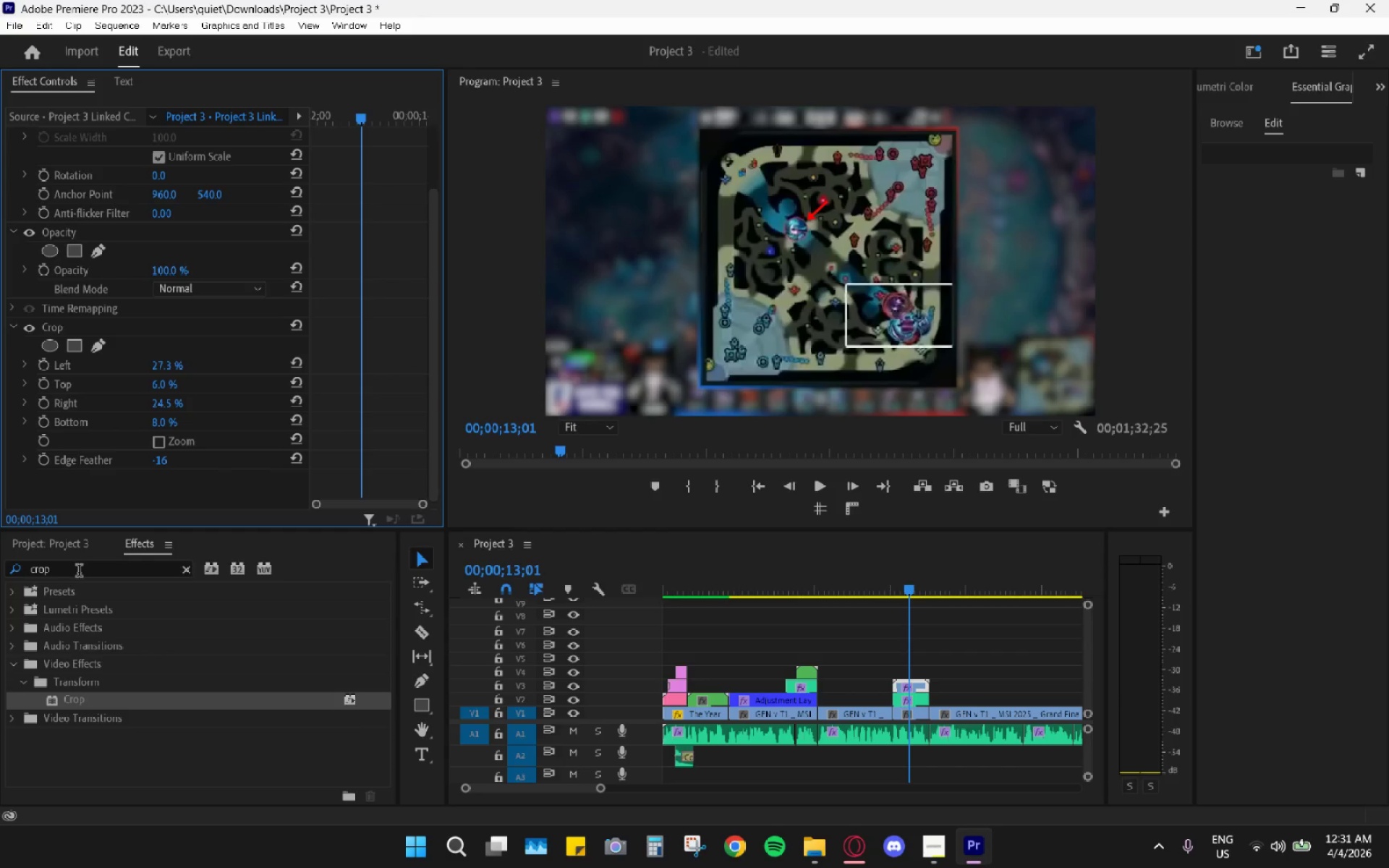 
left_click([79, 572])
 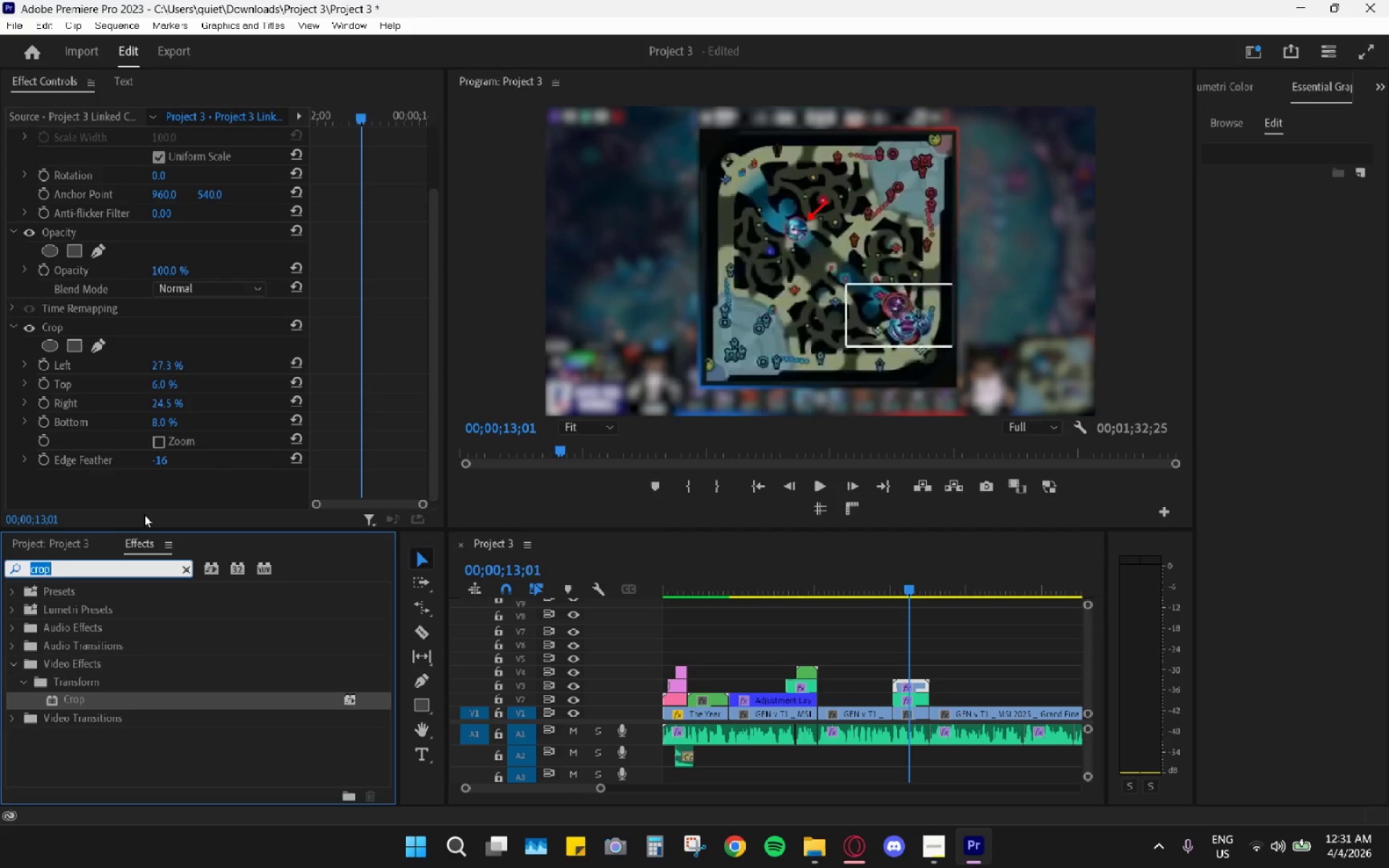 
key(Backspace)
 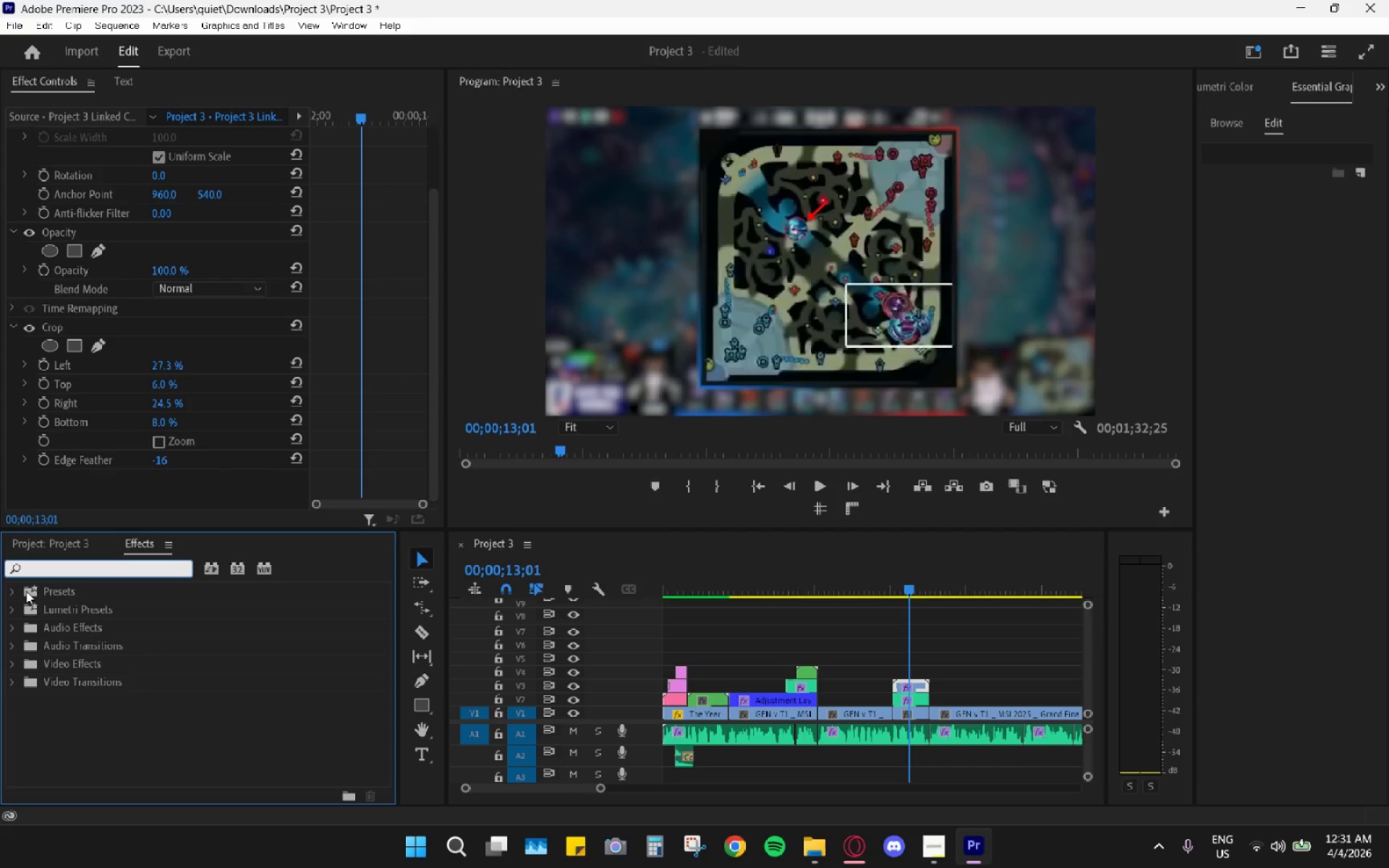 
left_click([14, 592])
 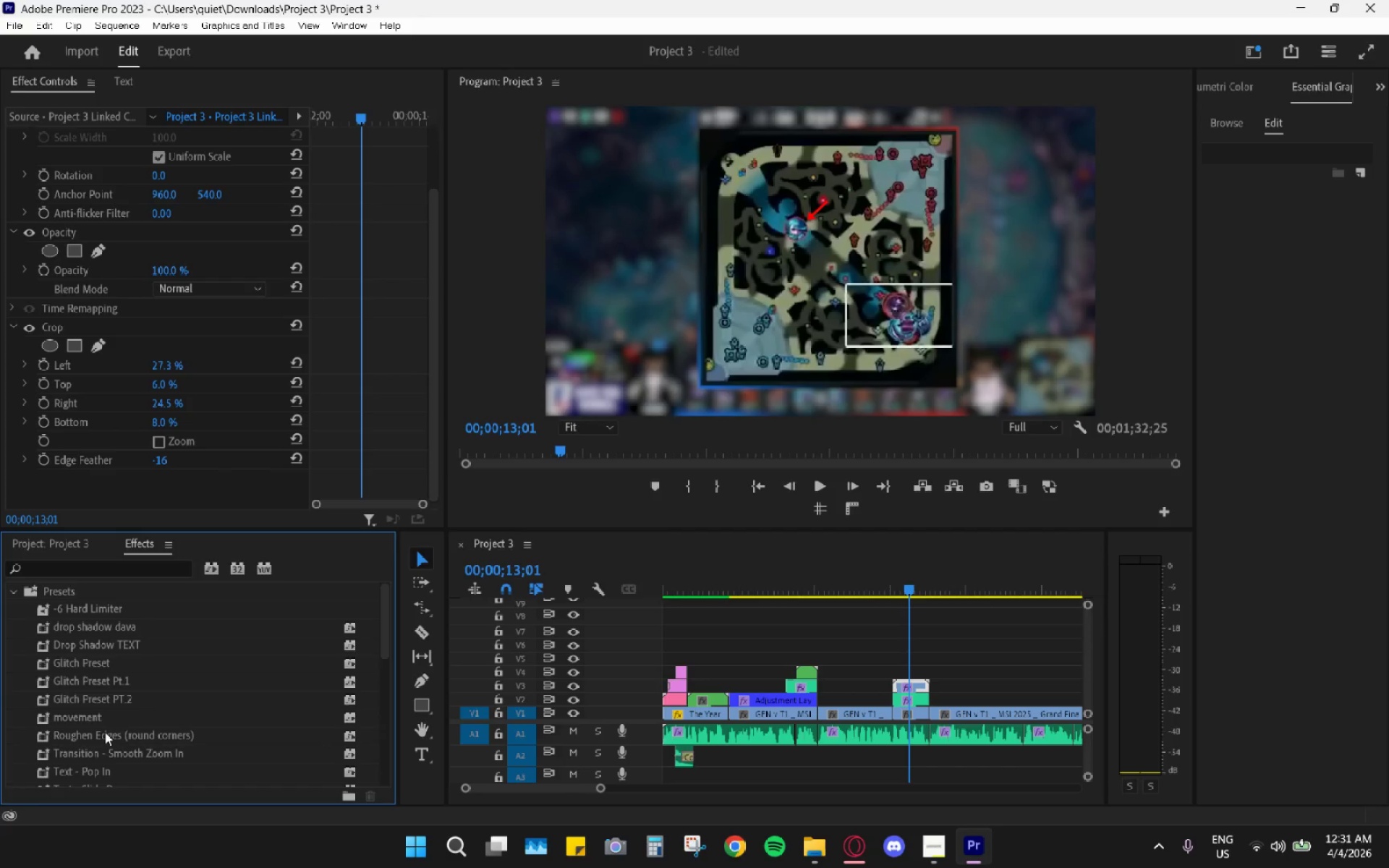 
left_click_drag(start_coordinate=[115, 729], to_coordinate=[924, 685])
 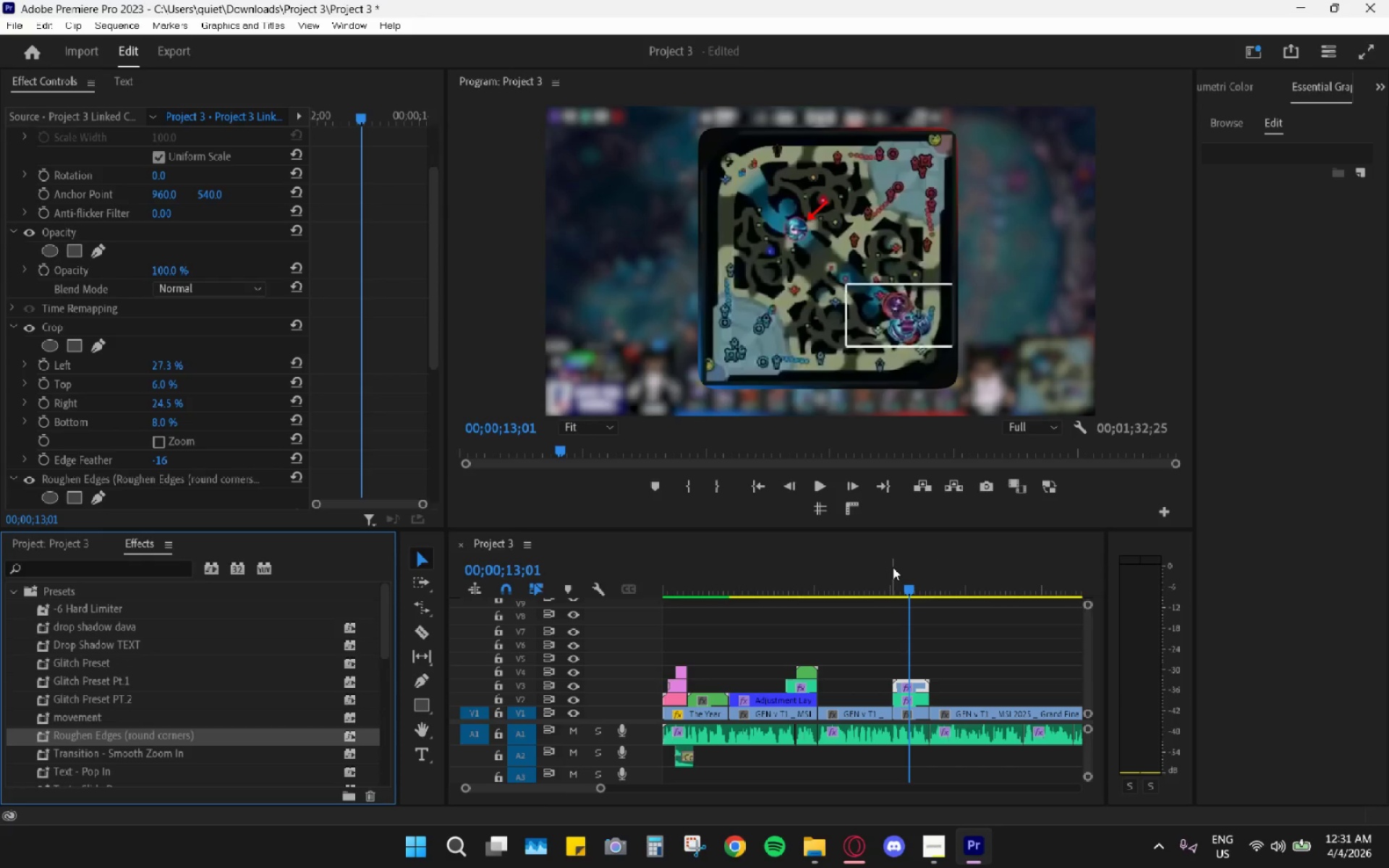 
wait(6.45)
 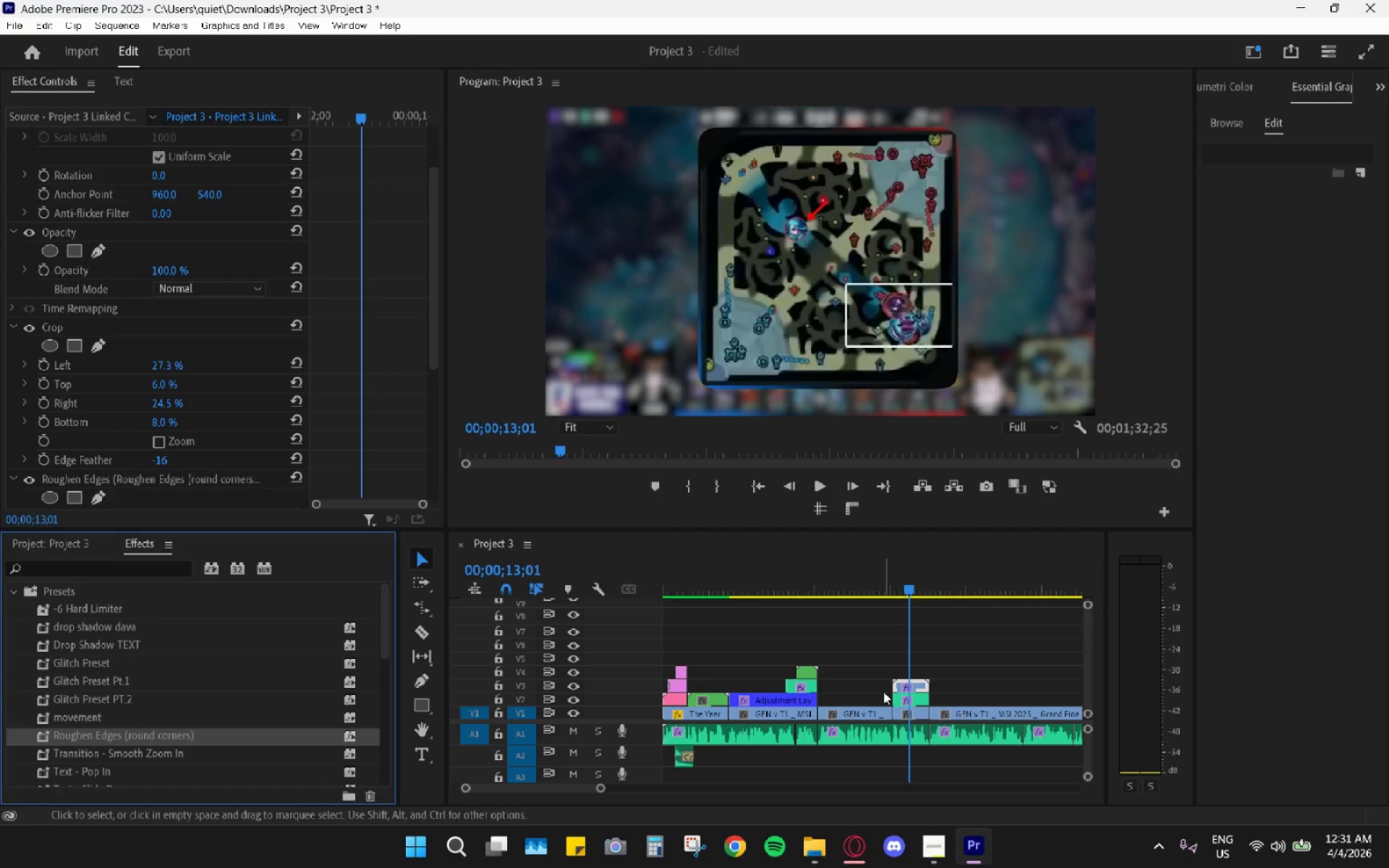 
left_click_drag(start_coordinate=[909, 574], to_coordinate=[887, 574])
 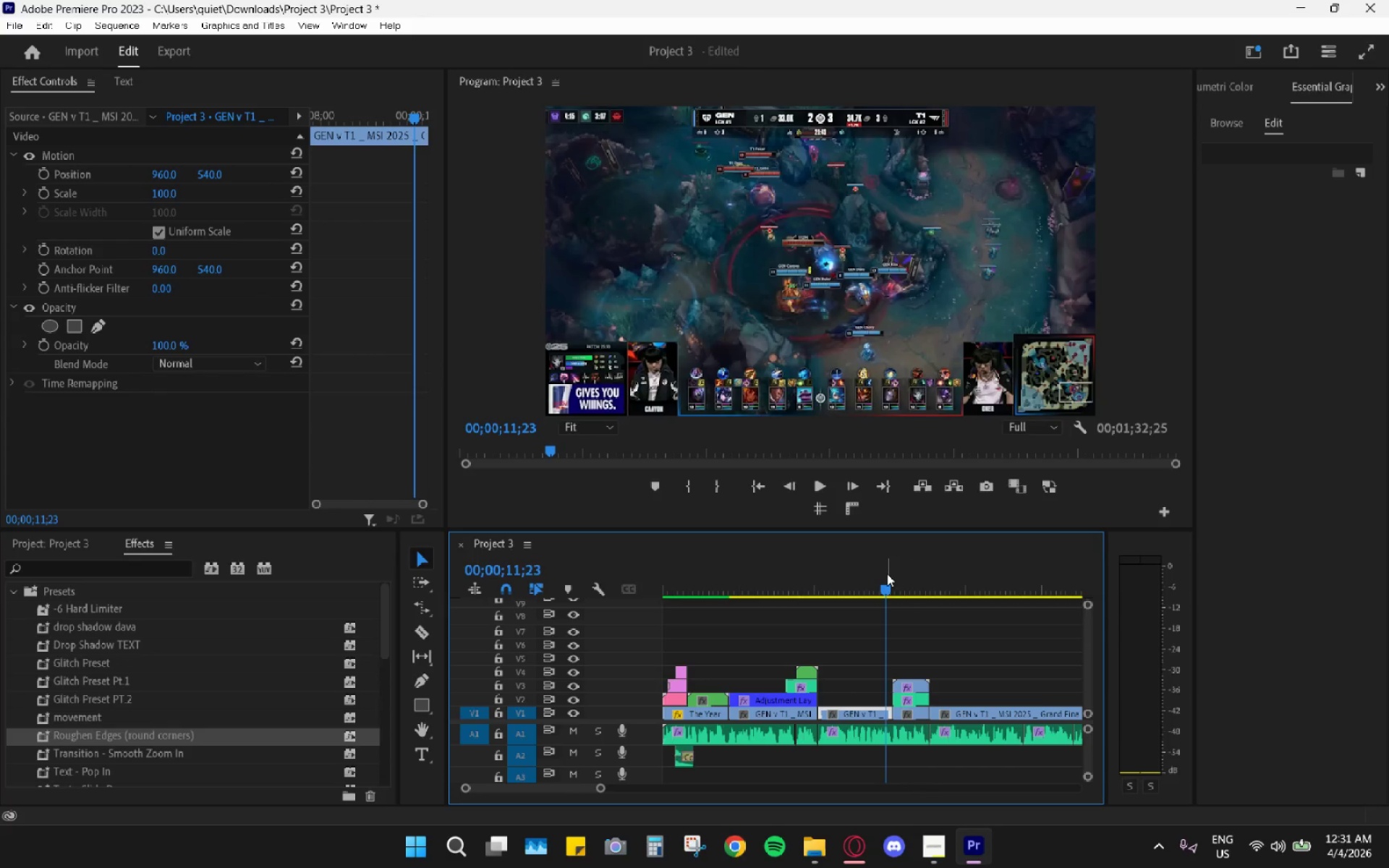 
key(Space)
 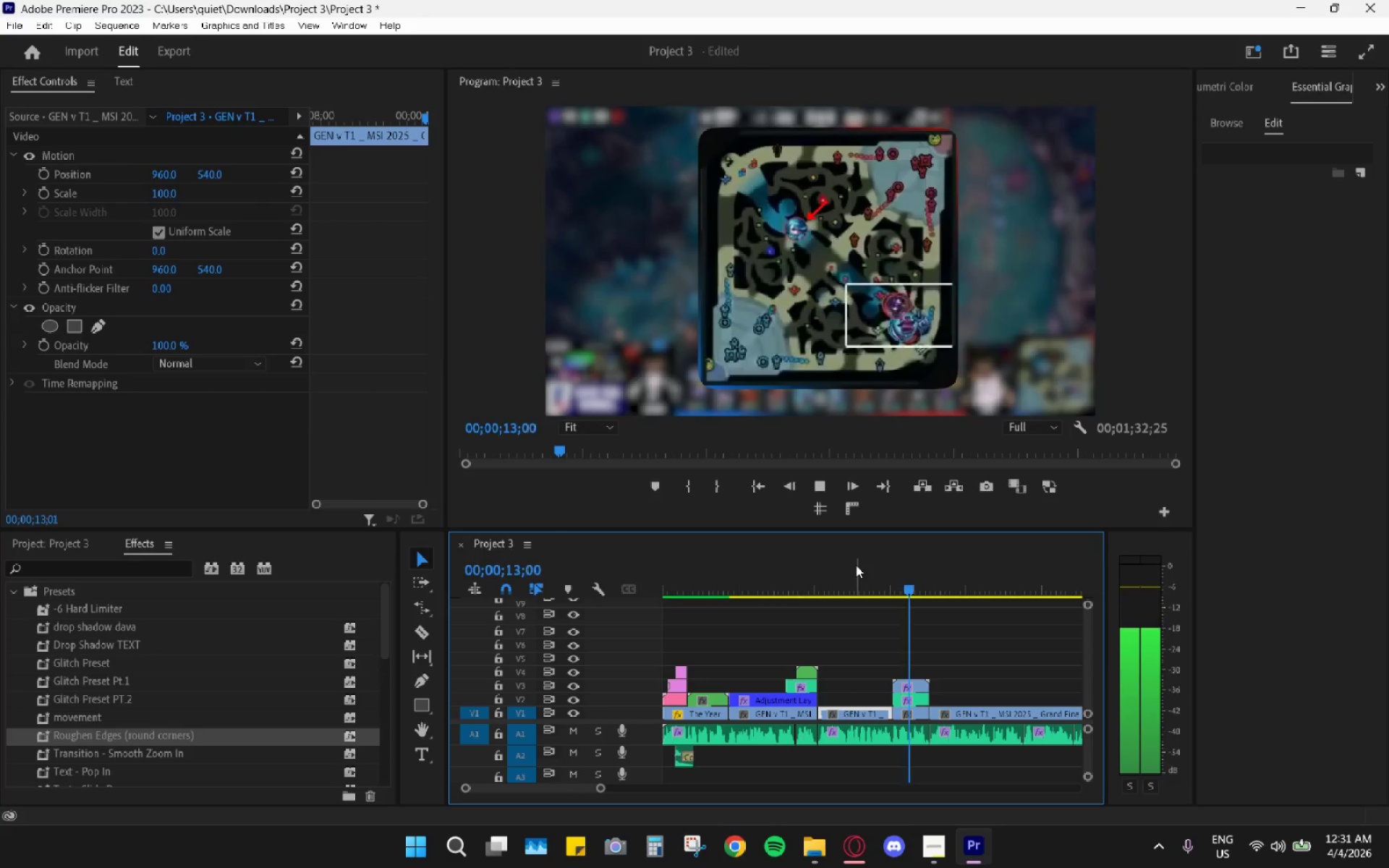 
key(Space)
 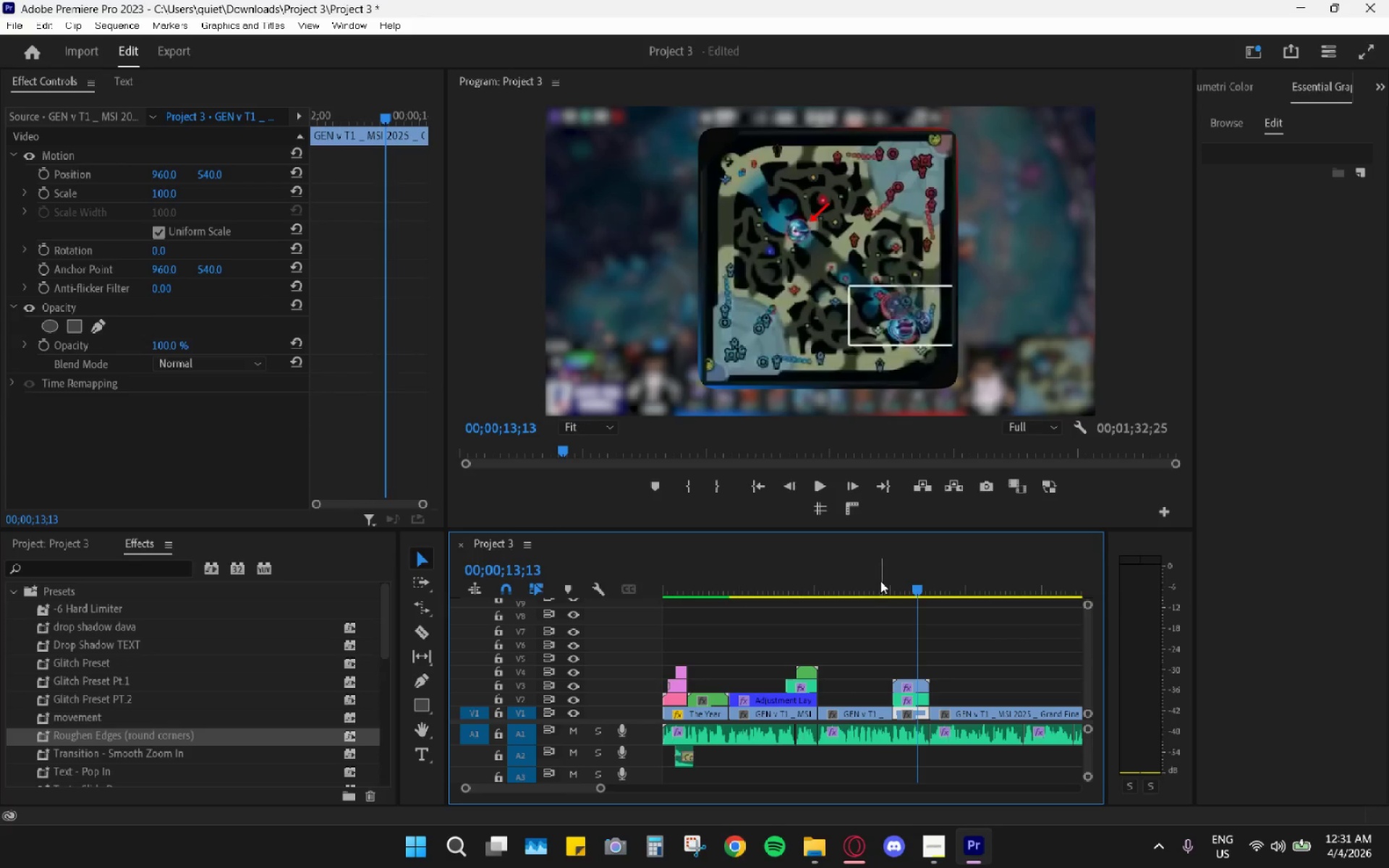 
left_click_drag(start_coordinate=[880, 581], to_coordinate=[903, 581])
 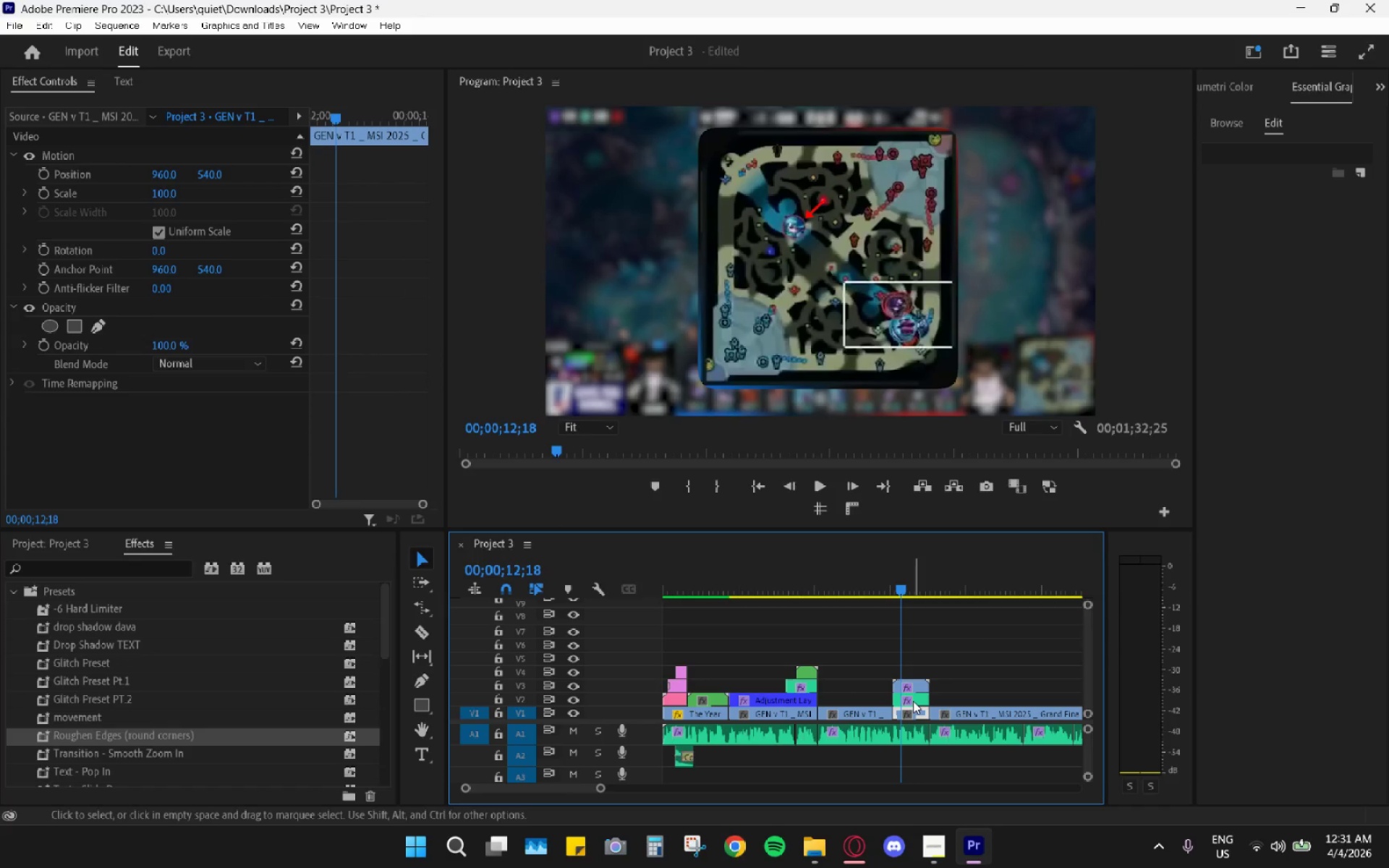 
hold_key(key=AltLeft, duration=0.58)
scroll: coordinate [902, 692], scroll_direction: up, amount: 6.0
 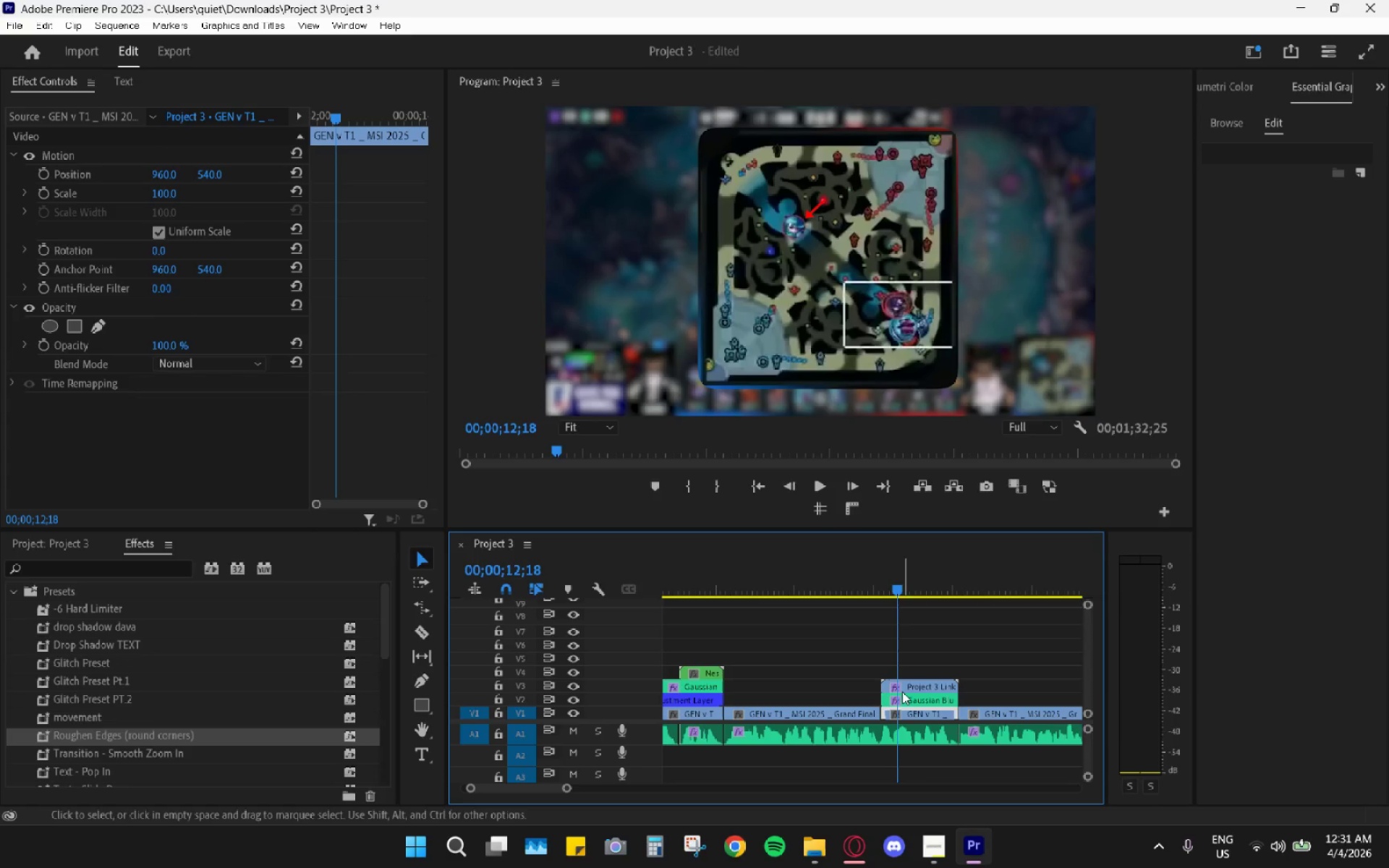 
left_click([906, 697])
 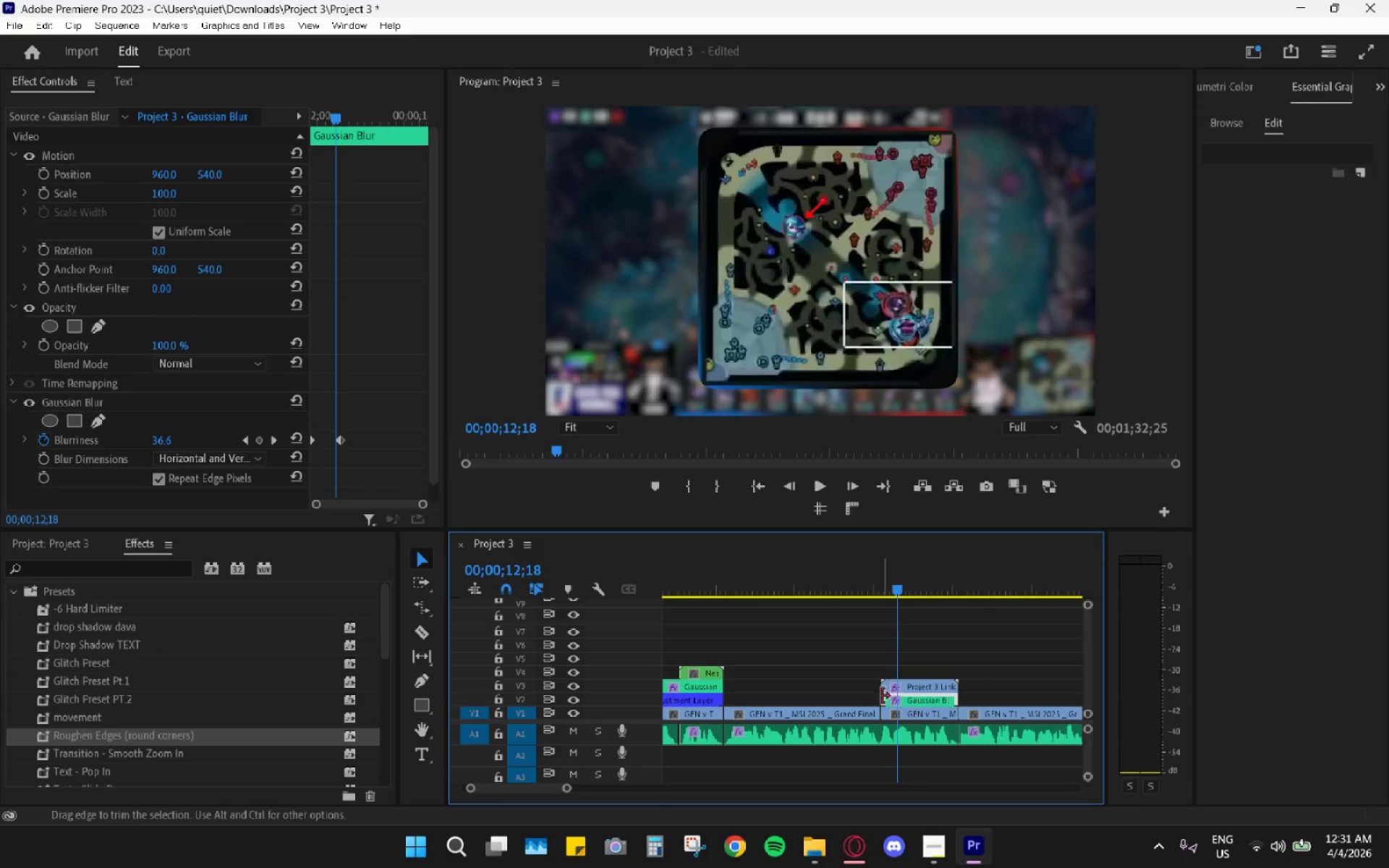 
left_click_drag(start_coordinate=[906, 697], to_coordinate=[885, 697])
 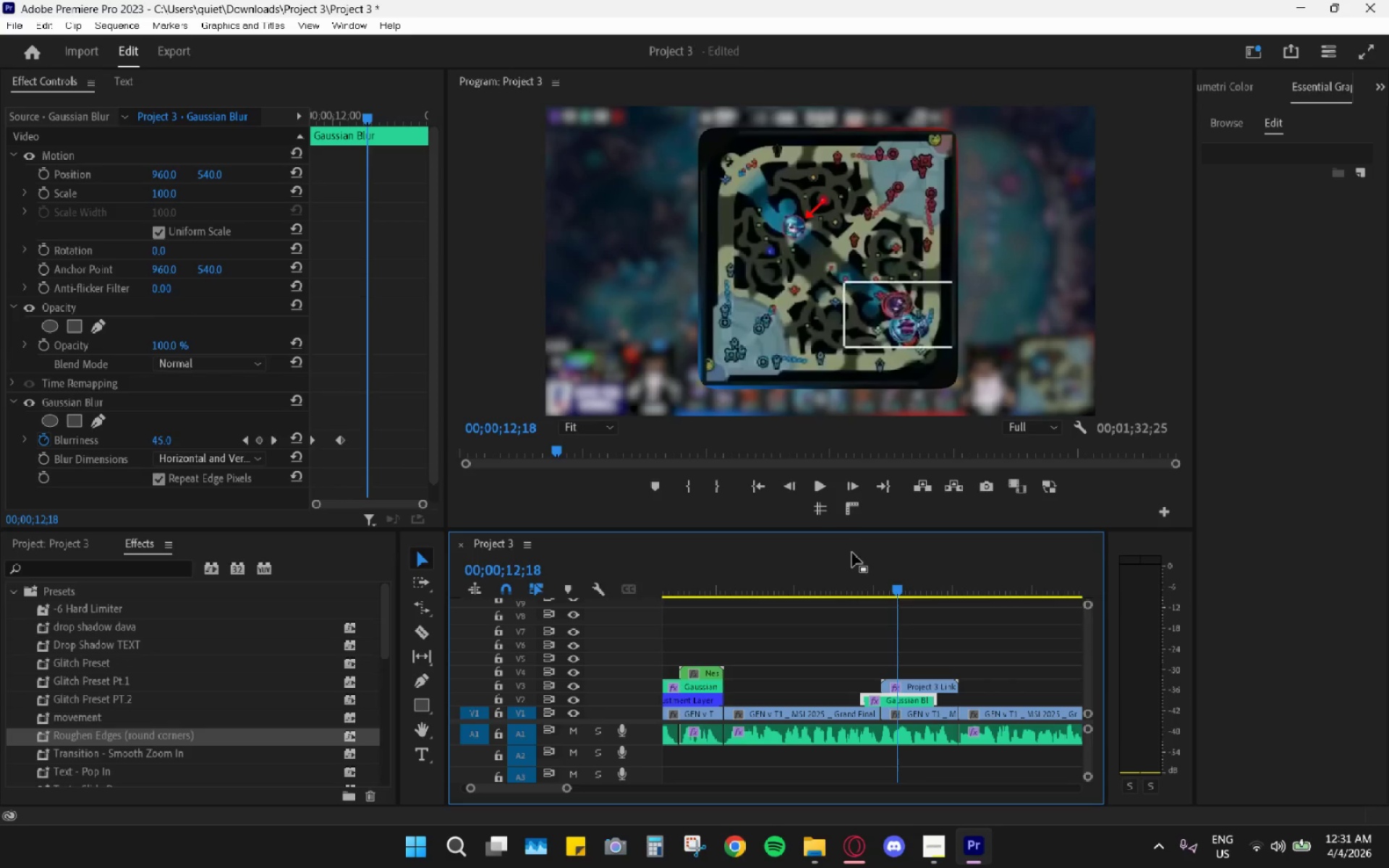 
double_click([846, 588])
 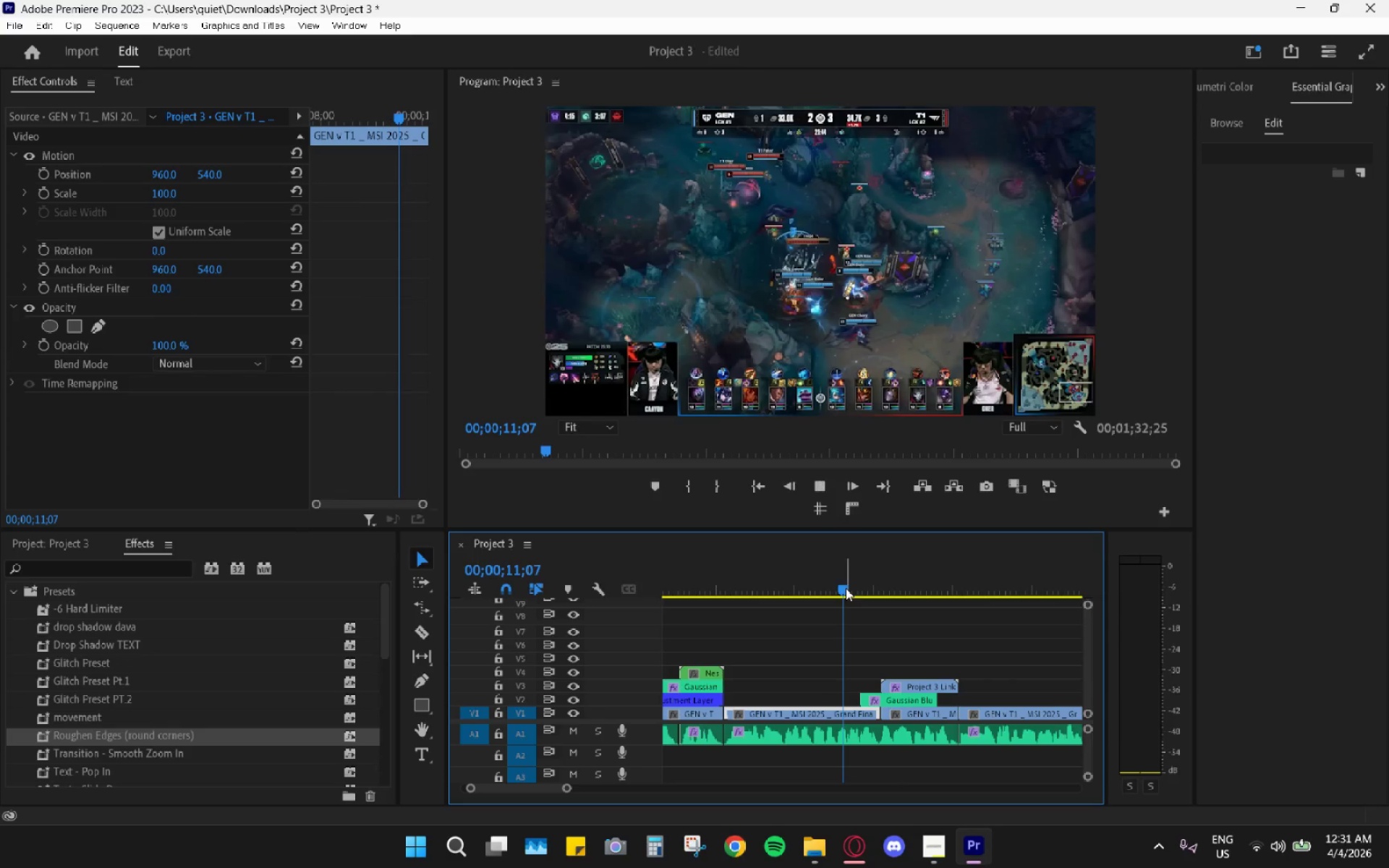 
key(Space)
 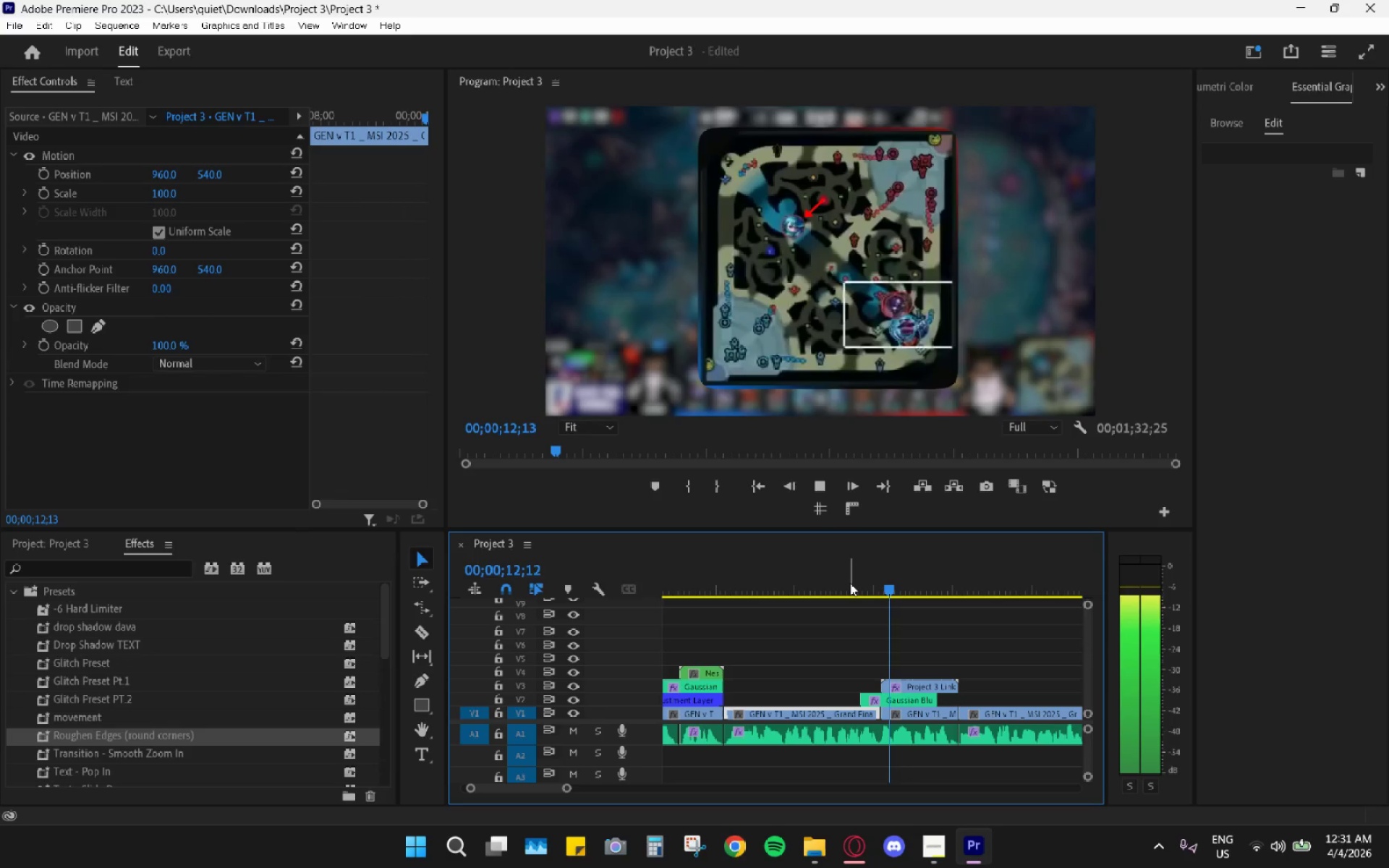 
key(Space)
 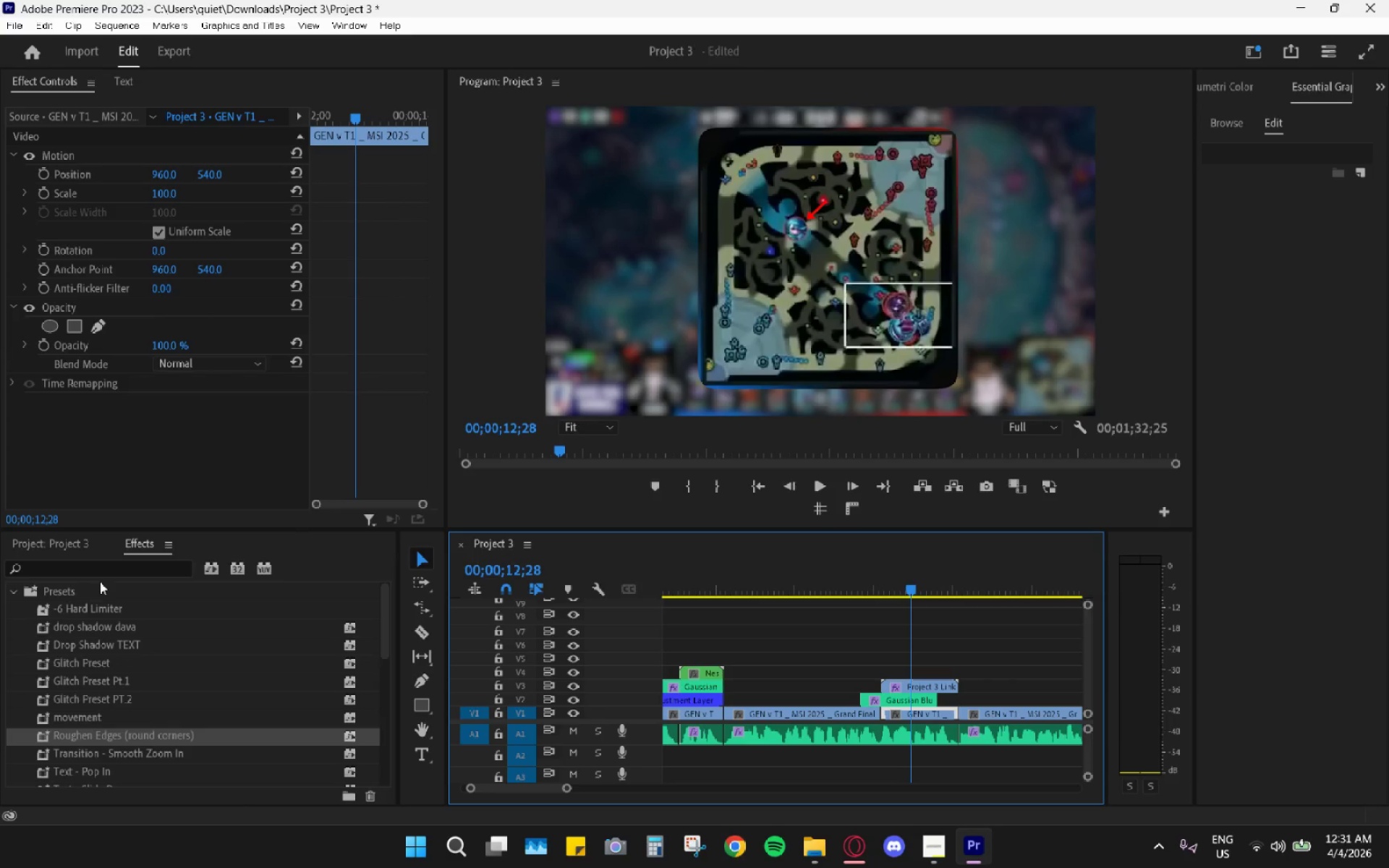 
left_click([110, 572])
 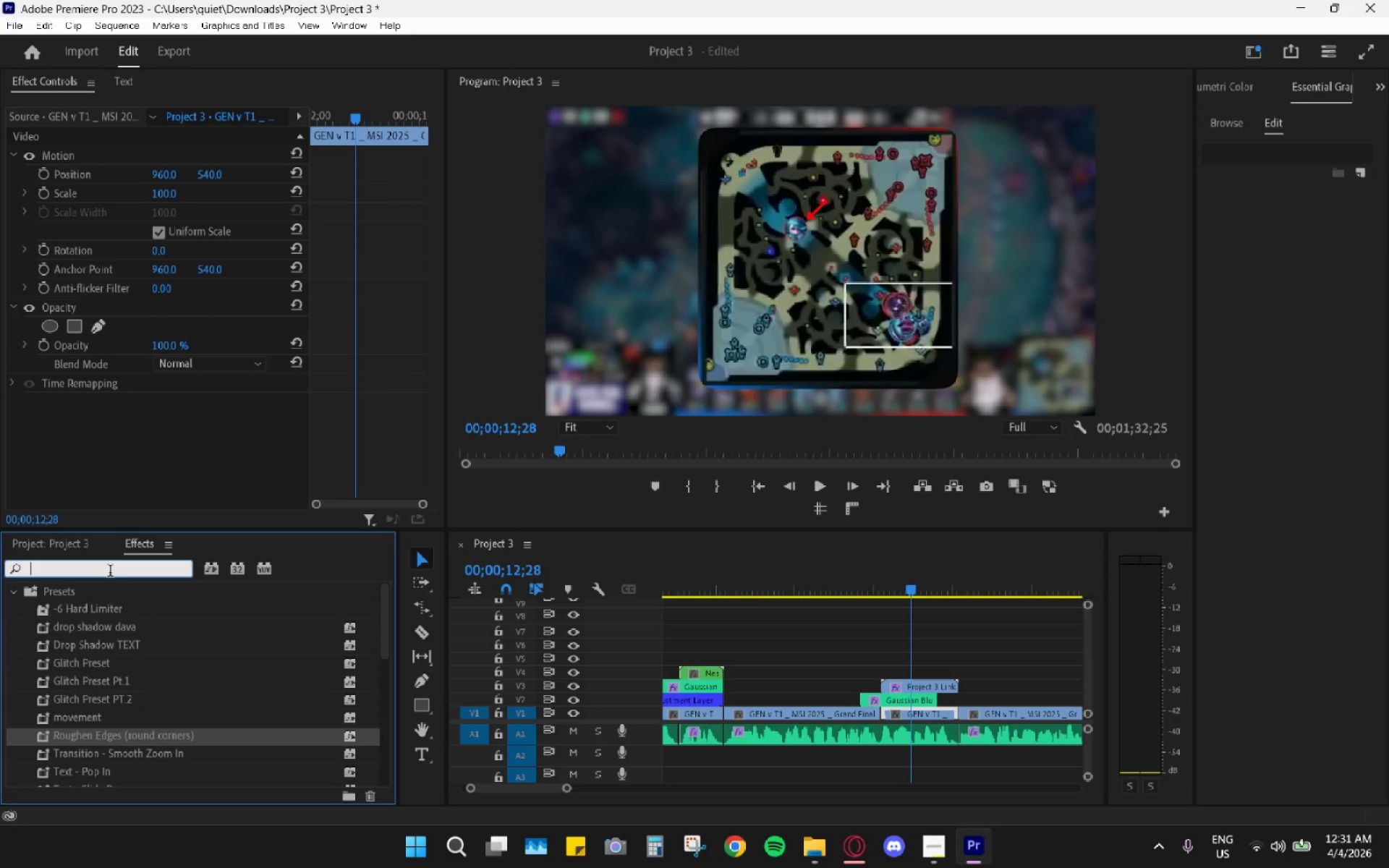 
type(cross)
 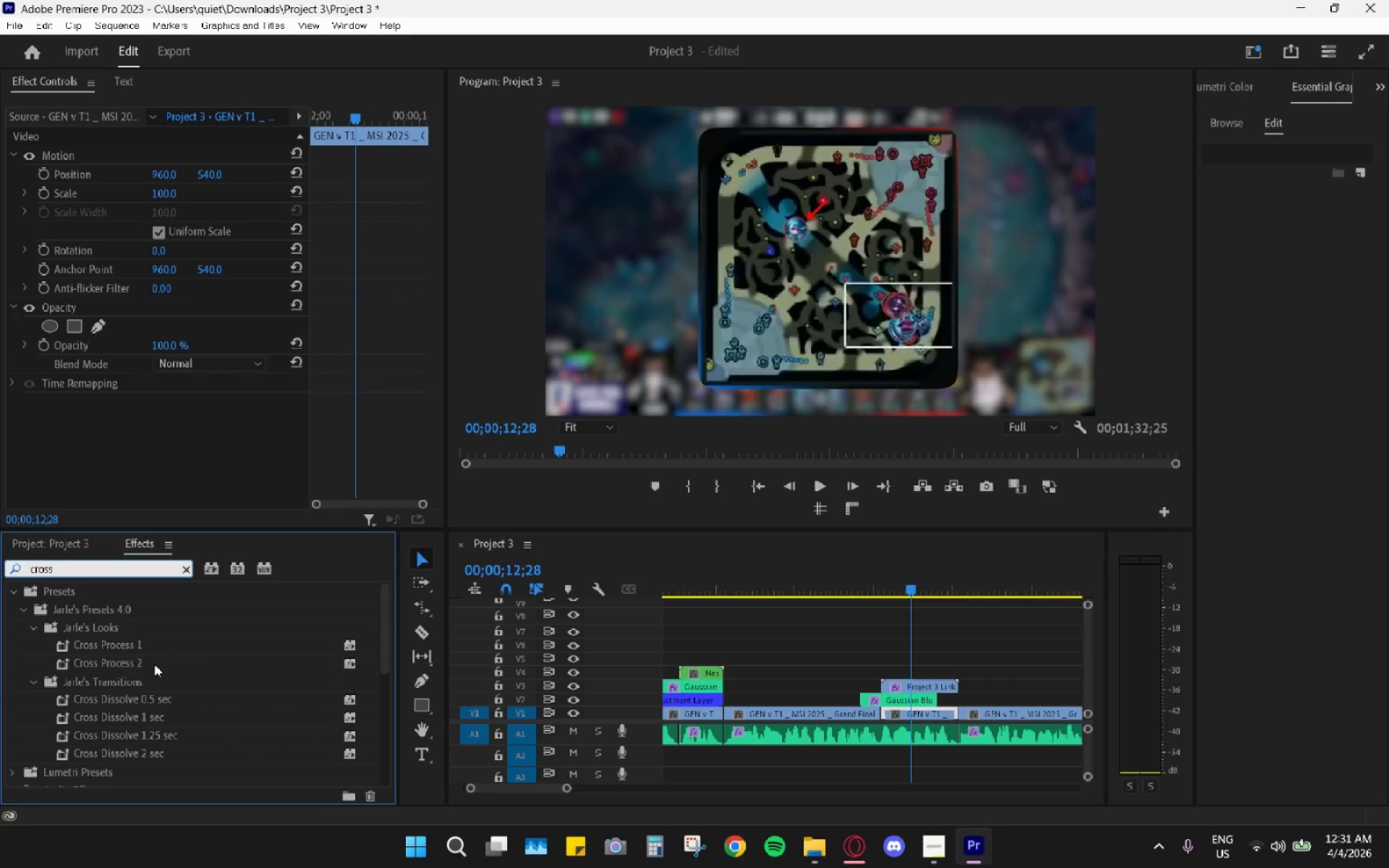 
scroll: coordinate [99, 752], scroll_direction: down, amount: 9.0
 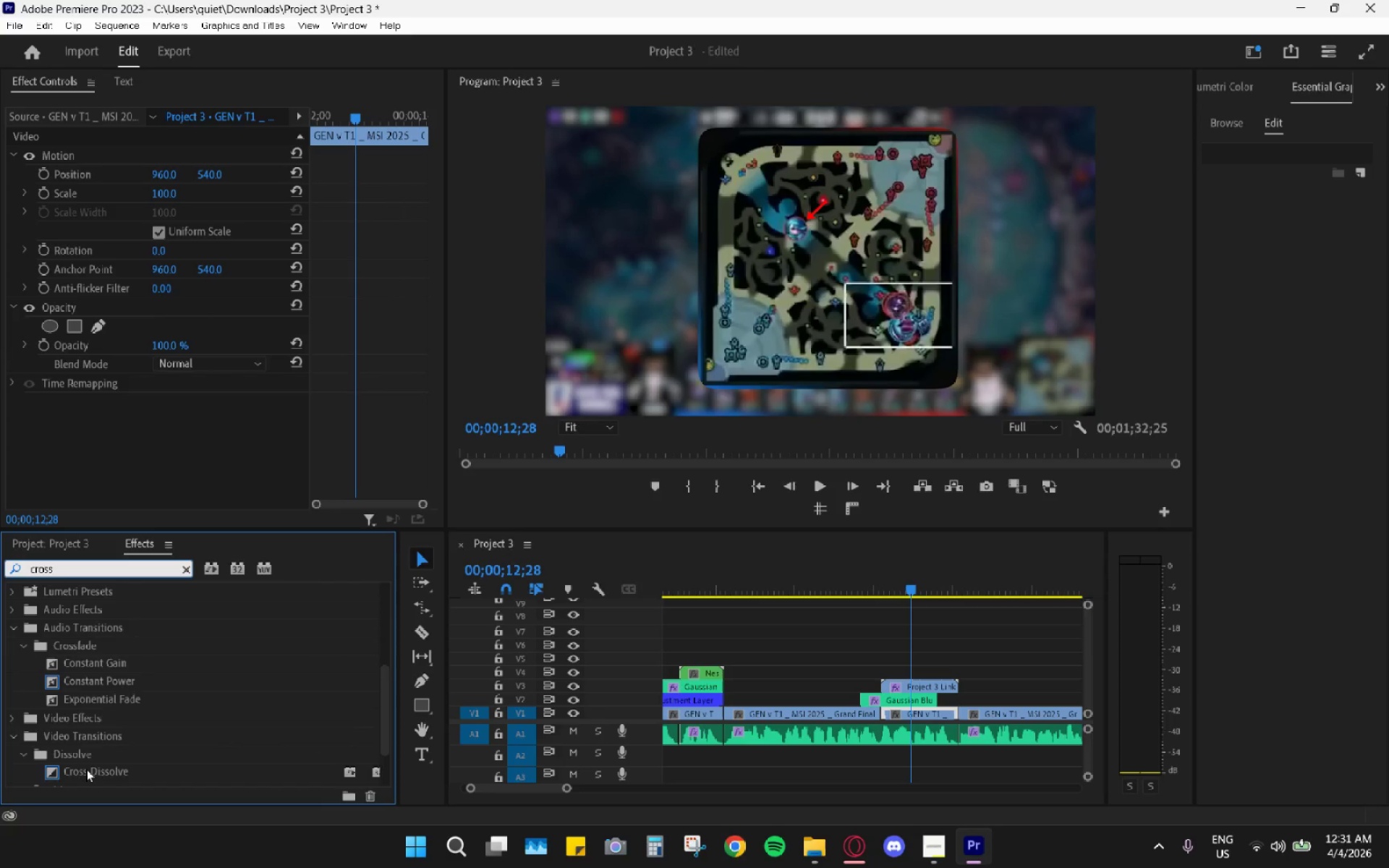 
left_click_drag(start_coordinate=[88, 773], to_coordinate=[888, 684])
 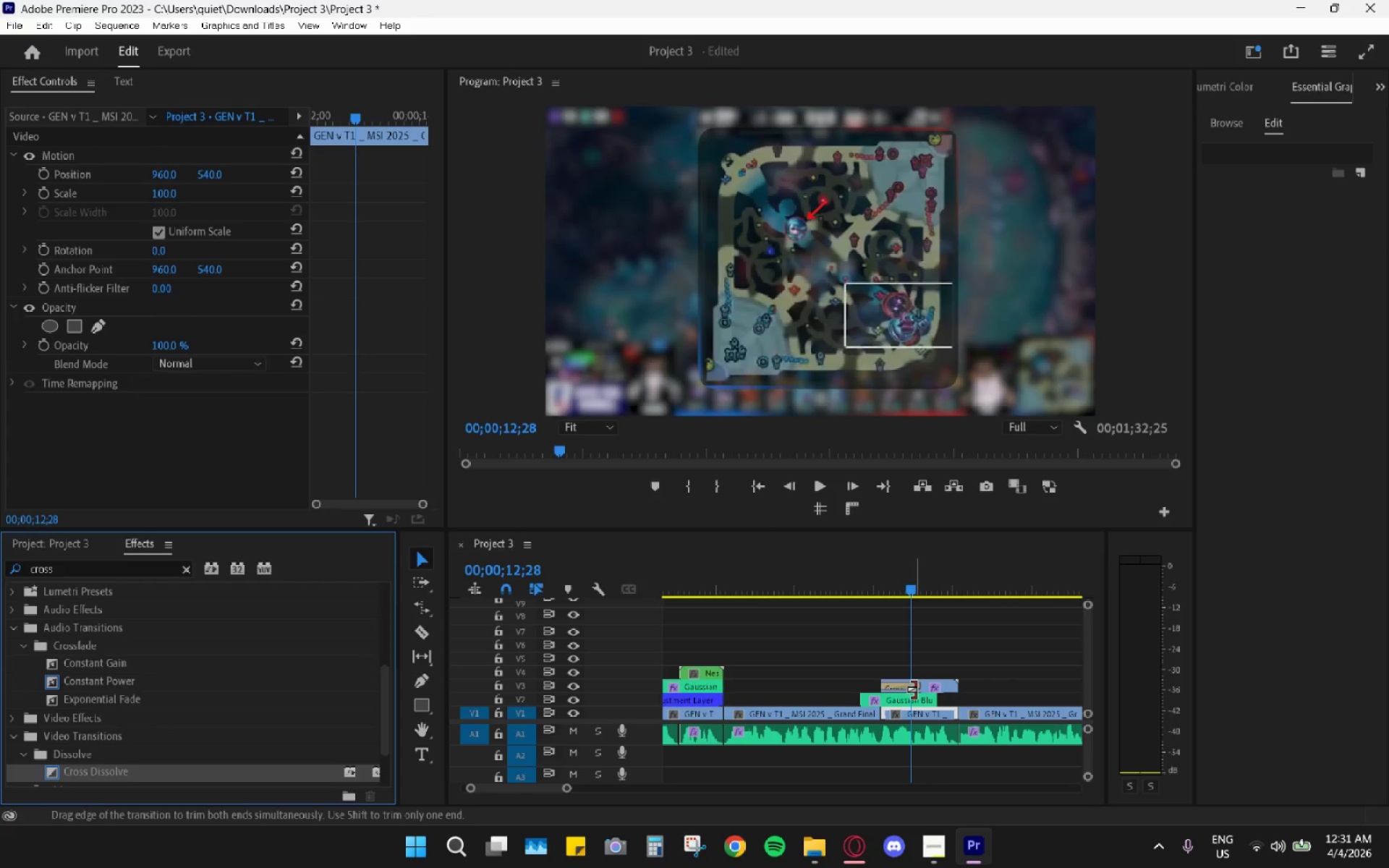 
left_click_drag(start_coordinate=[914, 689], to_coordinate=[899, 686])
 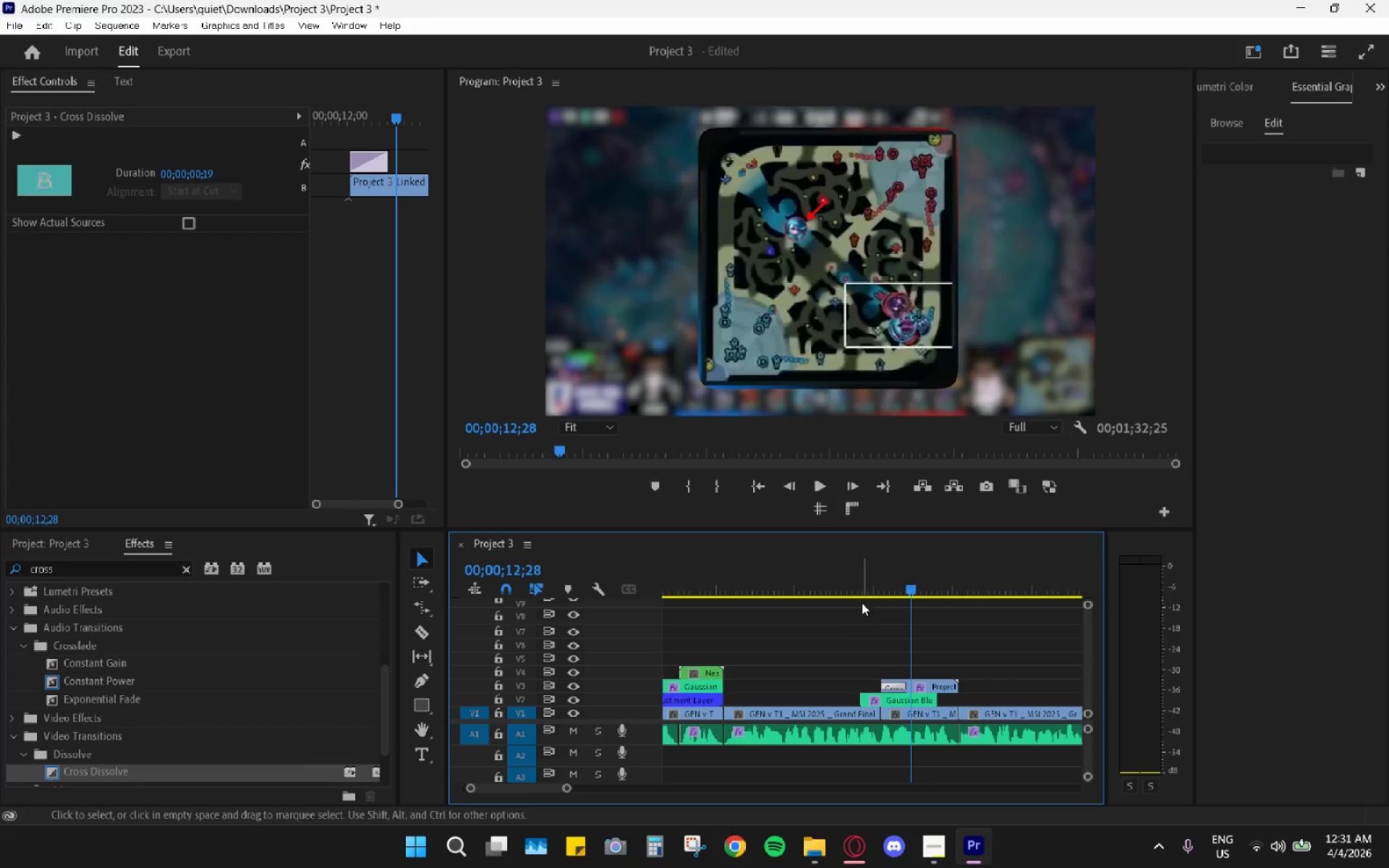 
left_click_drag(start_coordinate=[866, 596], to_coordinate=[873, 592])
 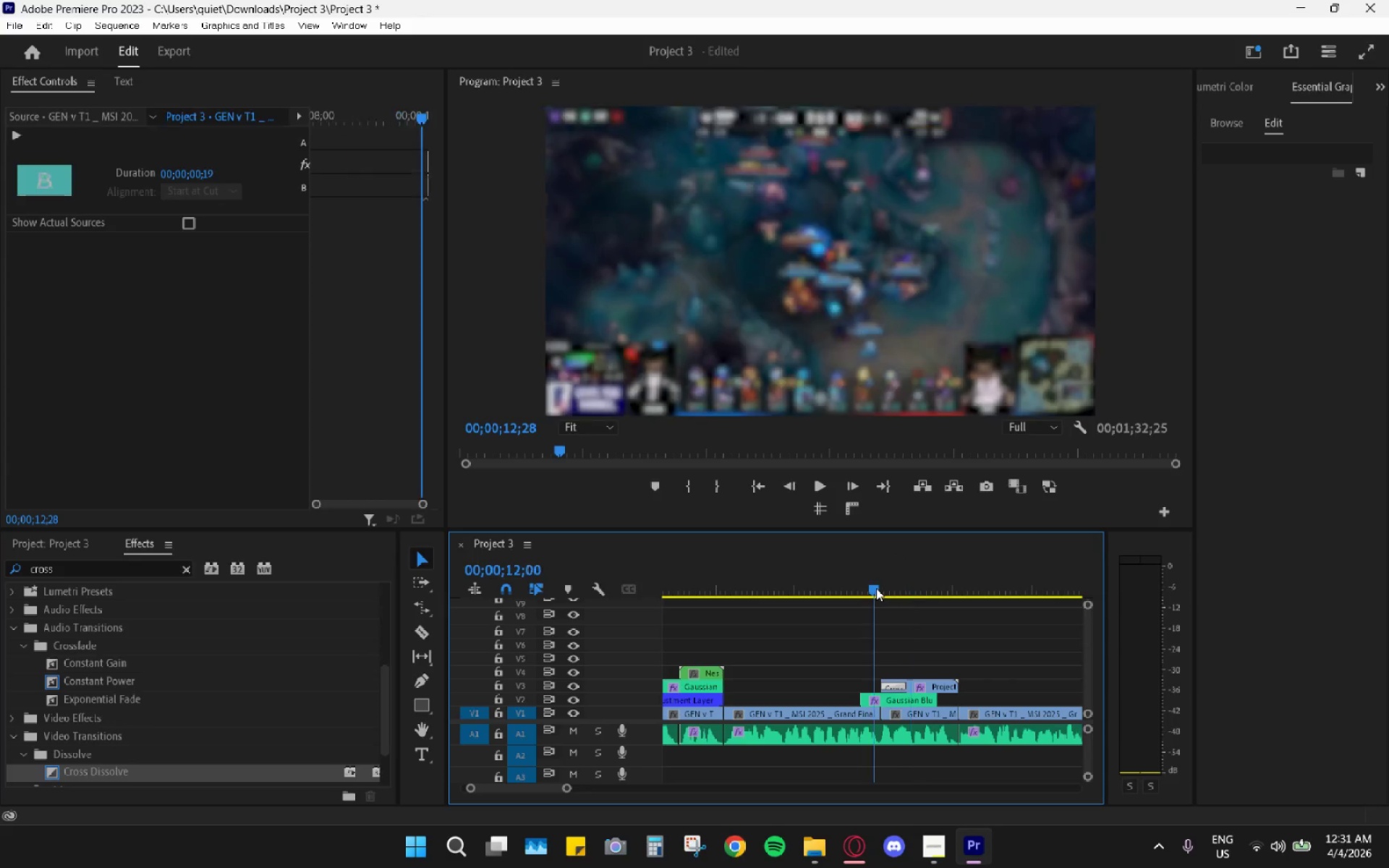 
left_click_drag(start_coordinate=[875, 588], to_coordinate=[899, 588])
 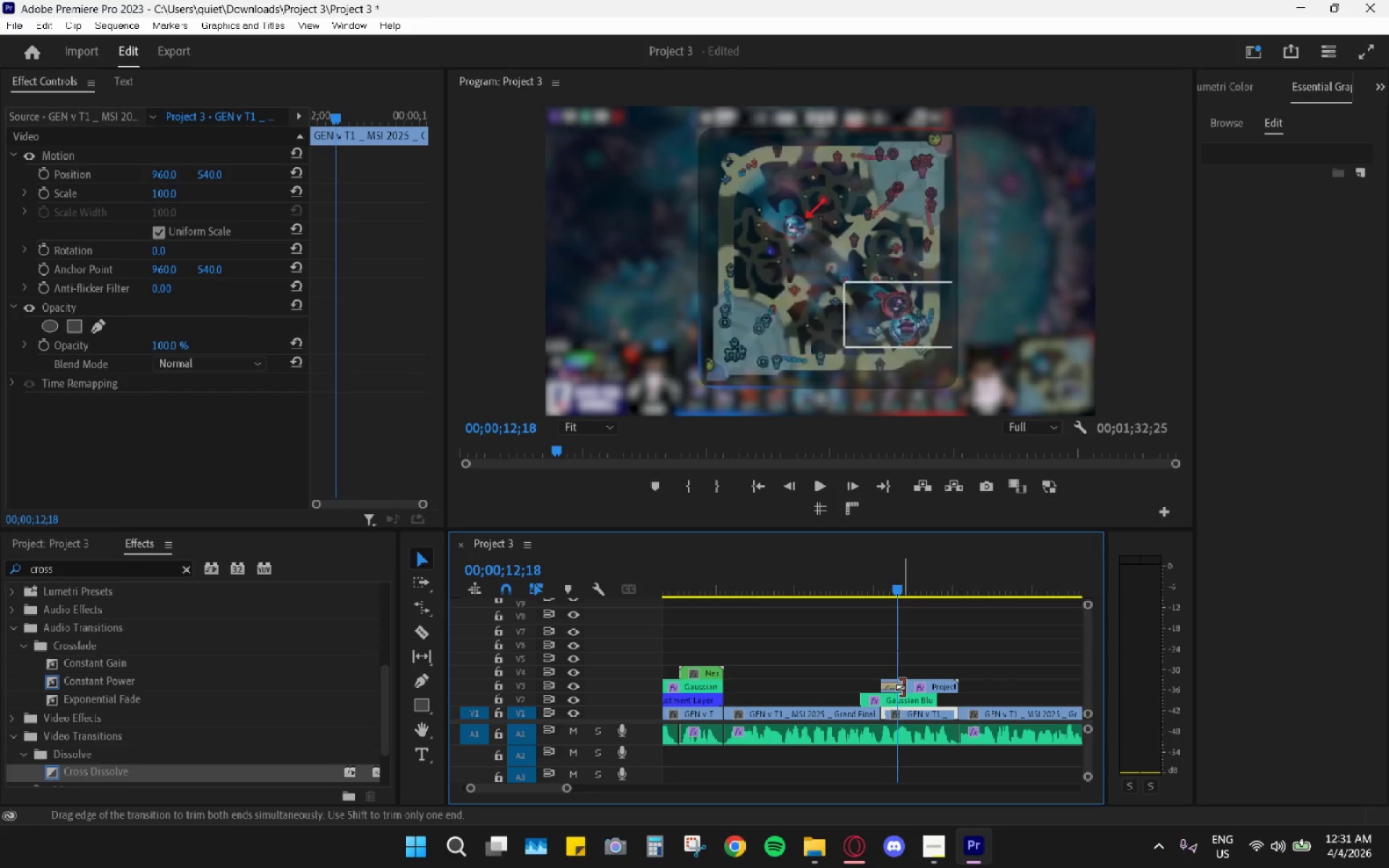 
left_click_drag(start_coordinate=[902, 687], to_coordinate=[893, 687])
 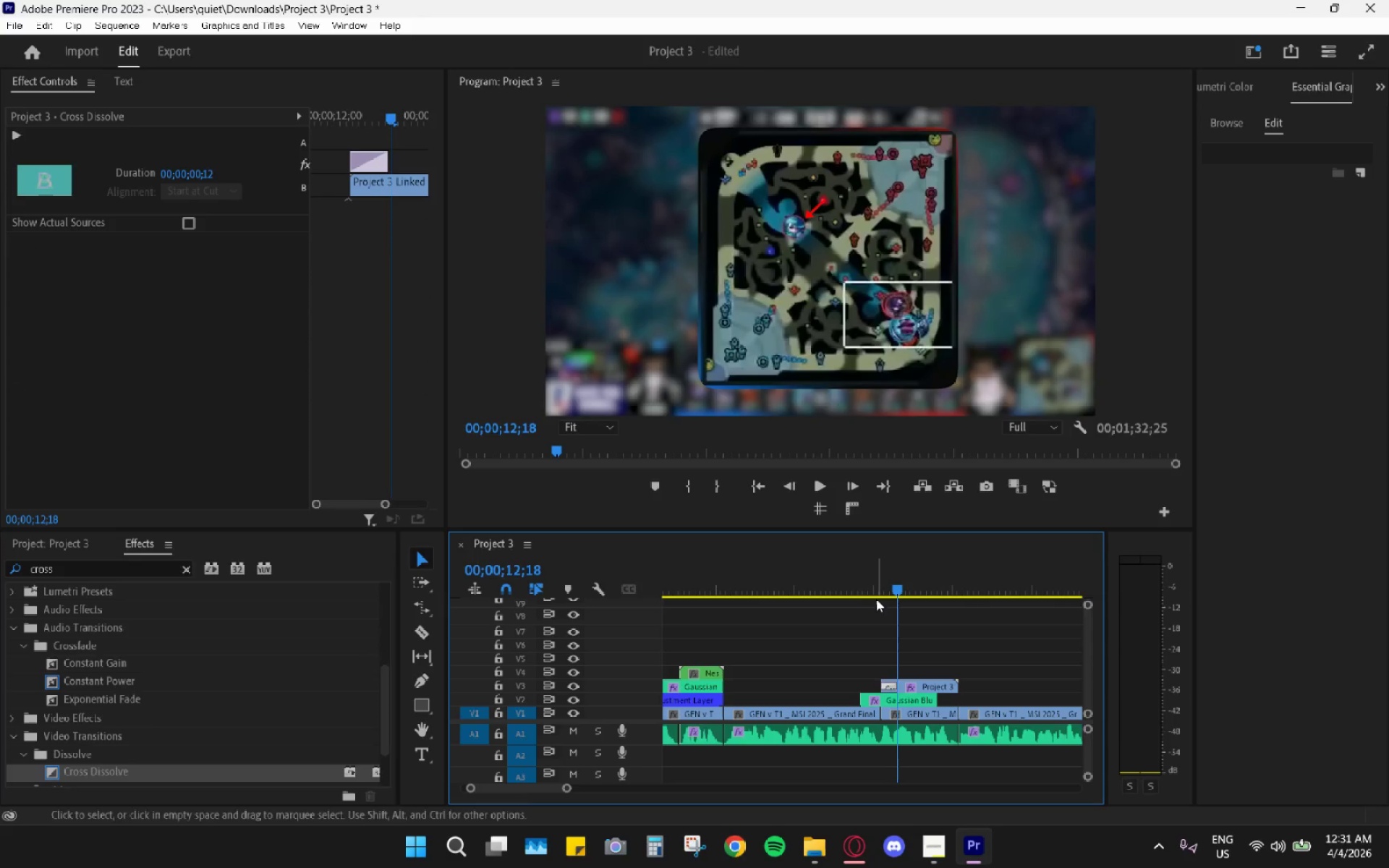 
left_click_drag(start_coordinate=[875, 597], to_coordinate=[871, 590])
 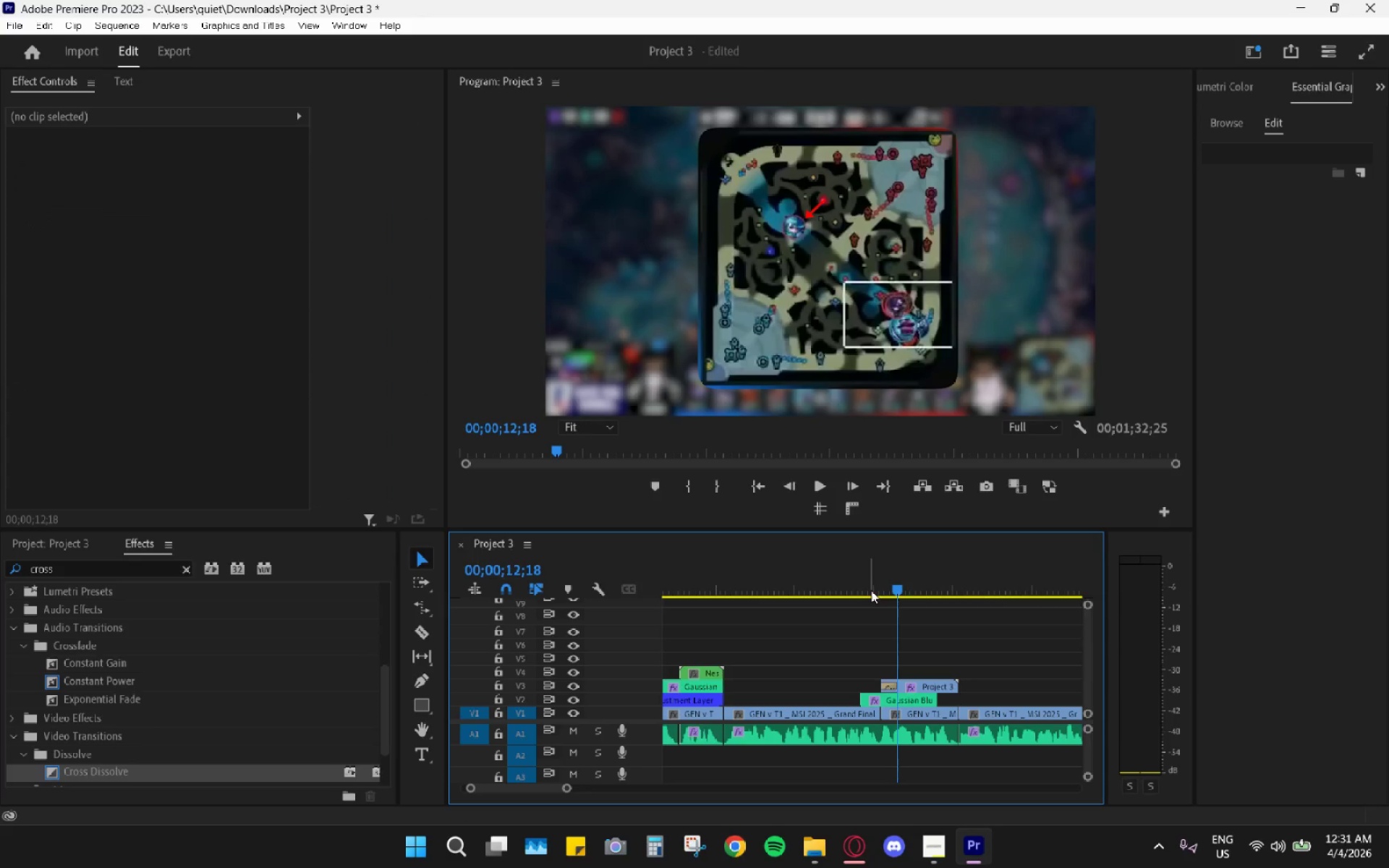 
double_click([871, 590])
 